 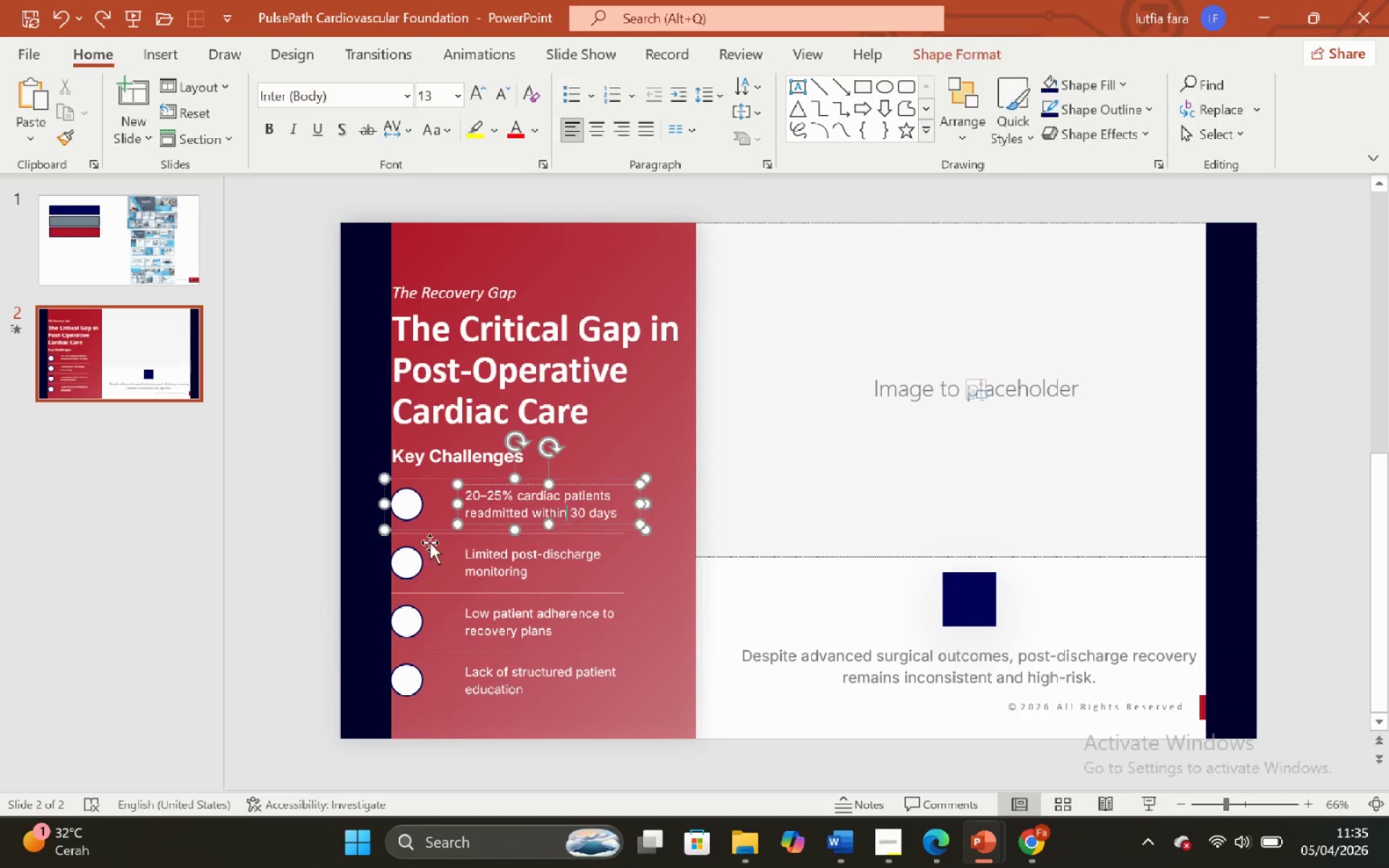 
left_click([294, 553])
 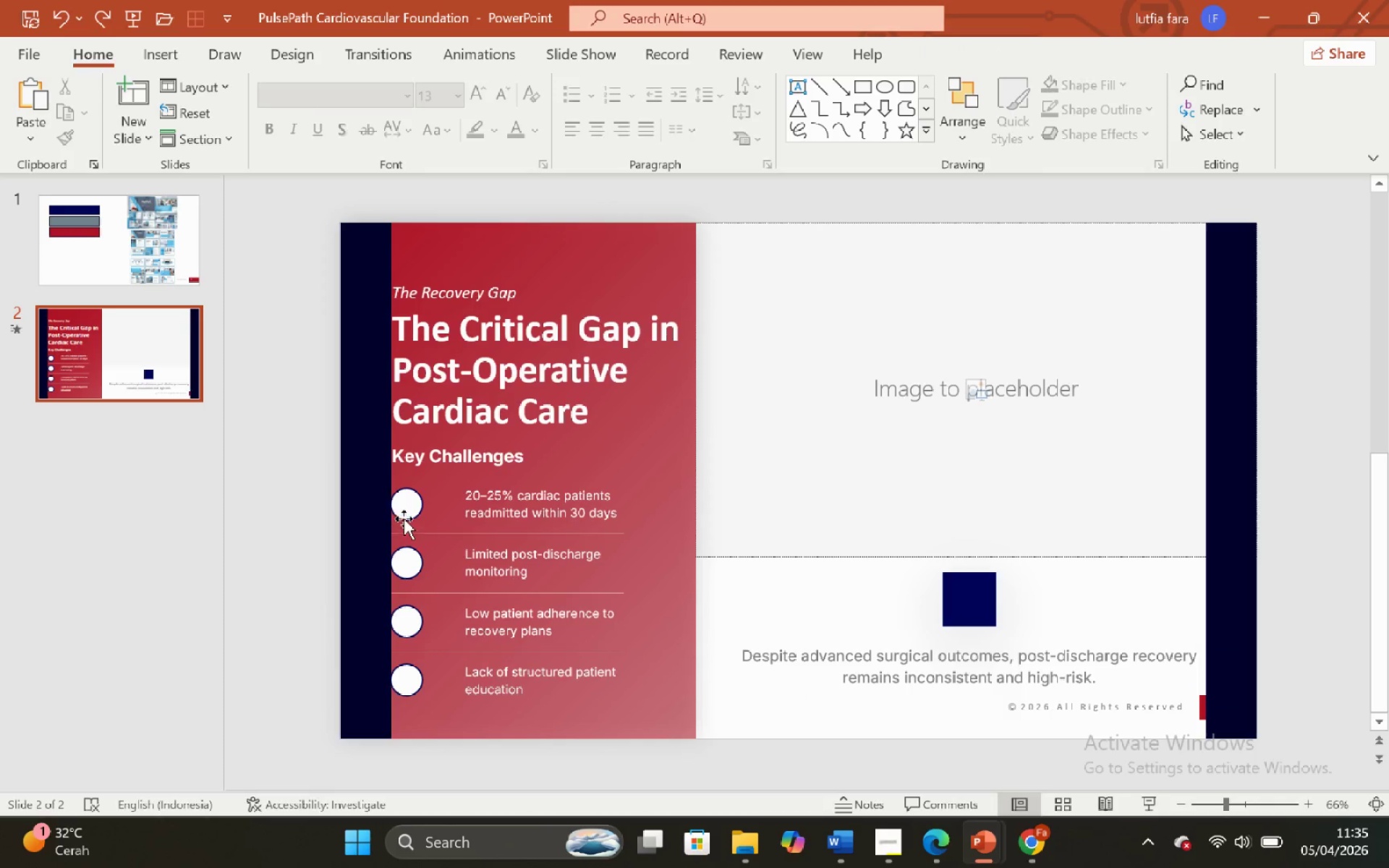 
left_click([406, 509])
 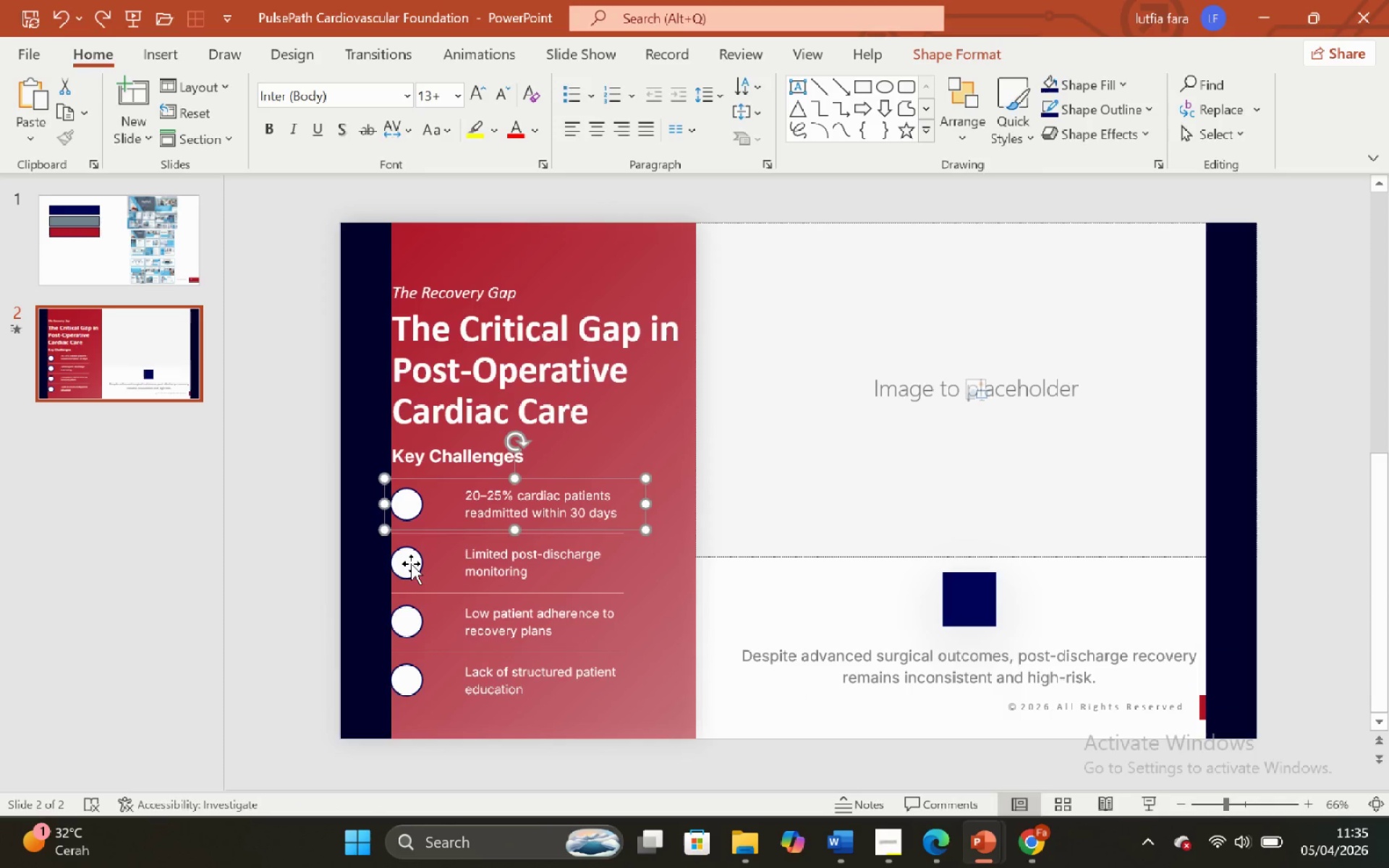 
left_click([409, 566])
 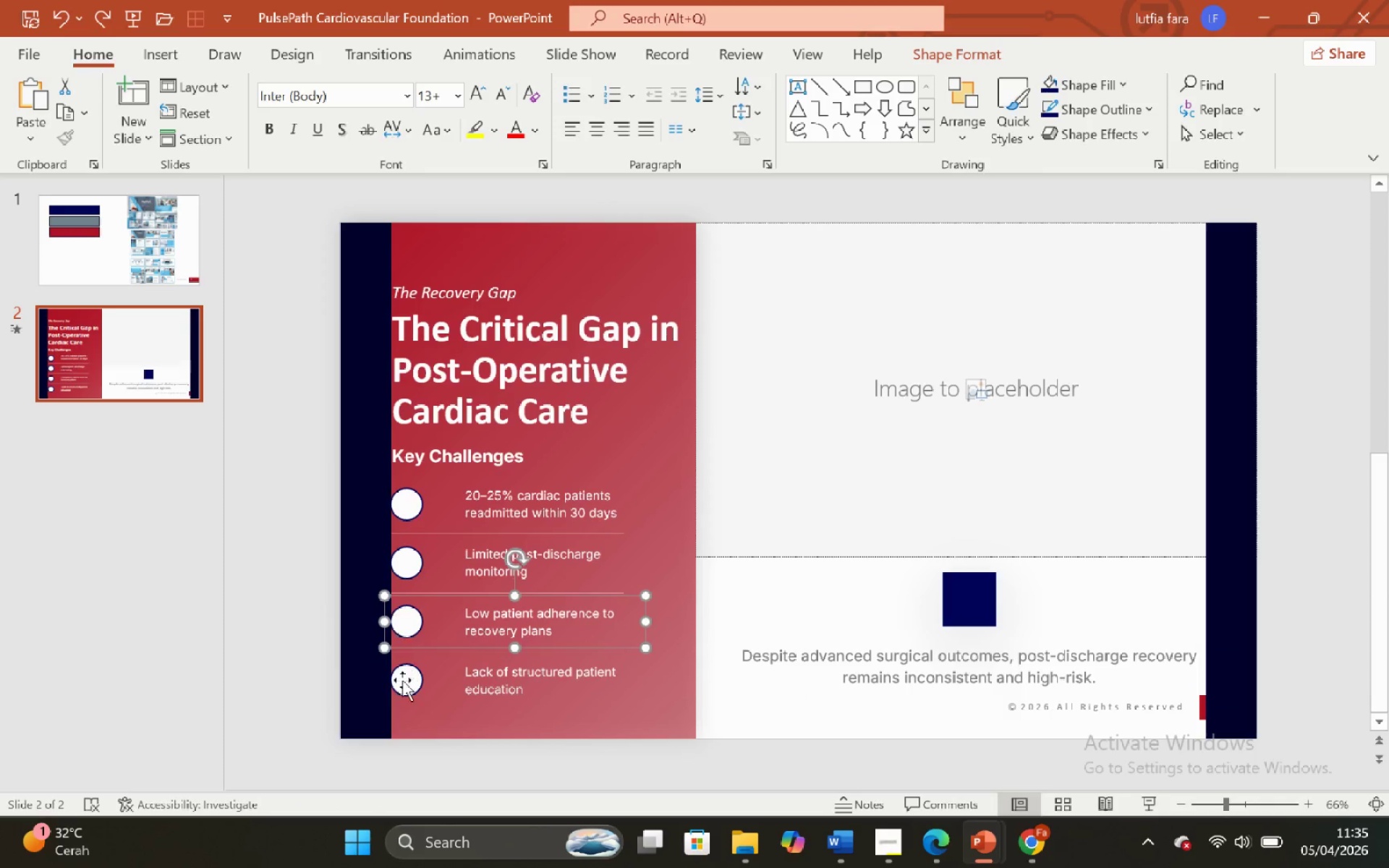 
double_click([402, 680])
 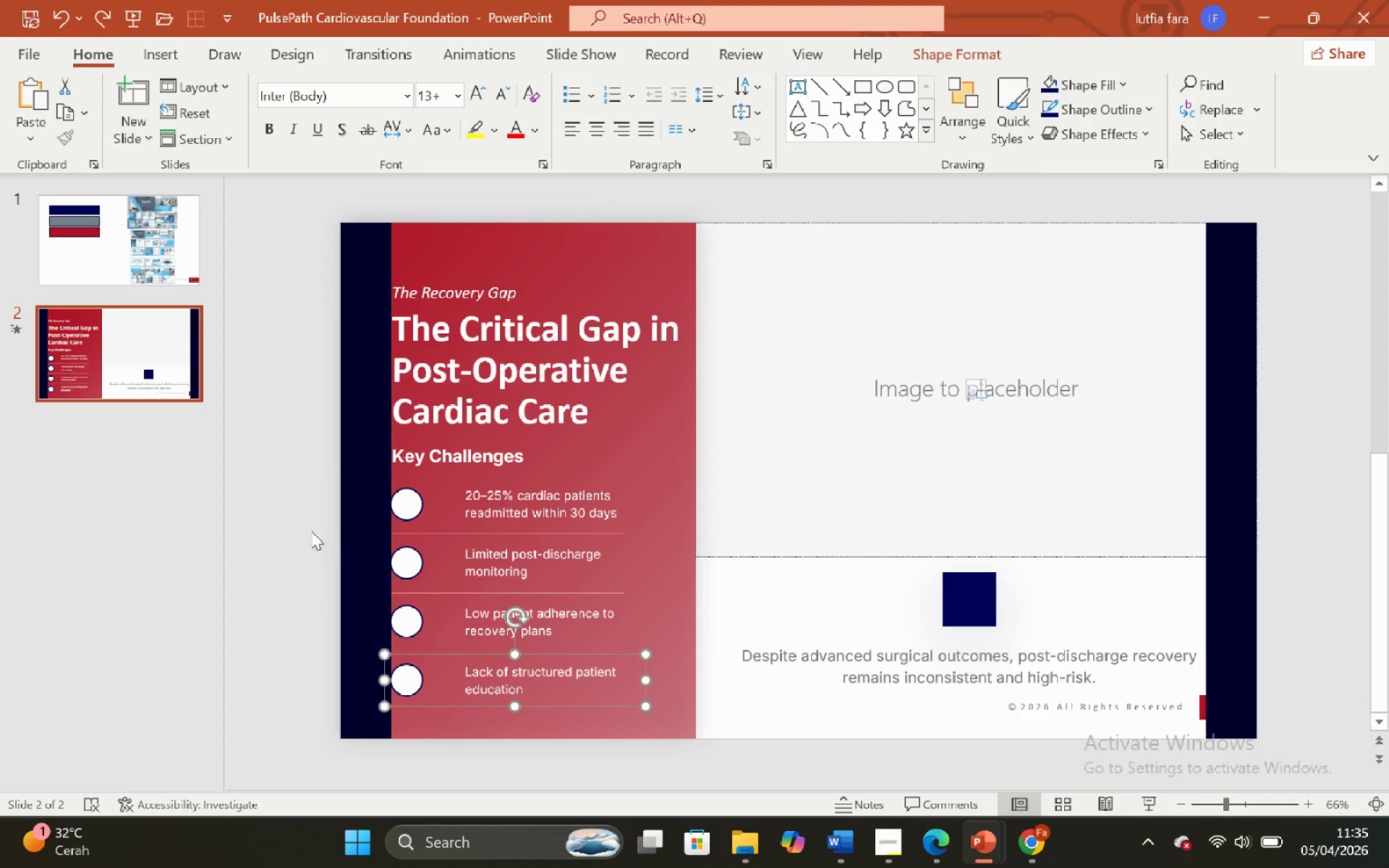 
left_click([307, 514])
 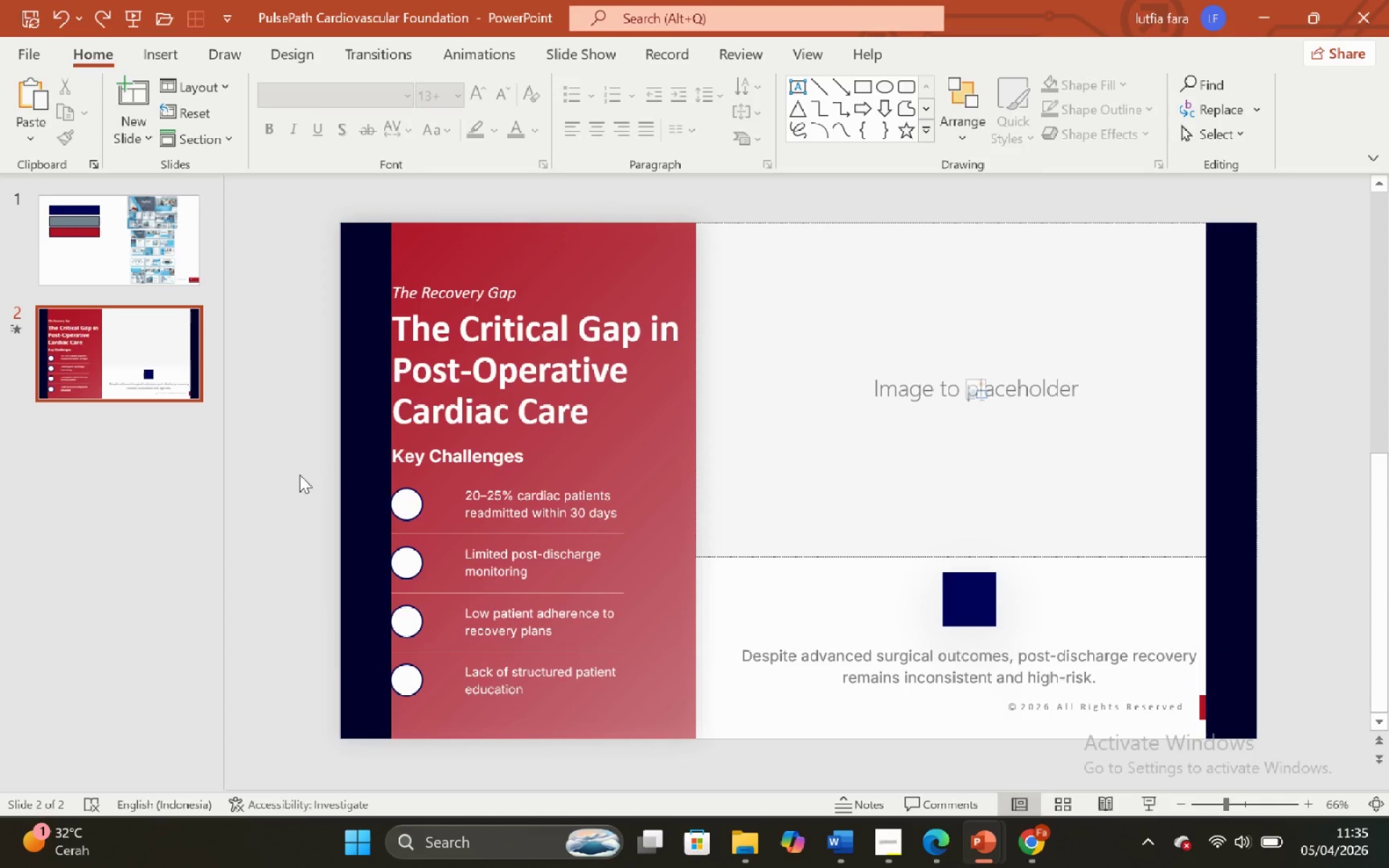 
left_click_drag(start_coordinate=[299, 474], to_coordinate=[669, 726])
 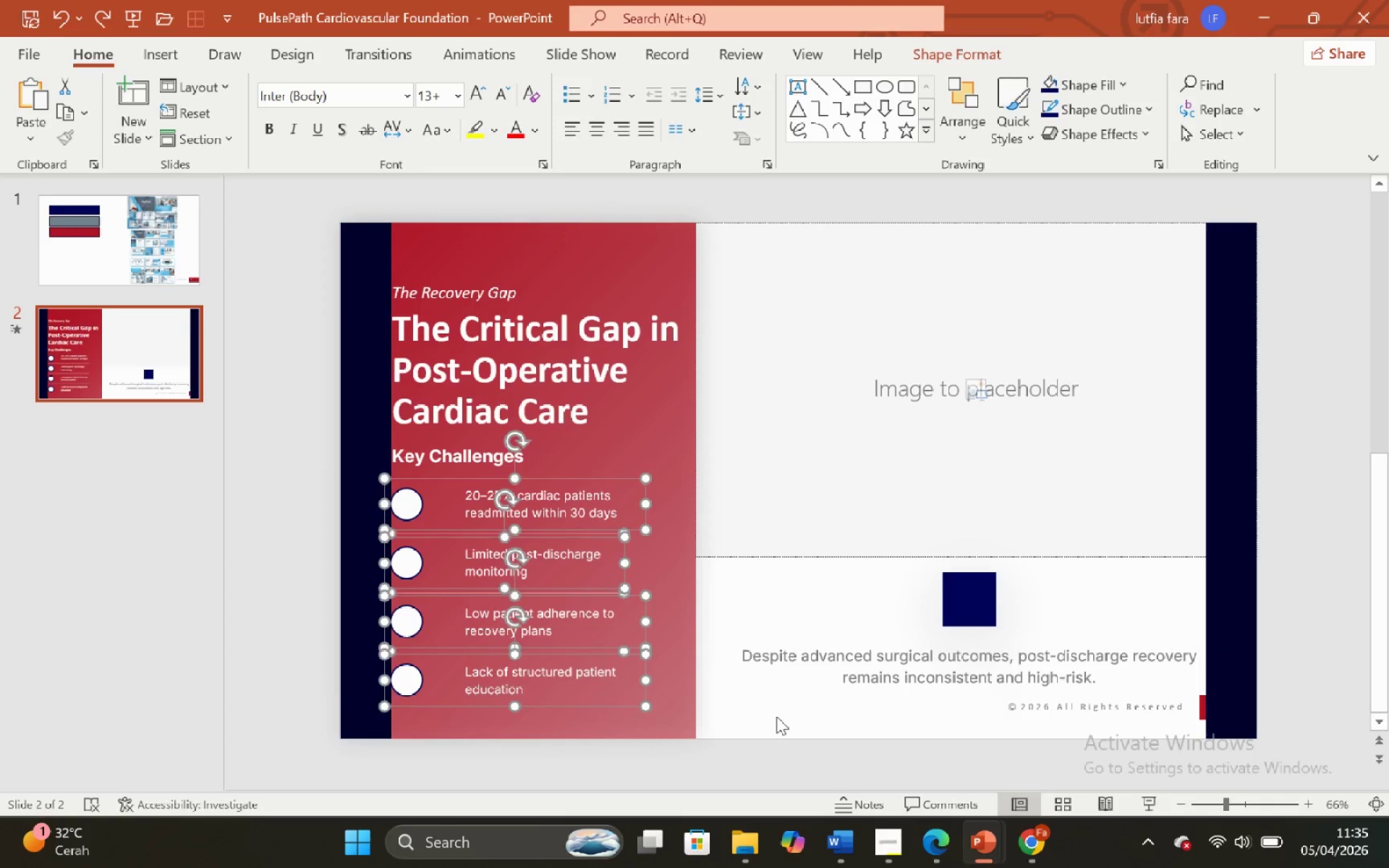 
left_click([776, 716])
 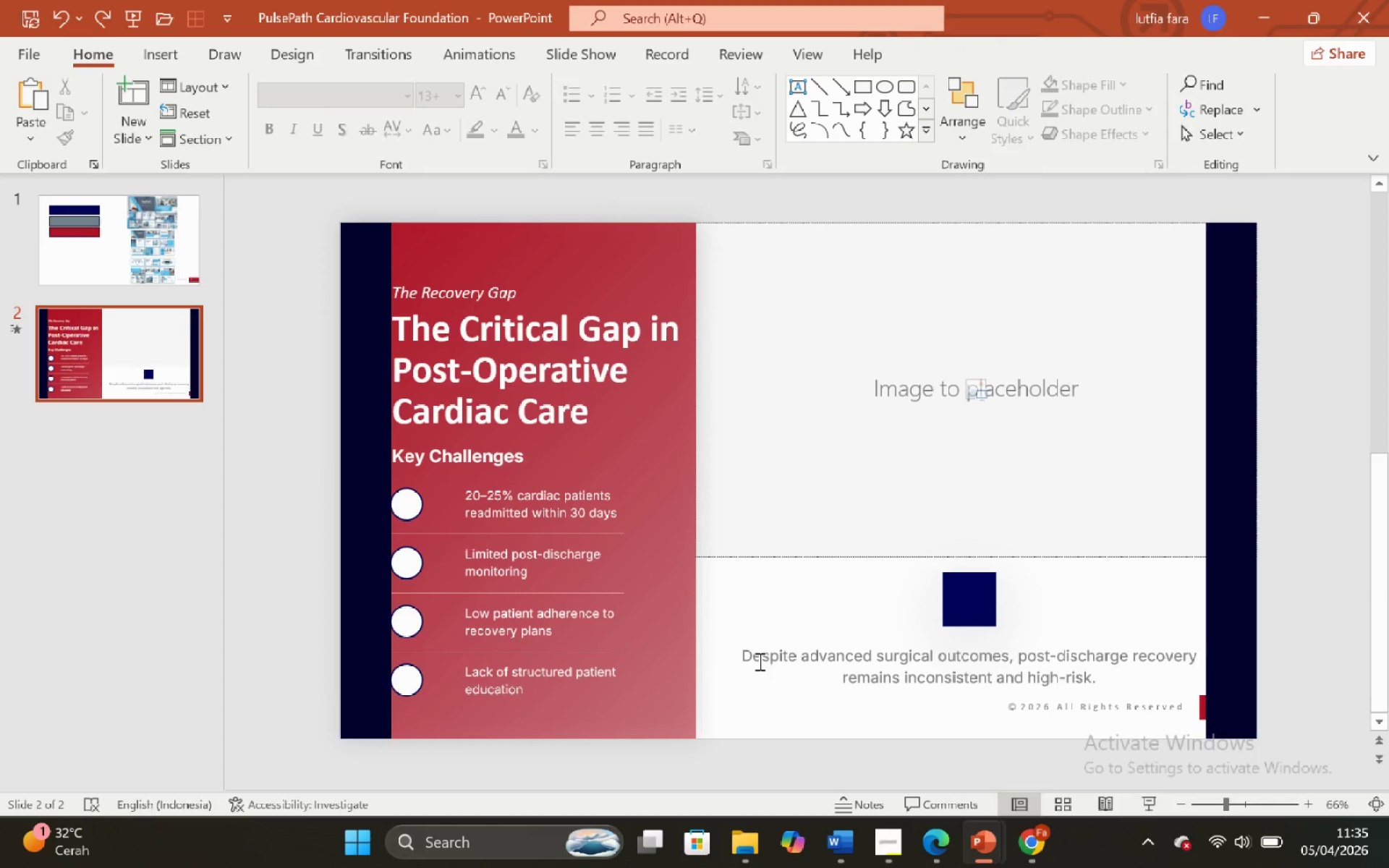 
left_click([757, 660])
 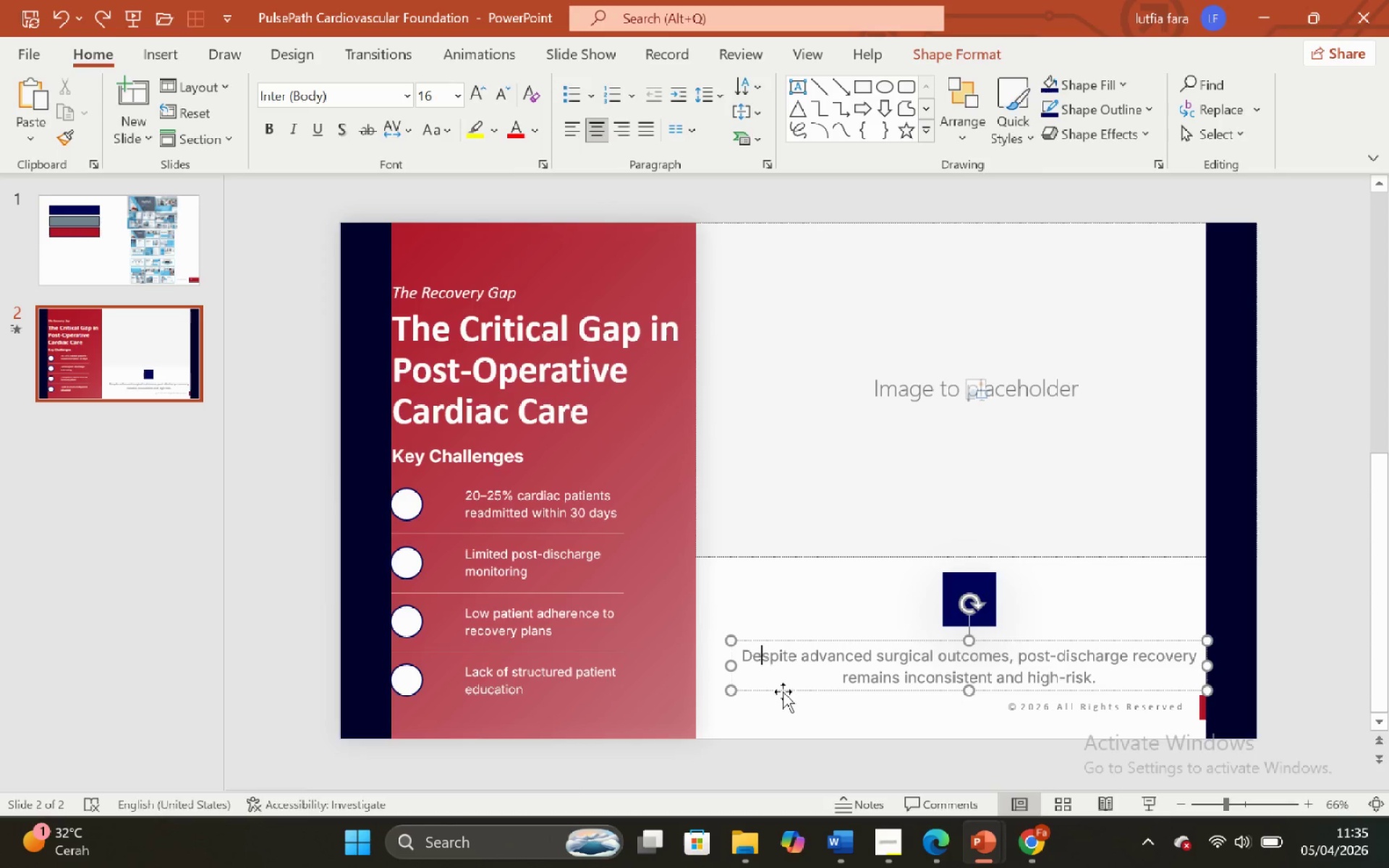 
left_click([783, 692])
 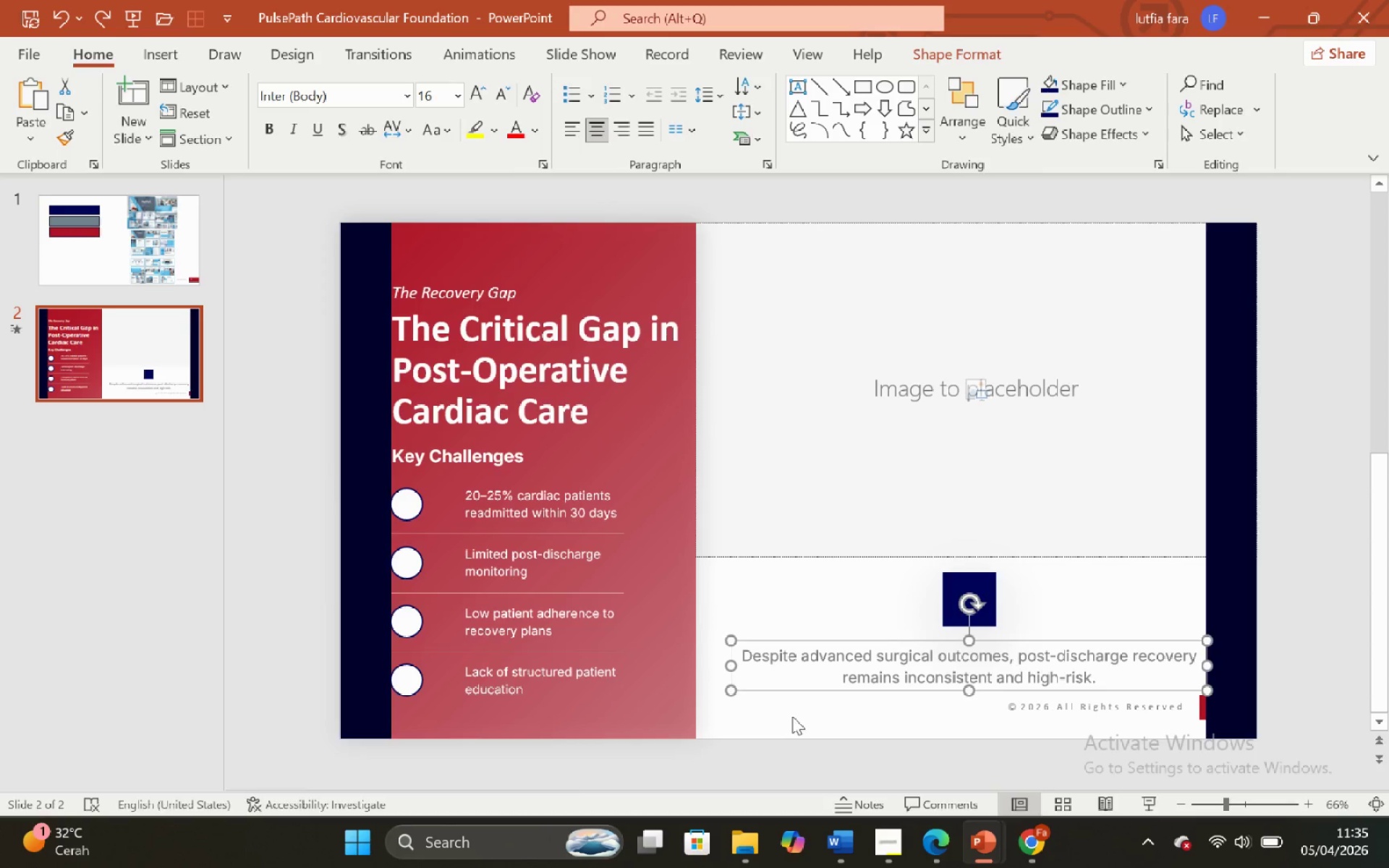 
left_click([792, 716])
 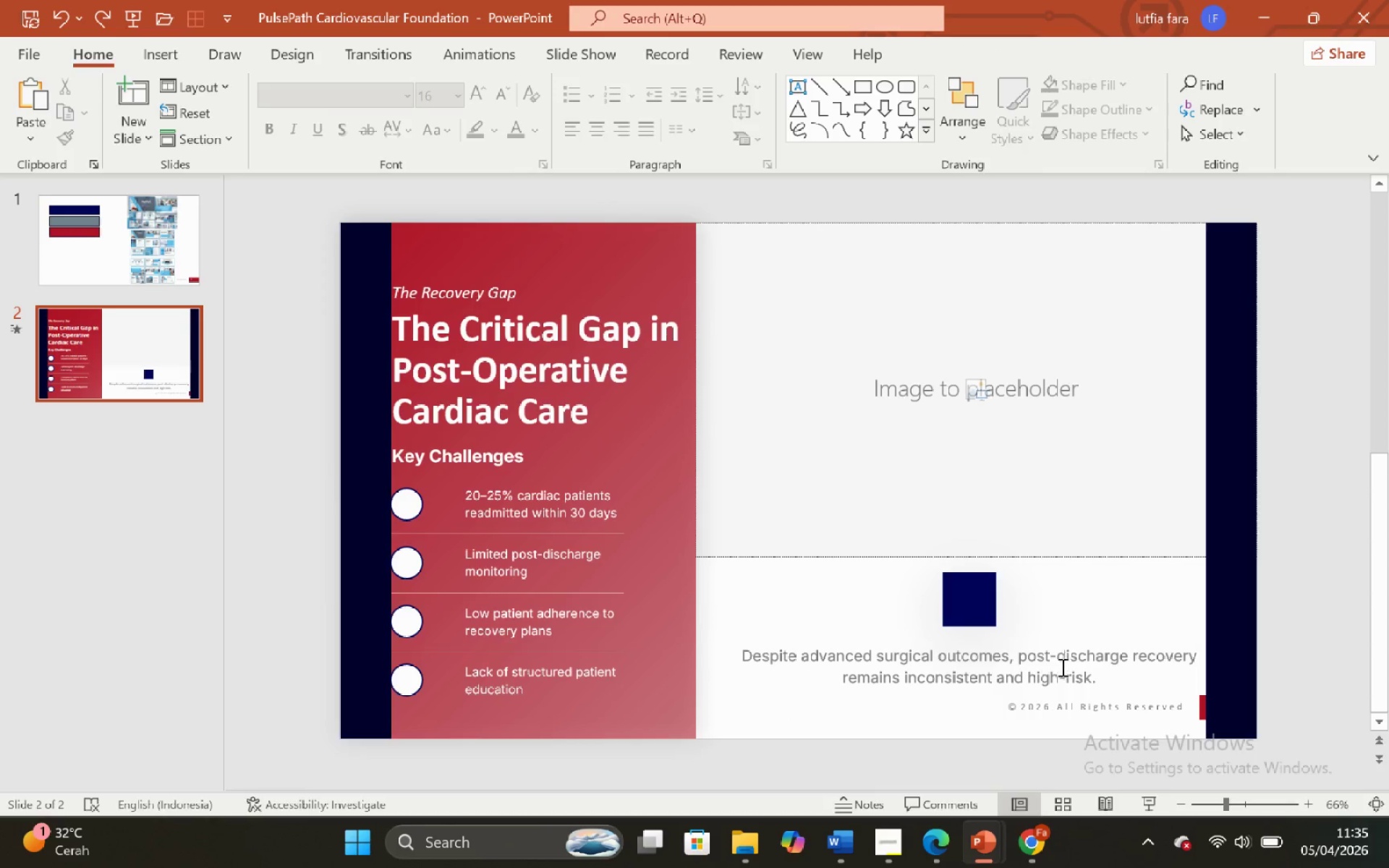 
left_click([1082, 601])
 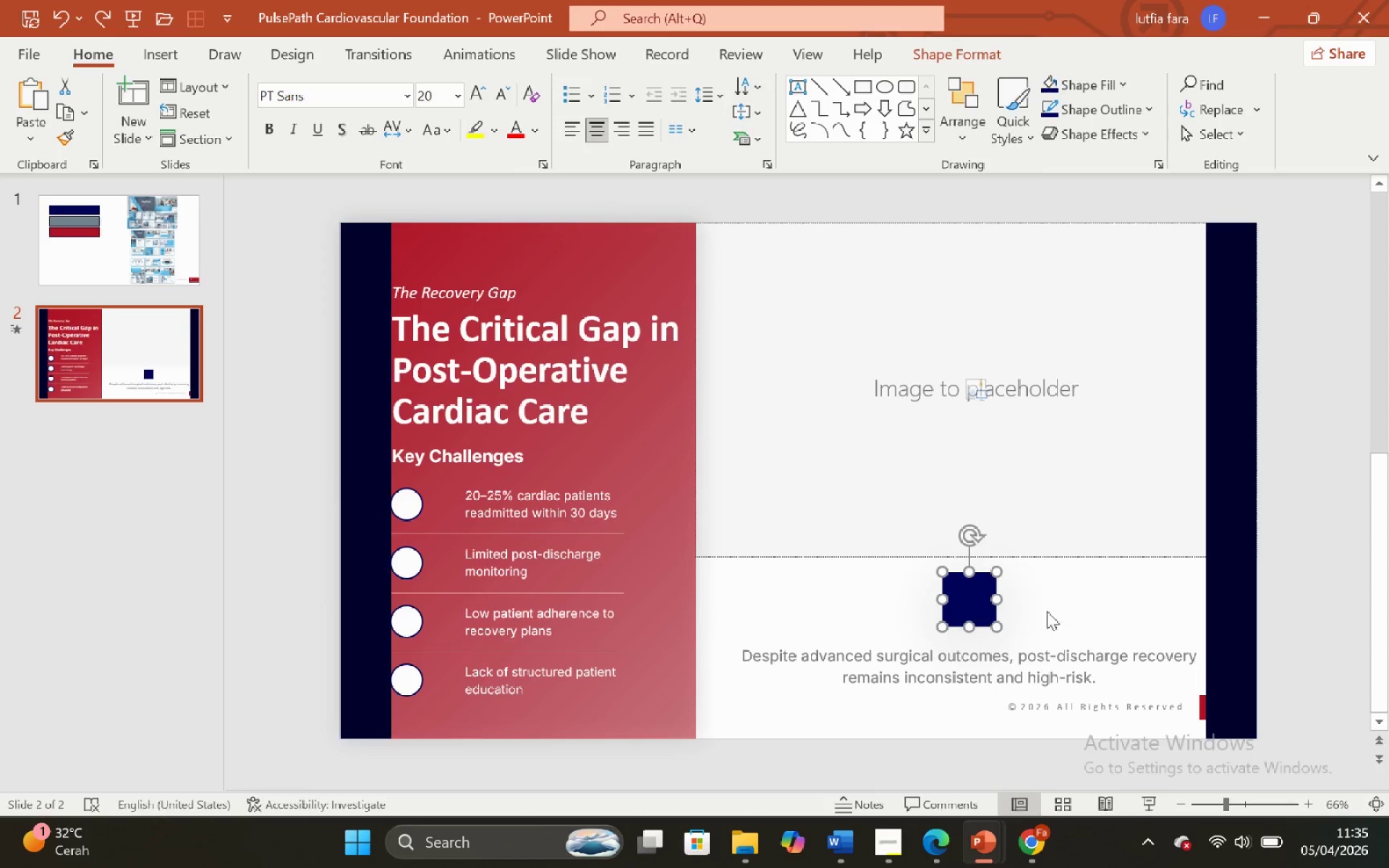 
double_click([1059, 616])
 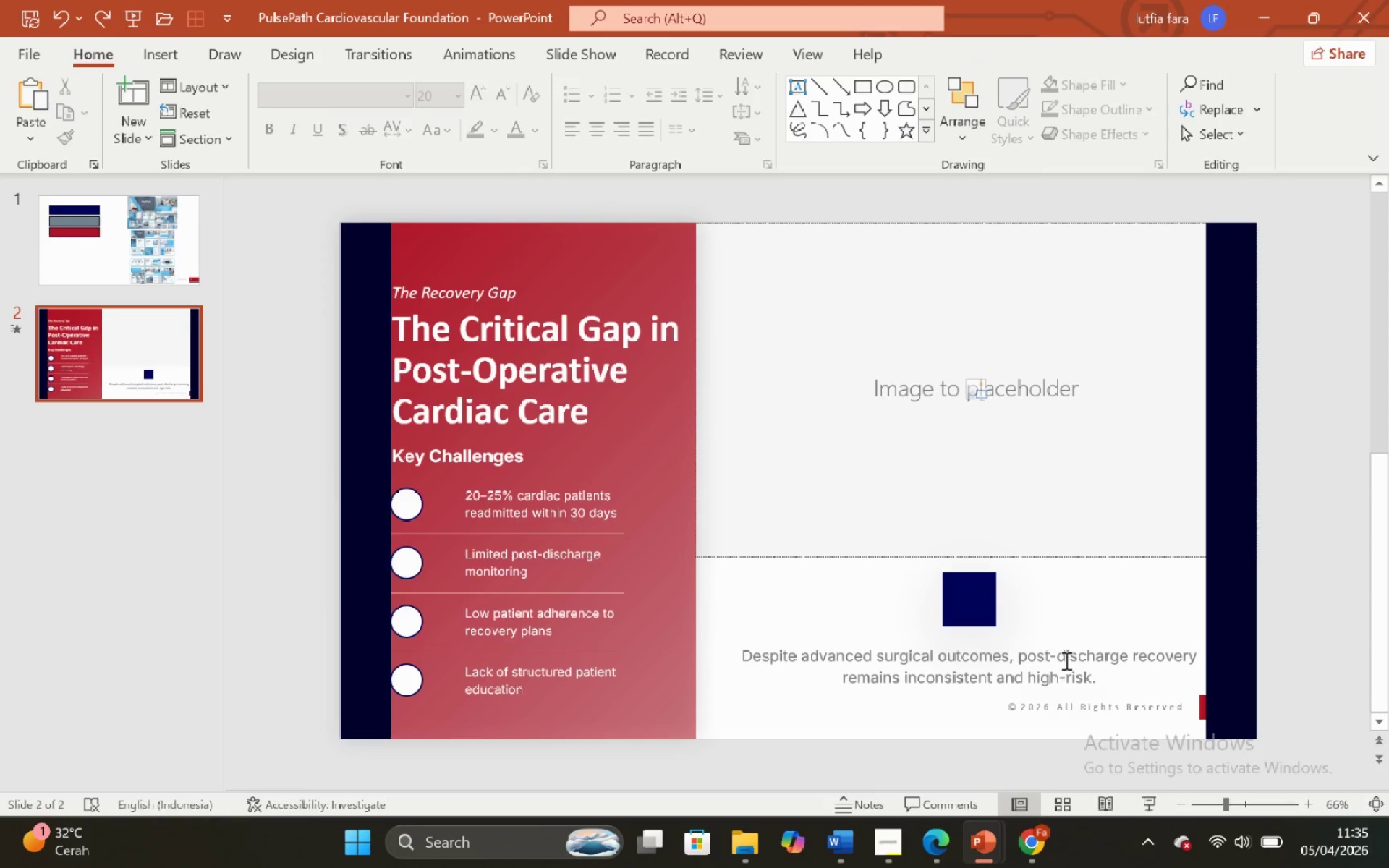 
triple_click([1065, 660])
 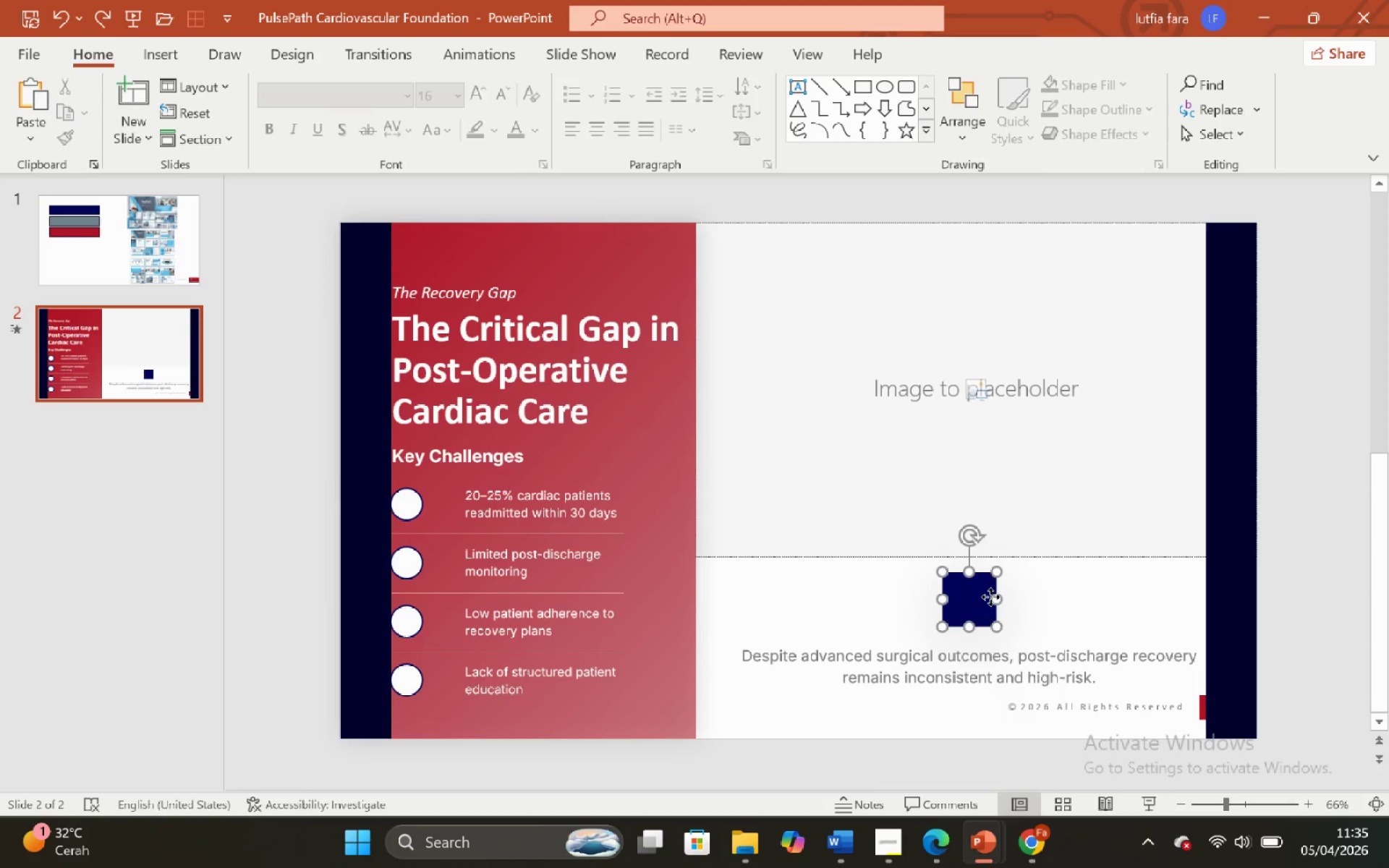 
double_click([1042, 665])
 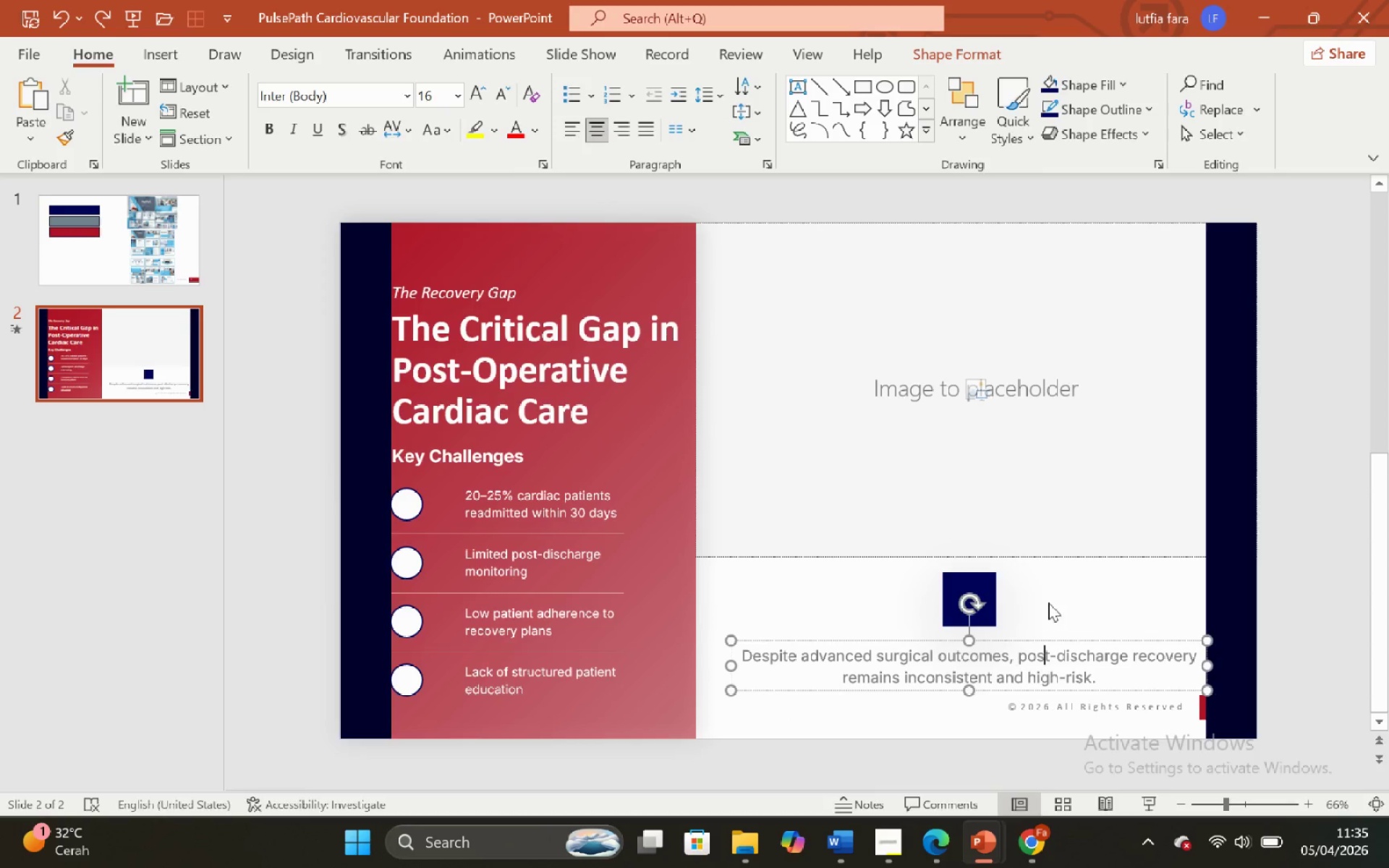 
triple_click([1049, 603])
 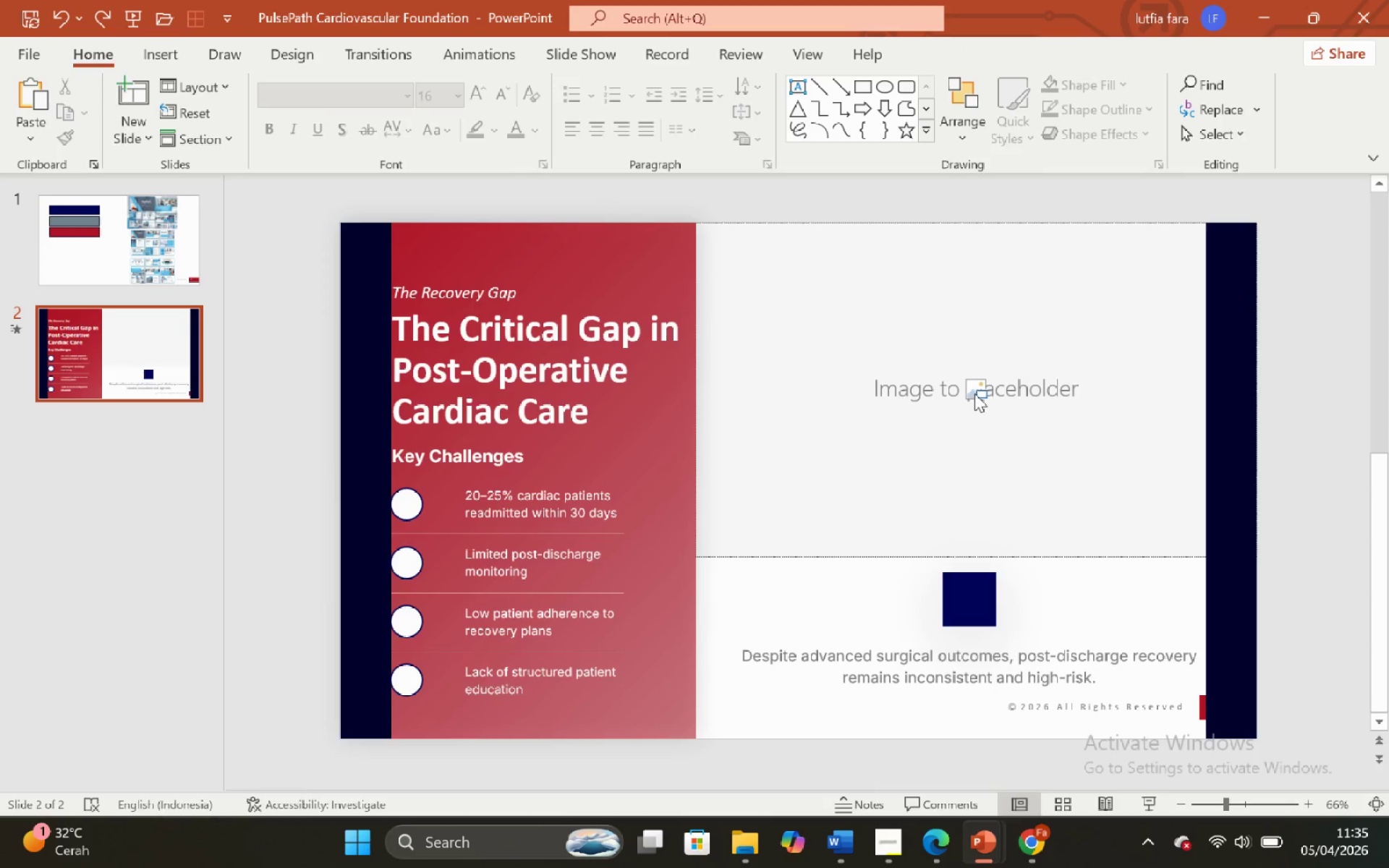 
left_click([974, 393])
 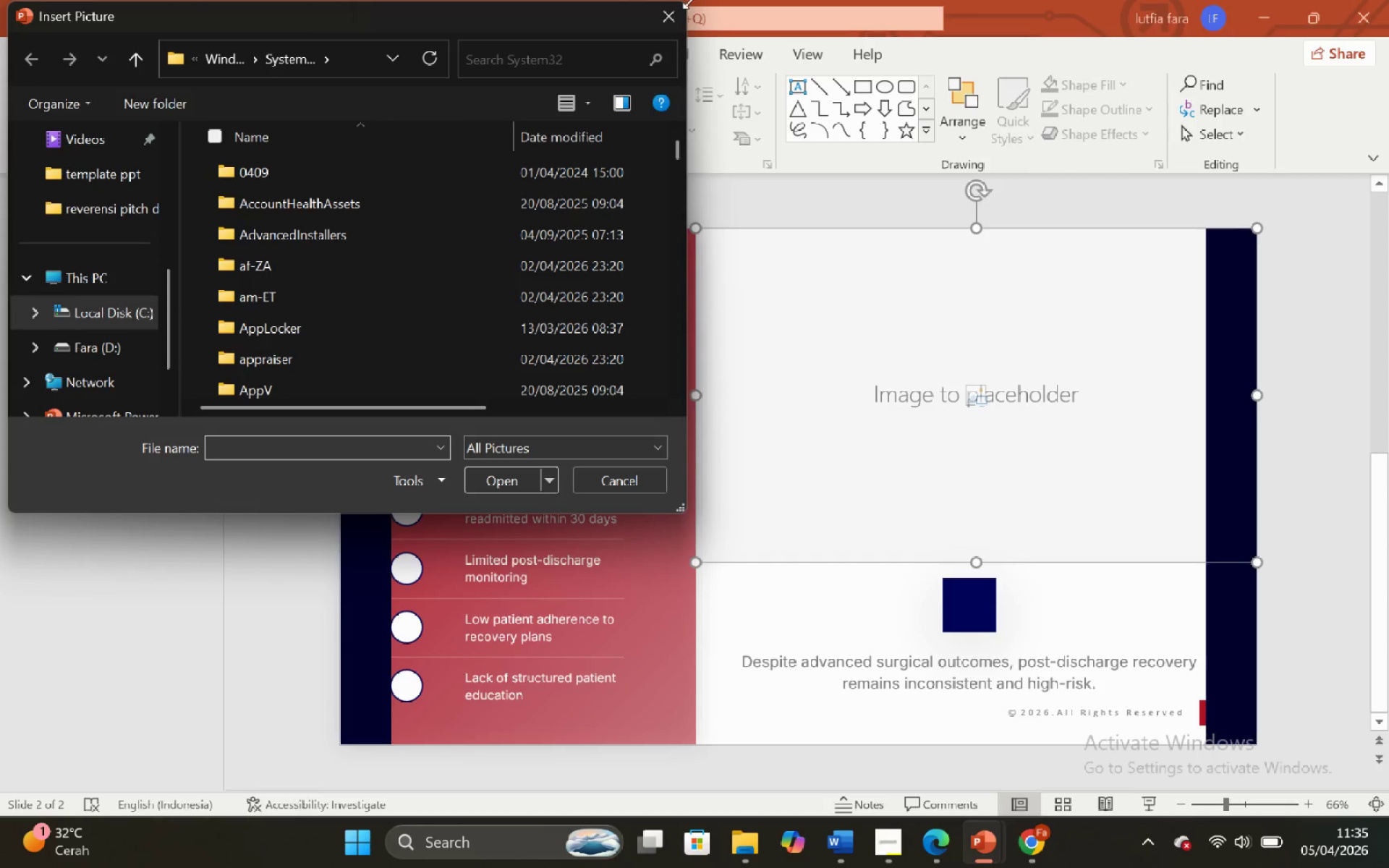 
left_click([665, 20])
 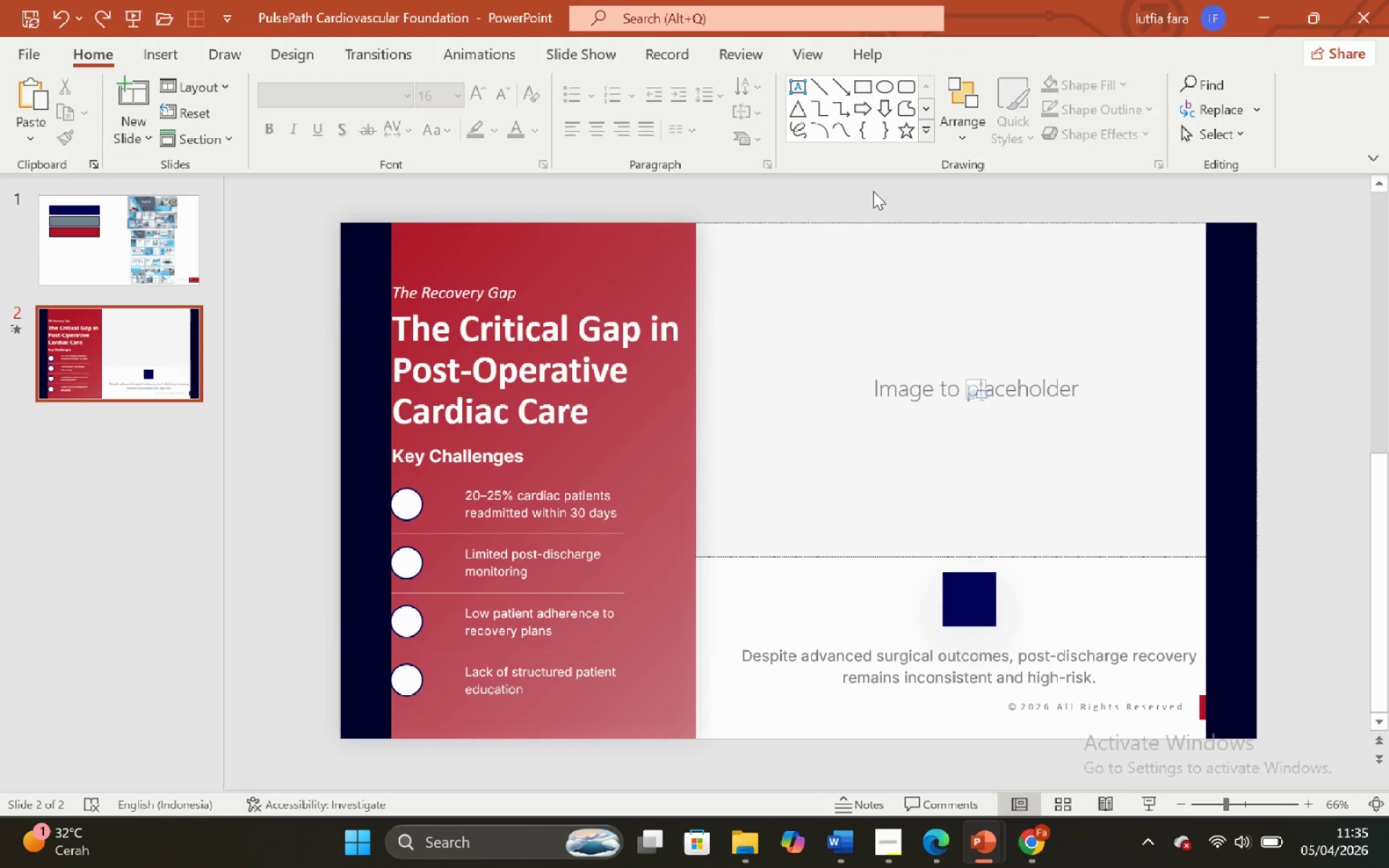 
left_click([892, 203])
 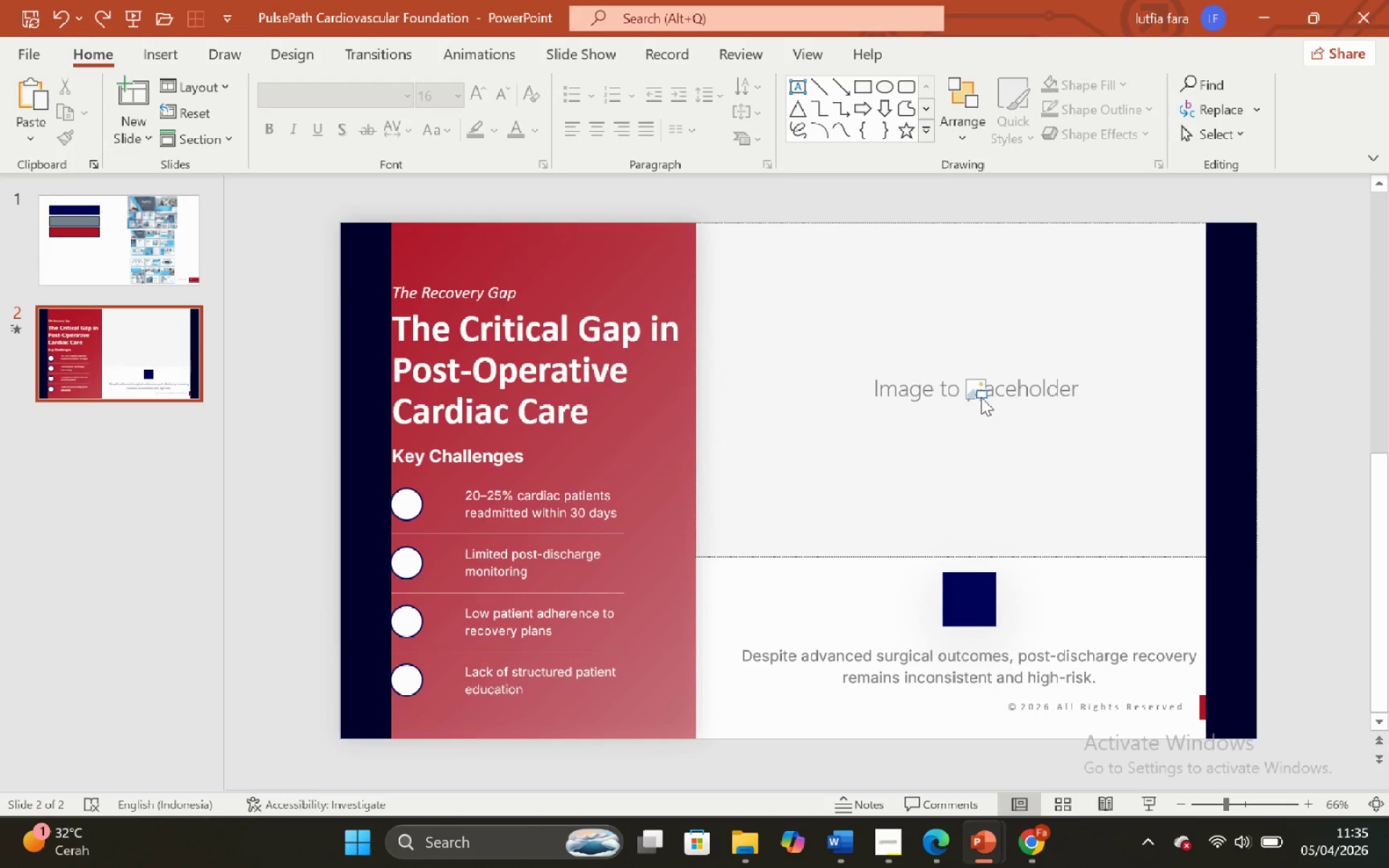 
left_click([975, 389])
 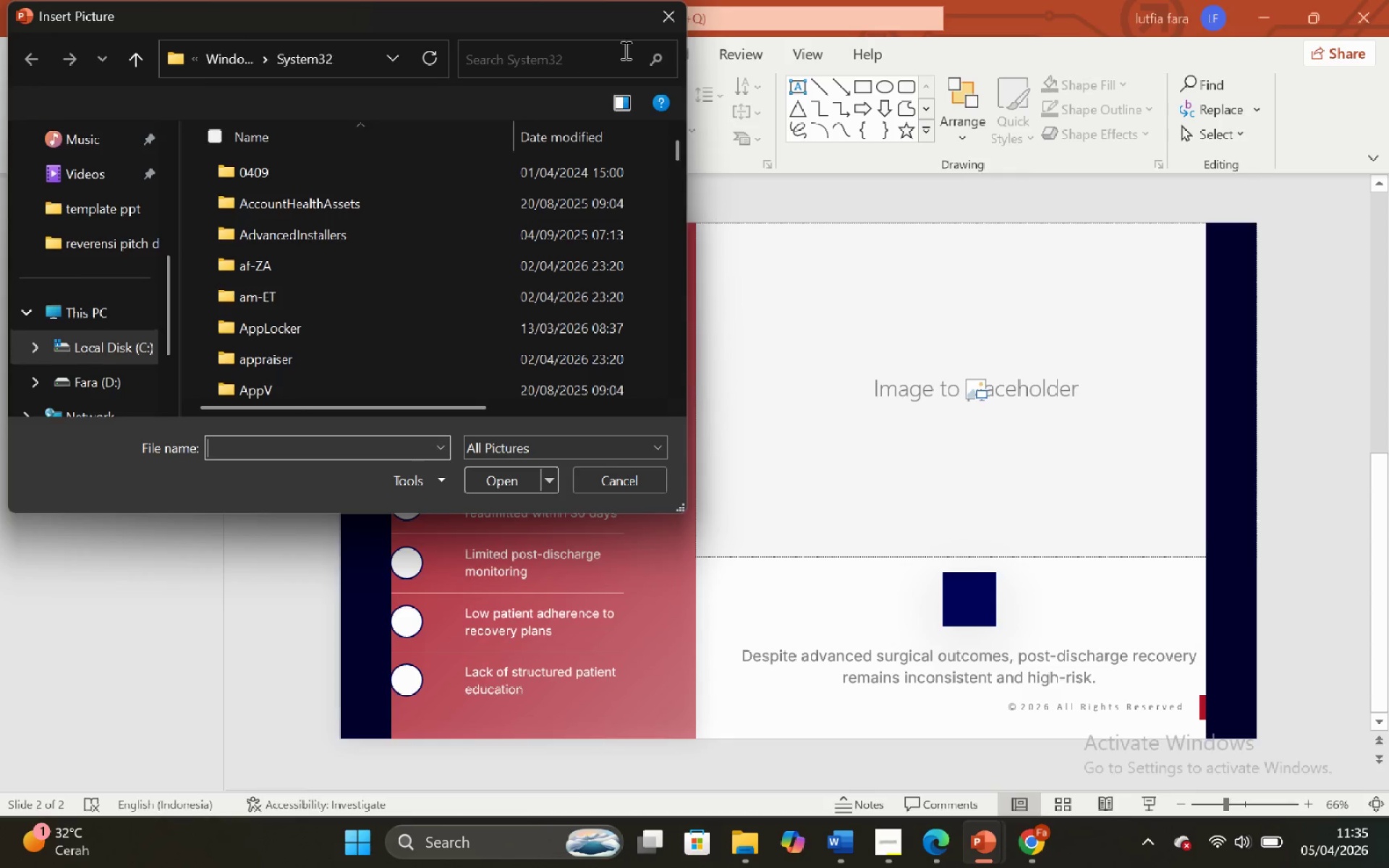 
left_click([660, 22])
 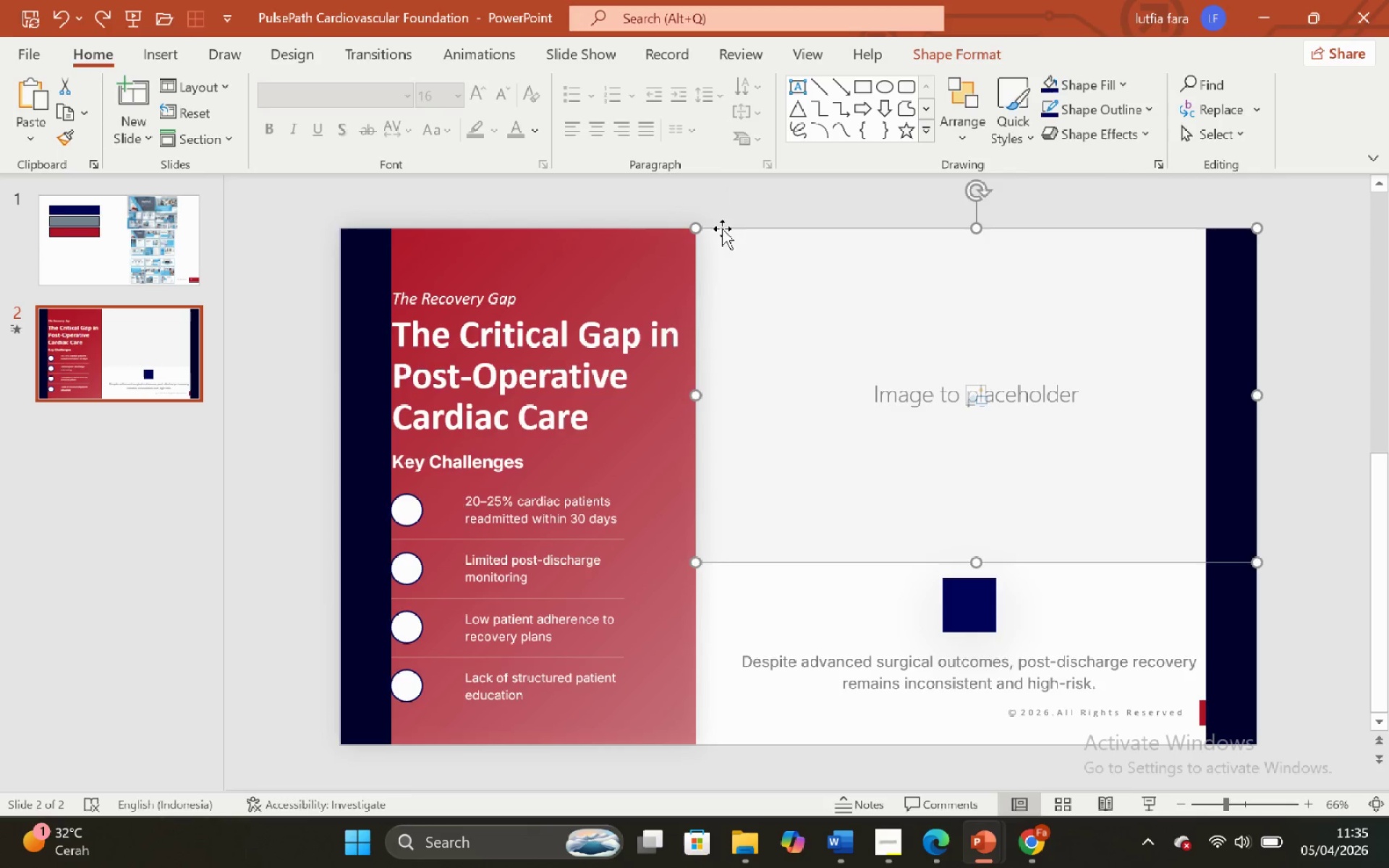 
left_click([725, 211])
 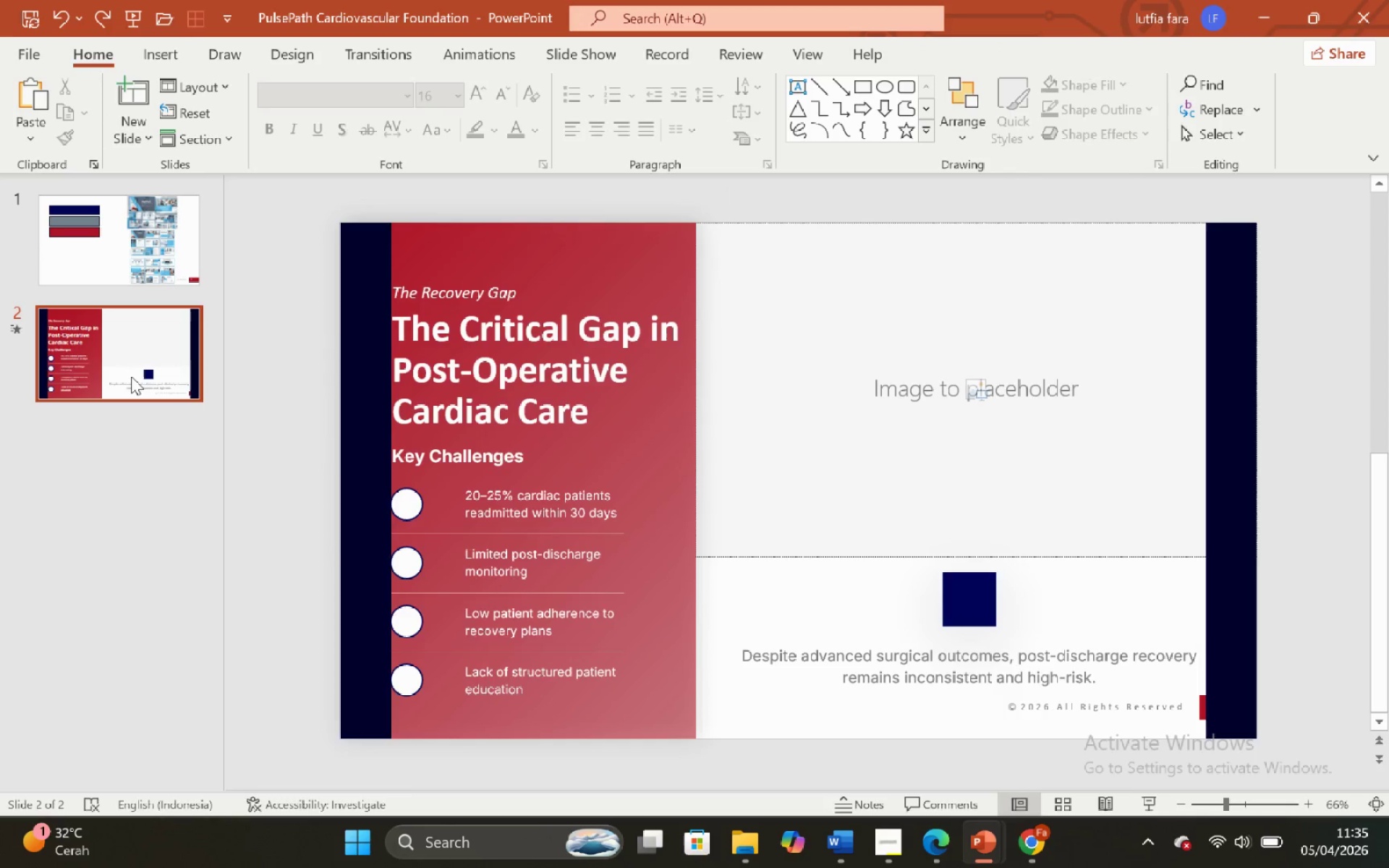 
left_click([131, 376])
 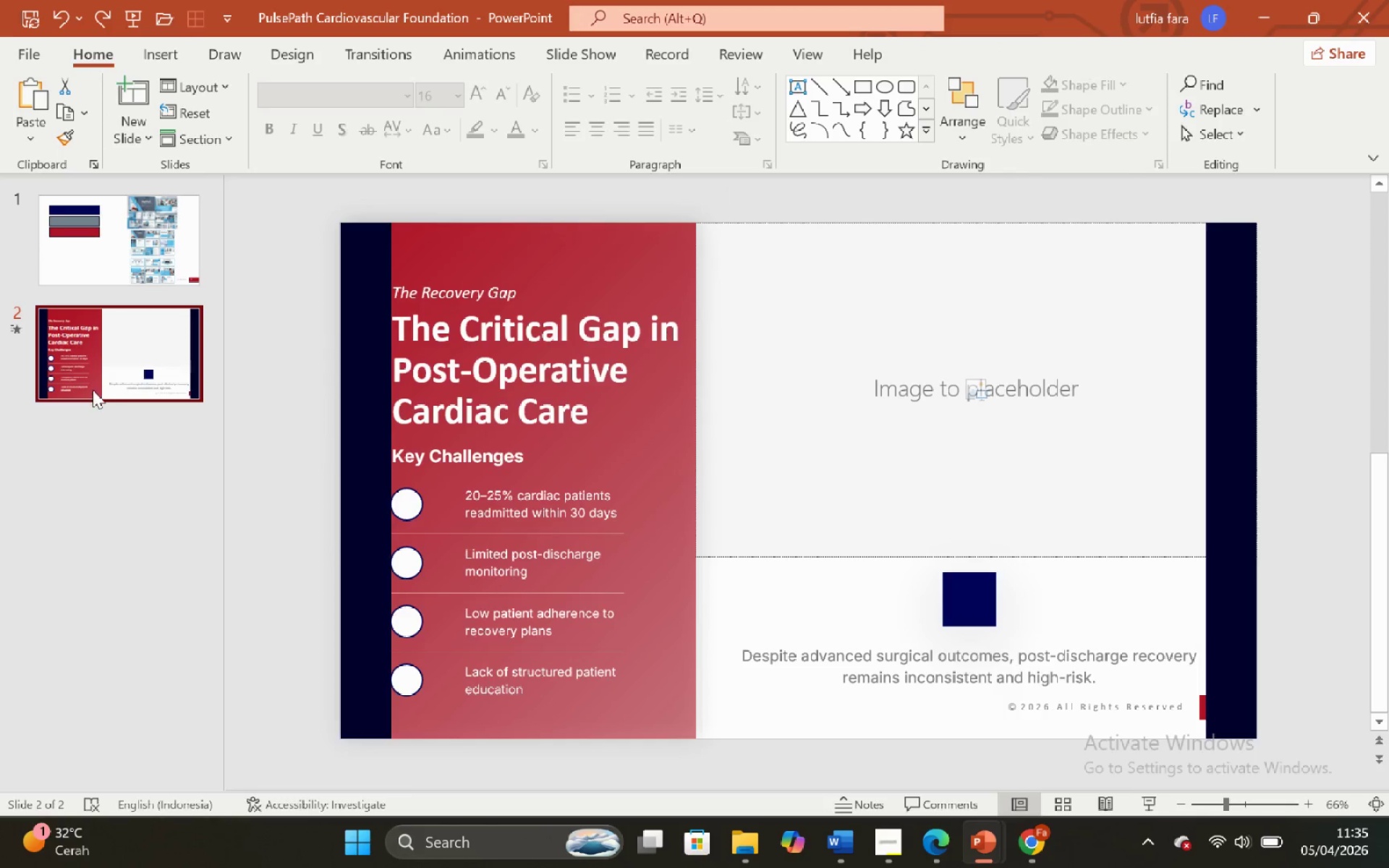 
scroll: coordinate [93, 391], scroll_direction: down, amount: 4.0
 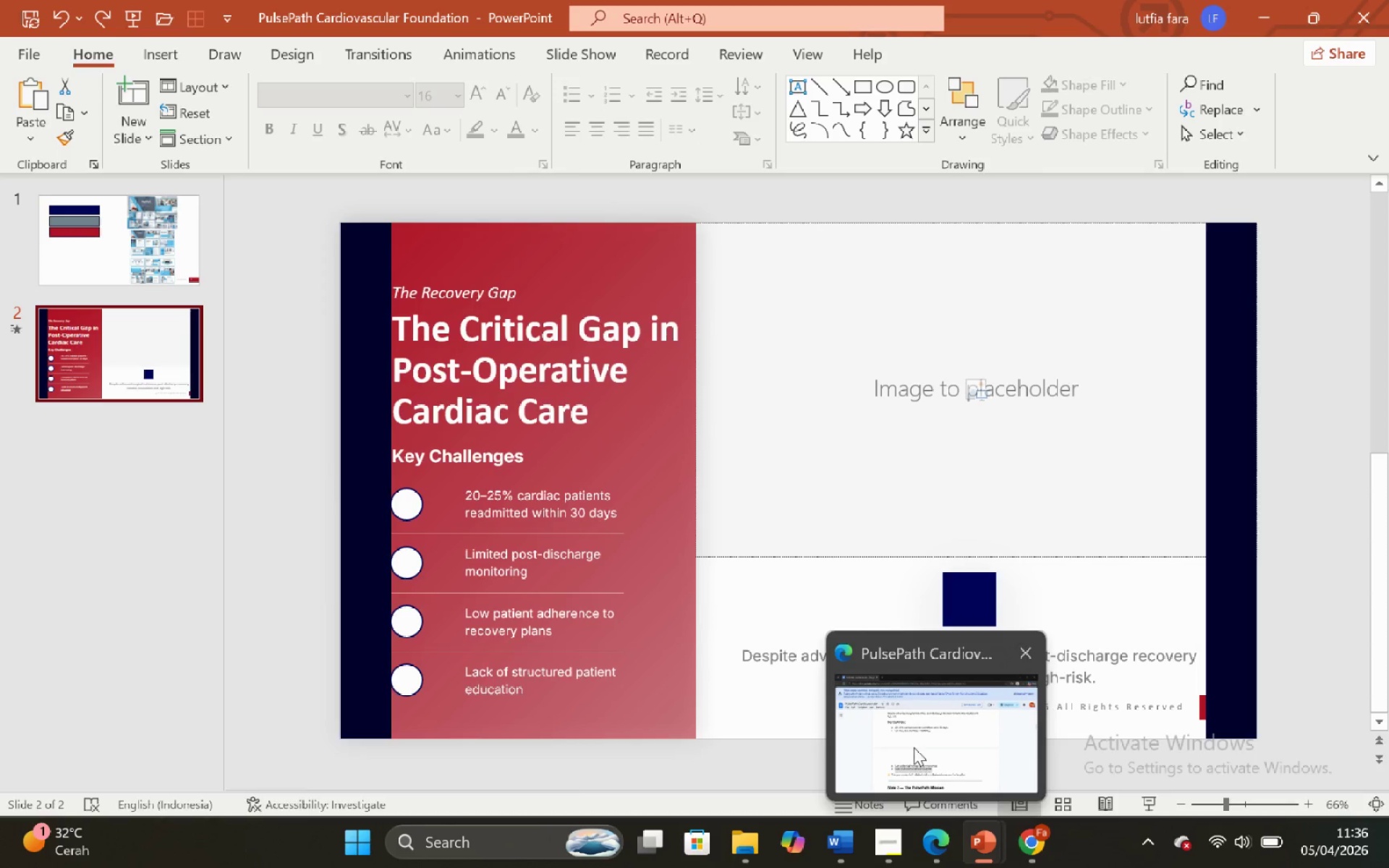 
left_click([912, 746])
 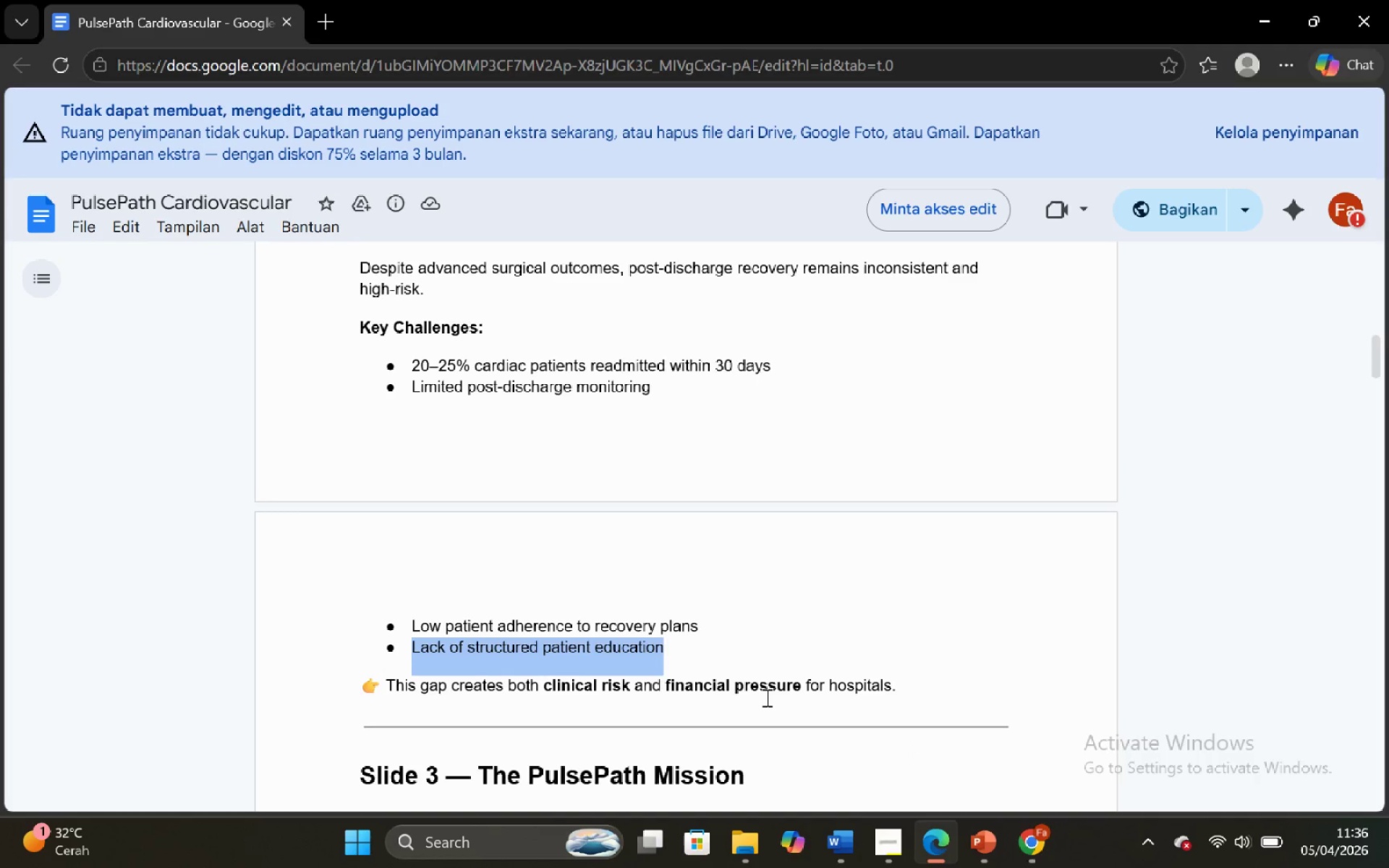 
scroll: coordinate [765, 695], scroll_direction: down, amount: 1.0
 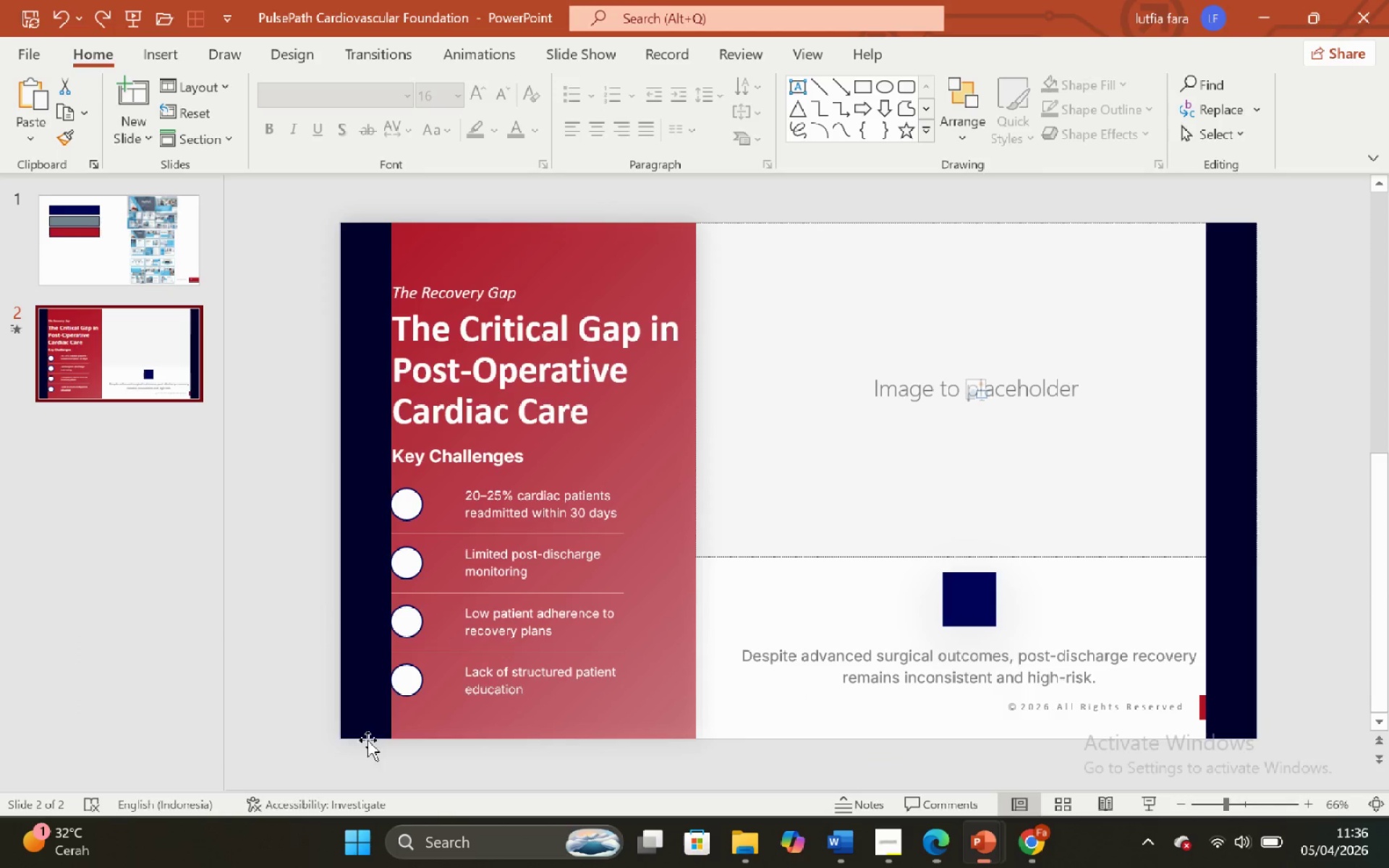 
double_click([870, 692])
 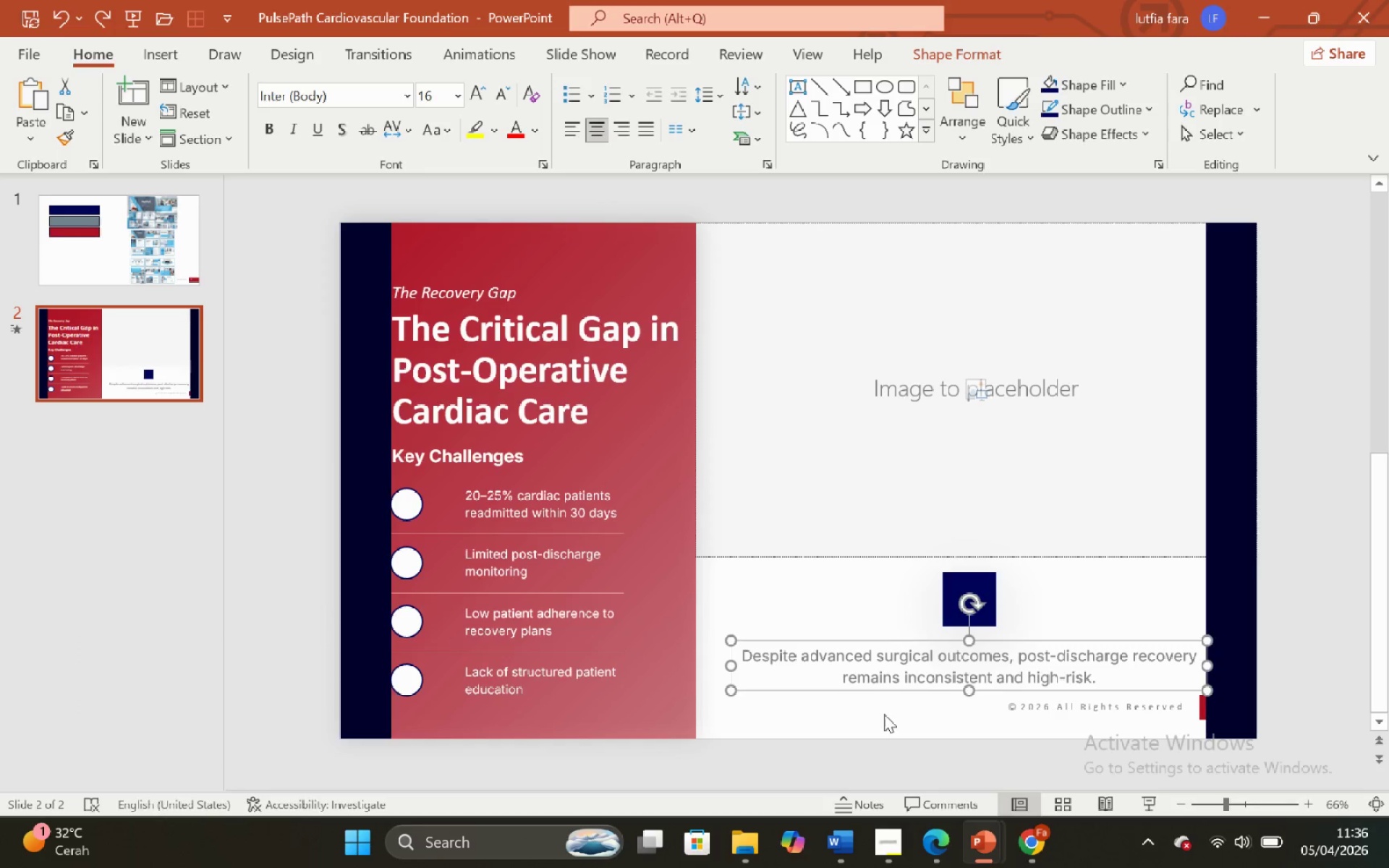 
triple_click([885, 715])
 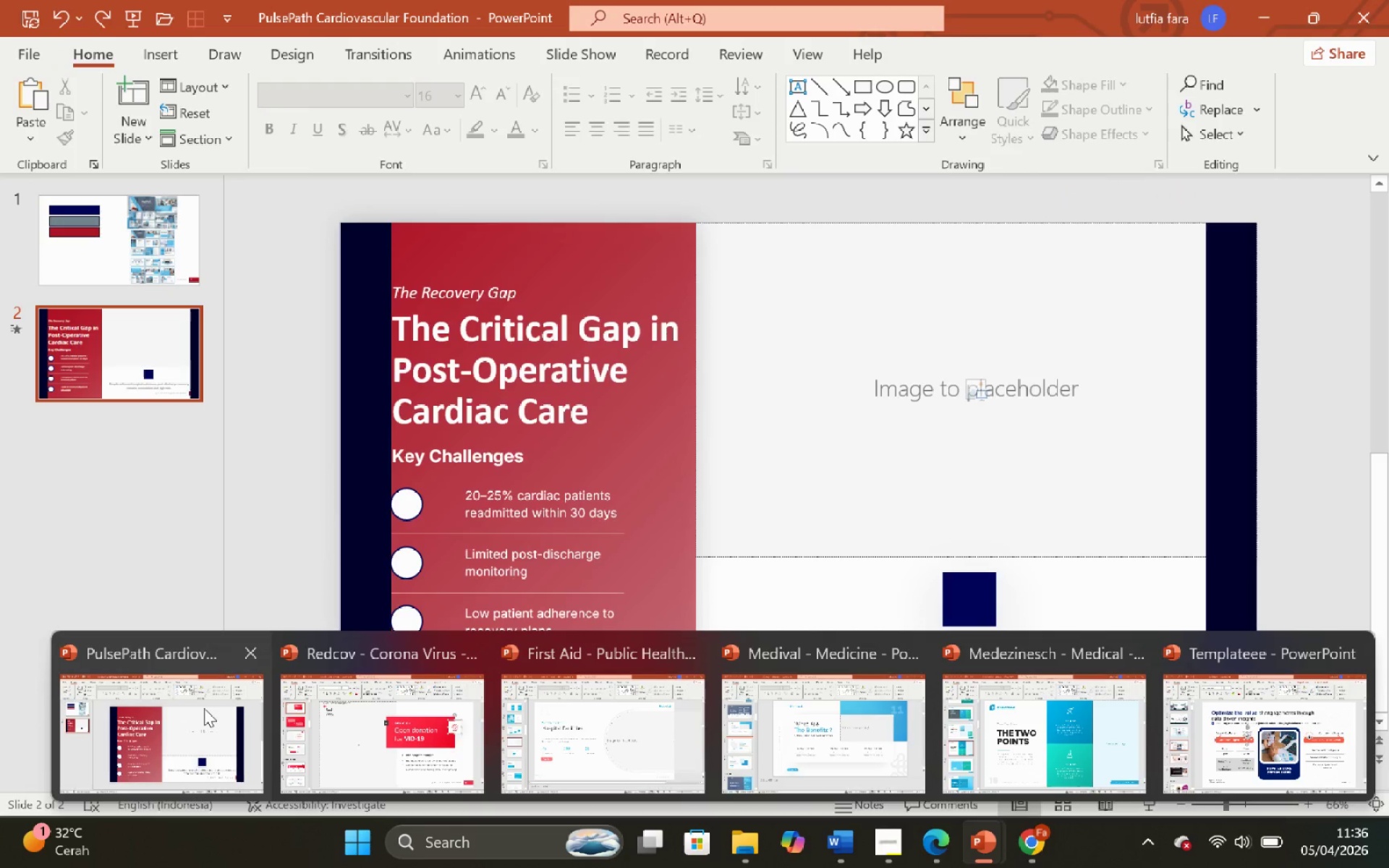 
wait(6.94)
 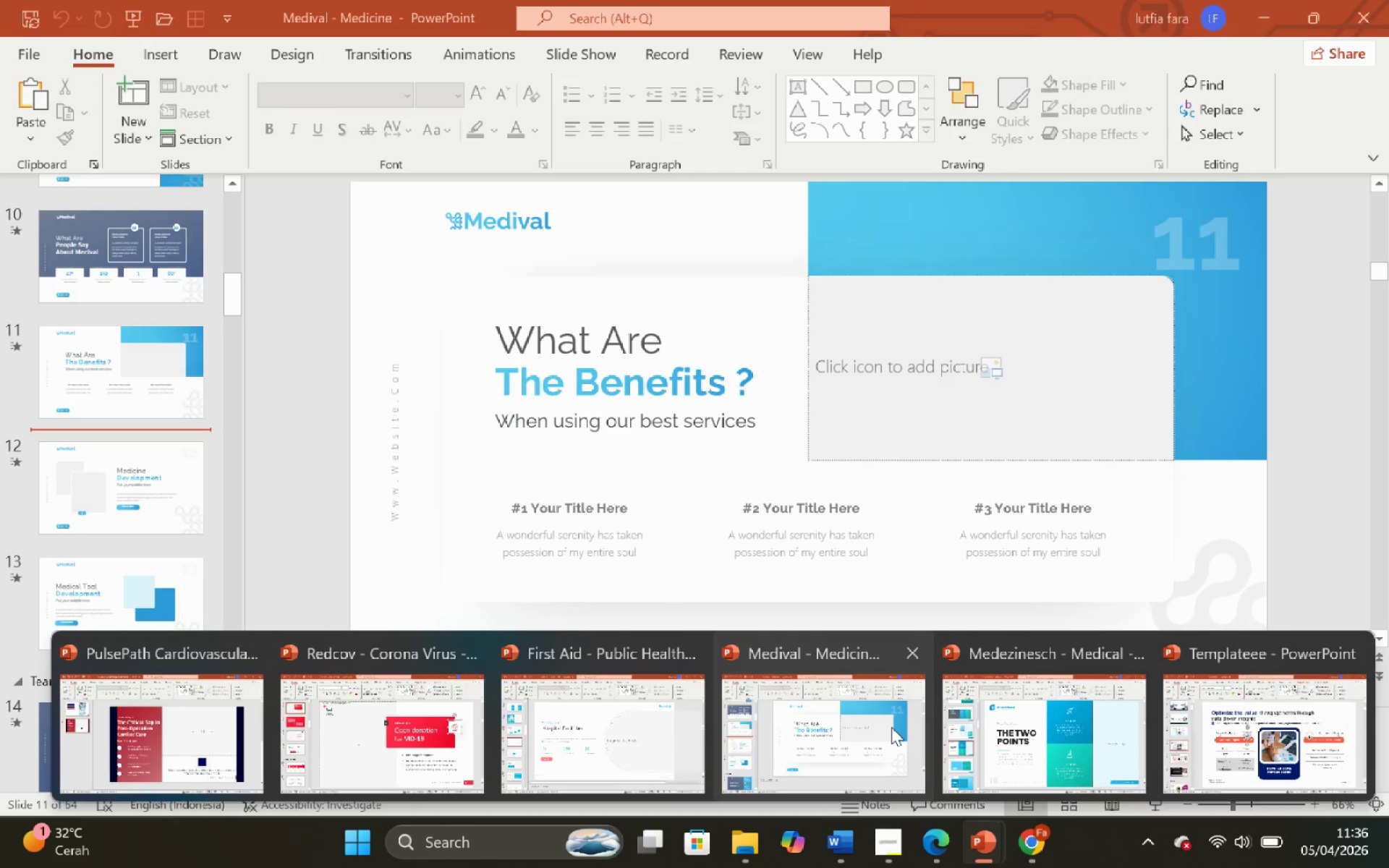 
left_click([216, 728])
 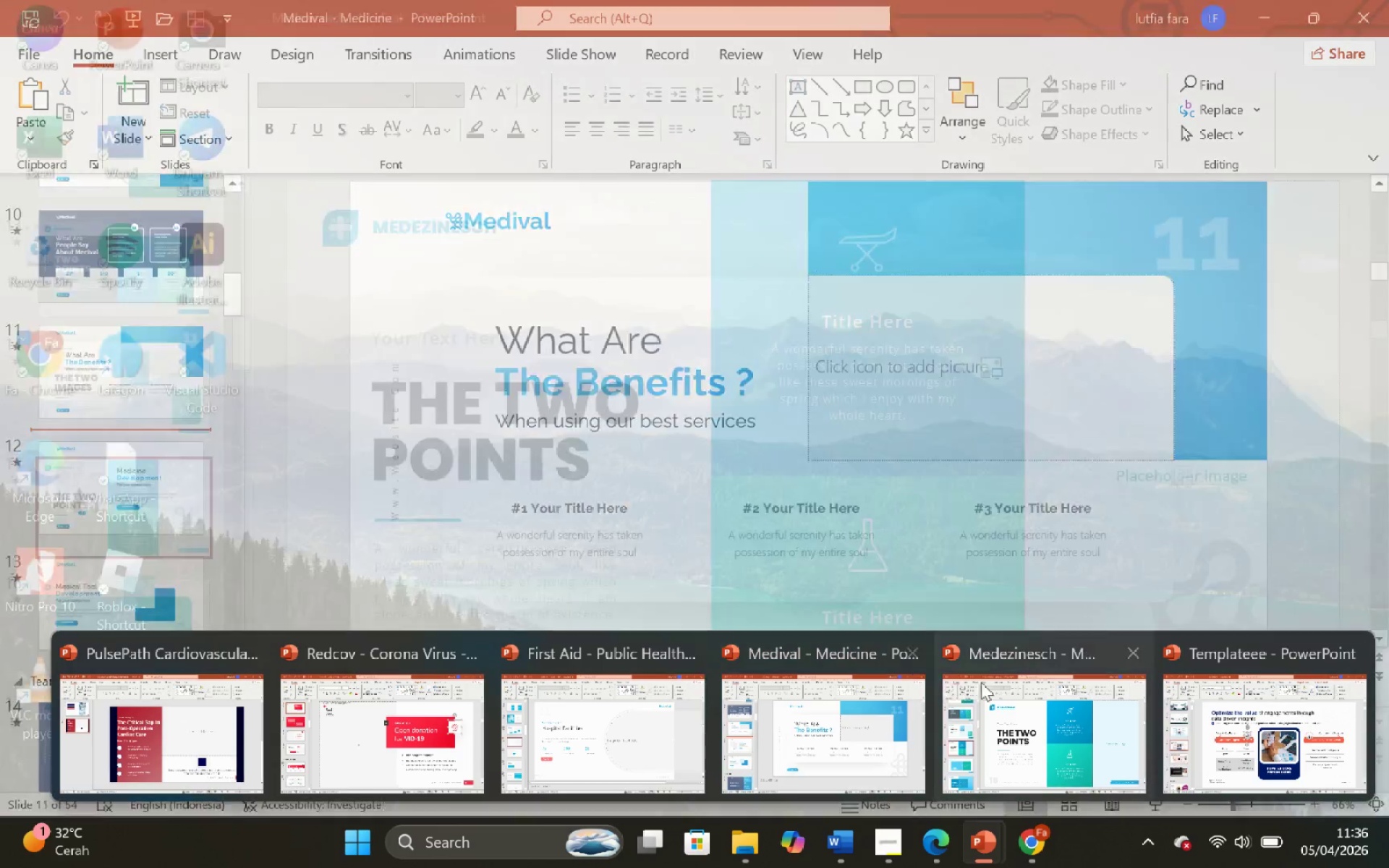 
left_click([663, 501])
 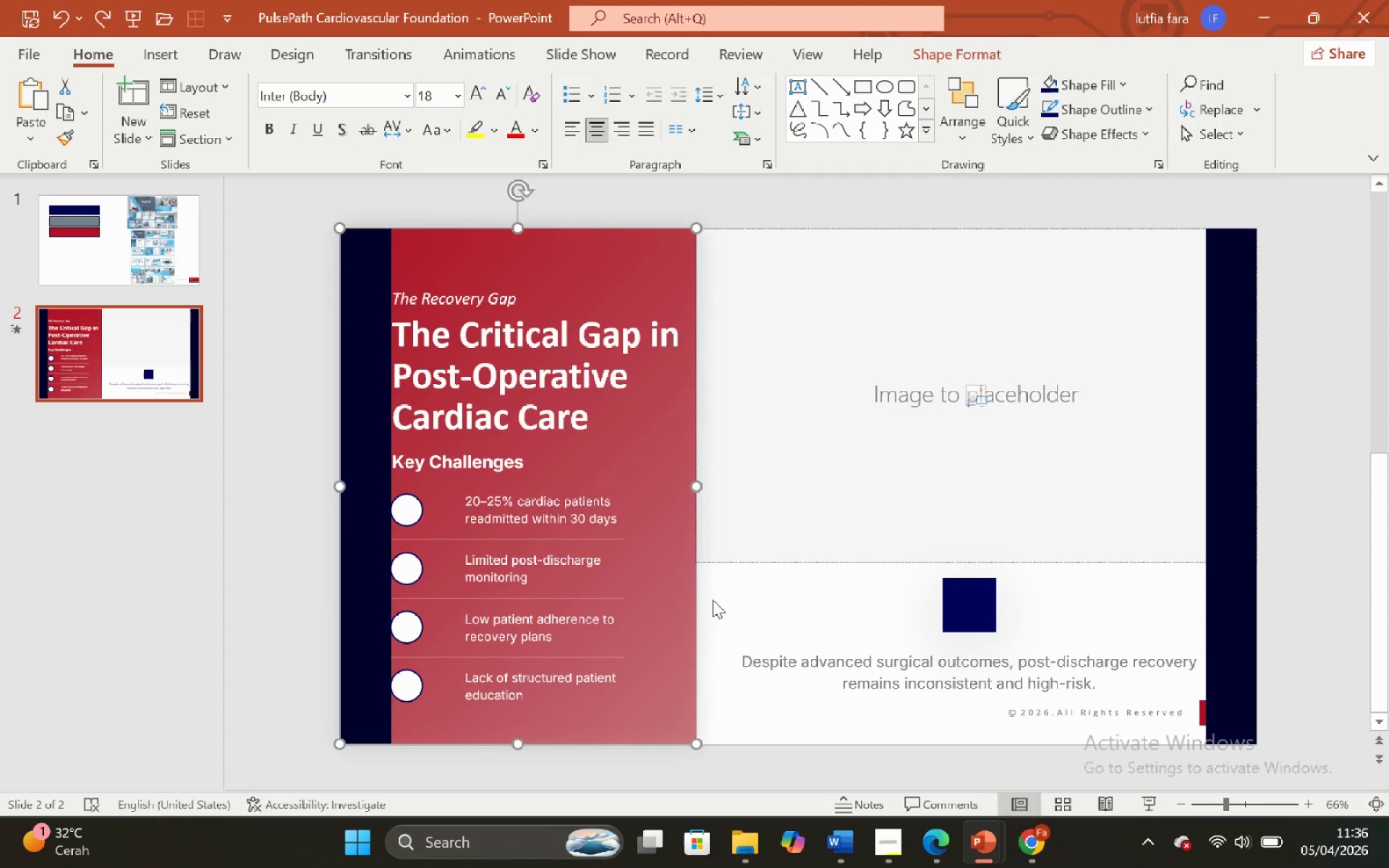 
left_click([726, 595])
 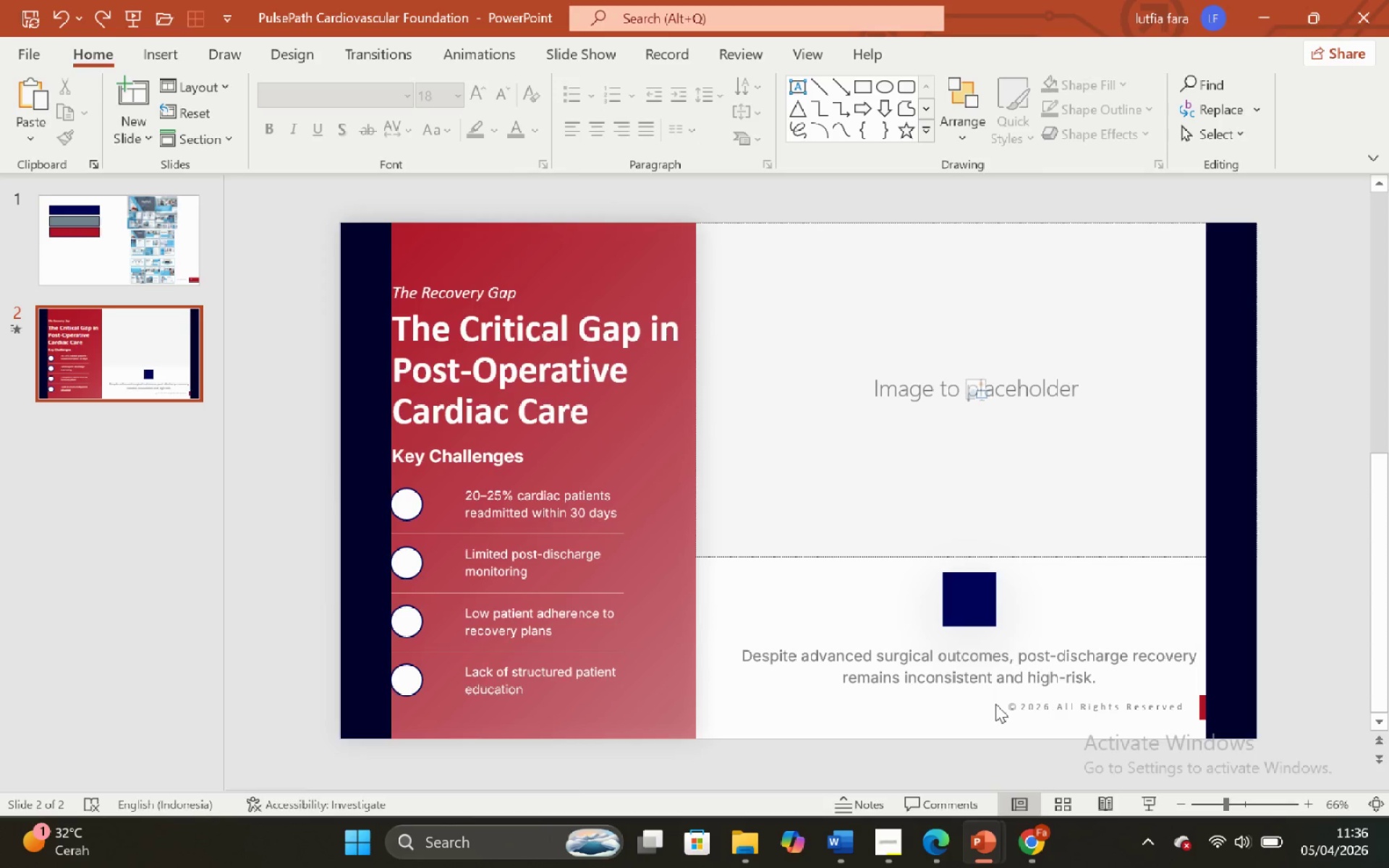 
double_click([990, 697])
 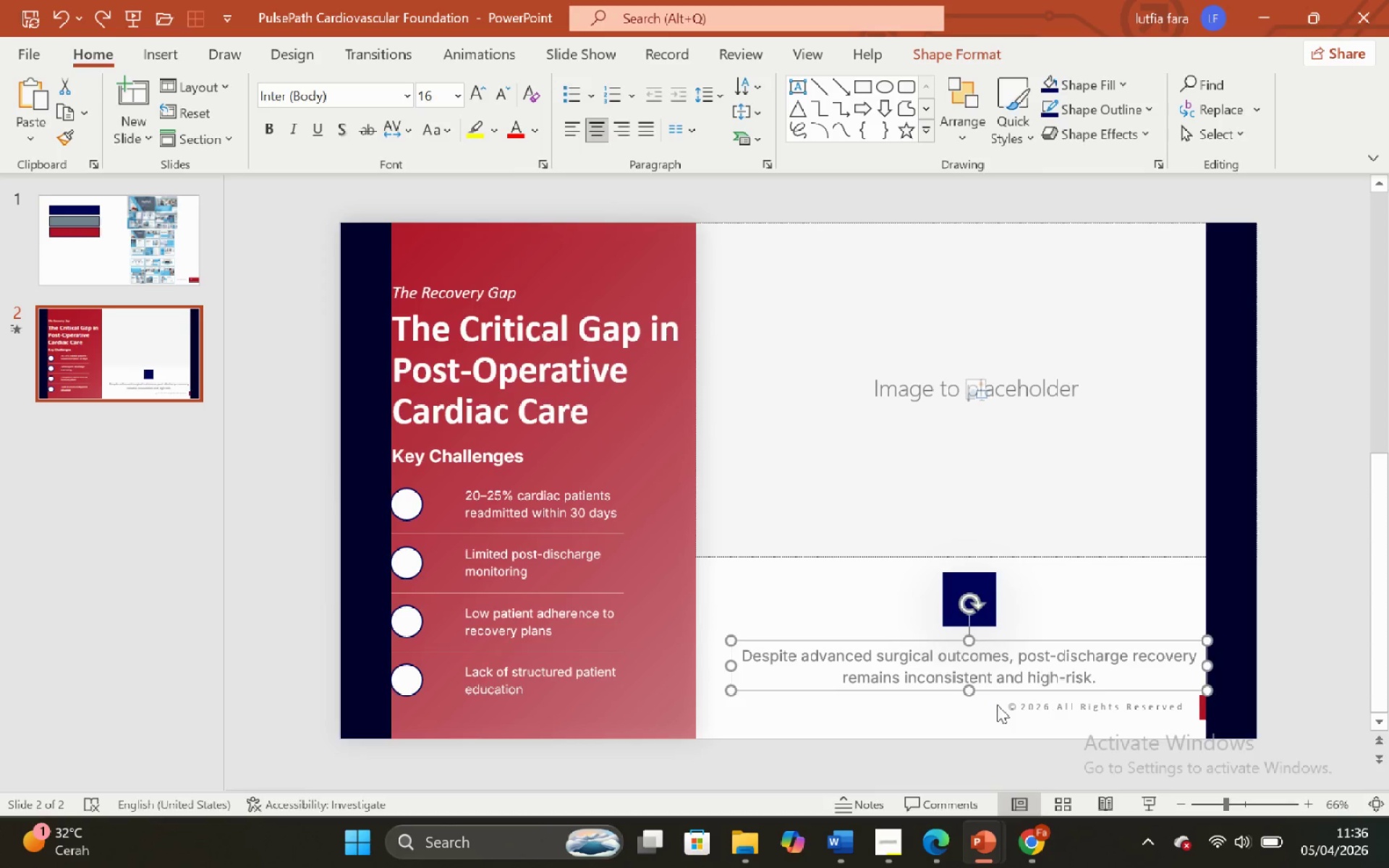 
triple_click([997, 705])
 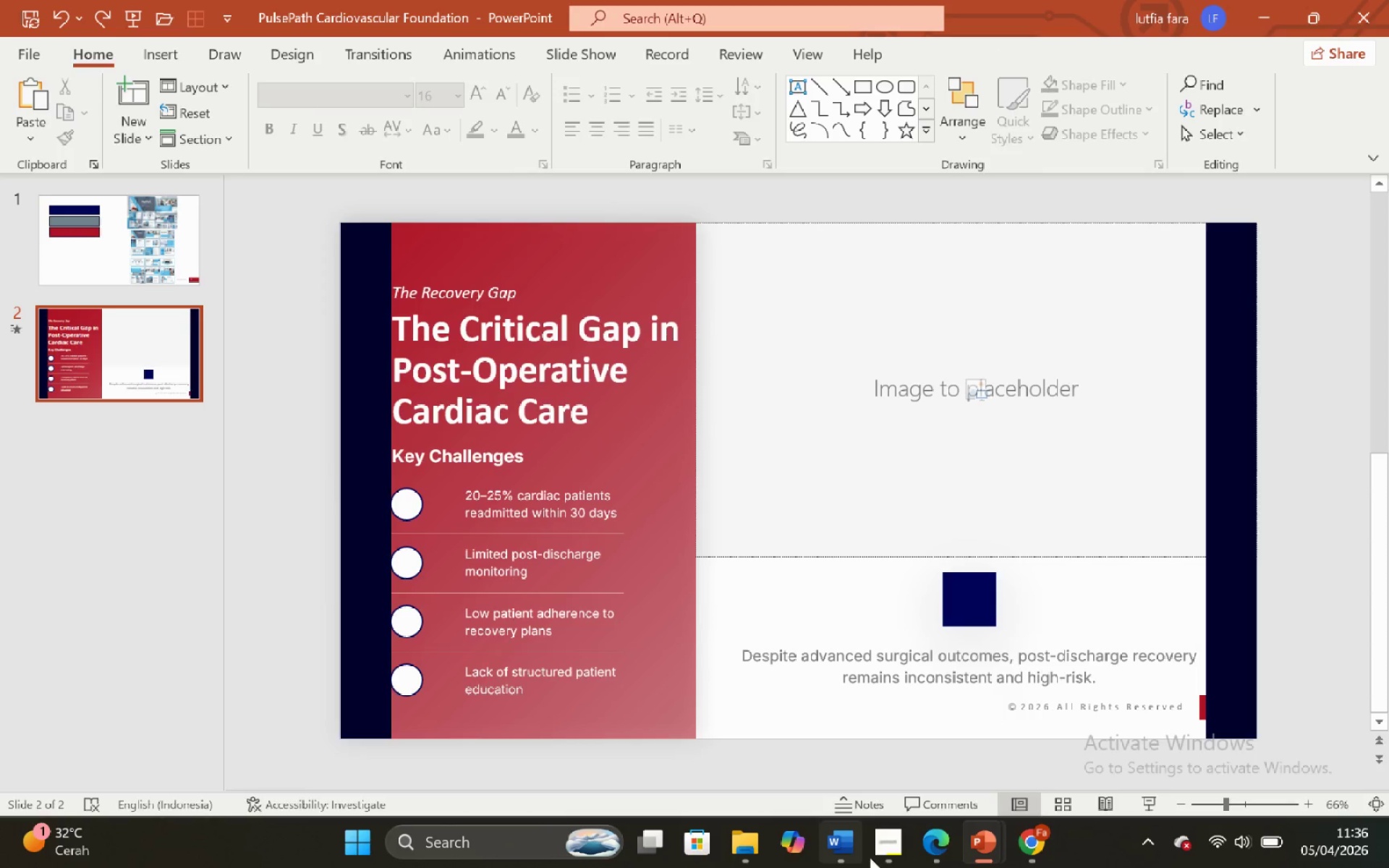 
left_click([885, 857])
 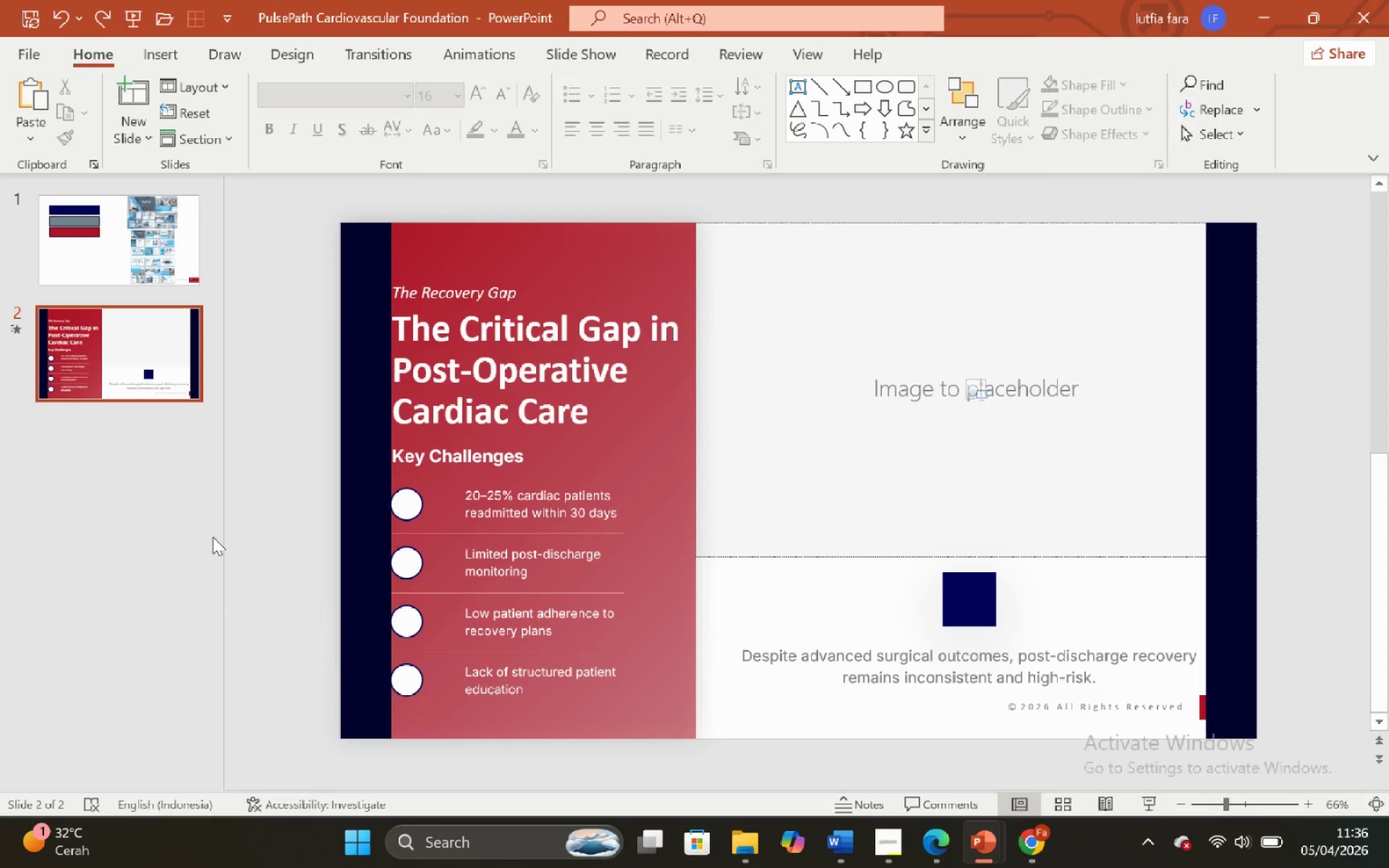 
double_click([126, 367])
 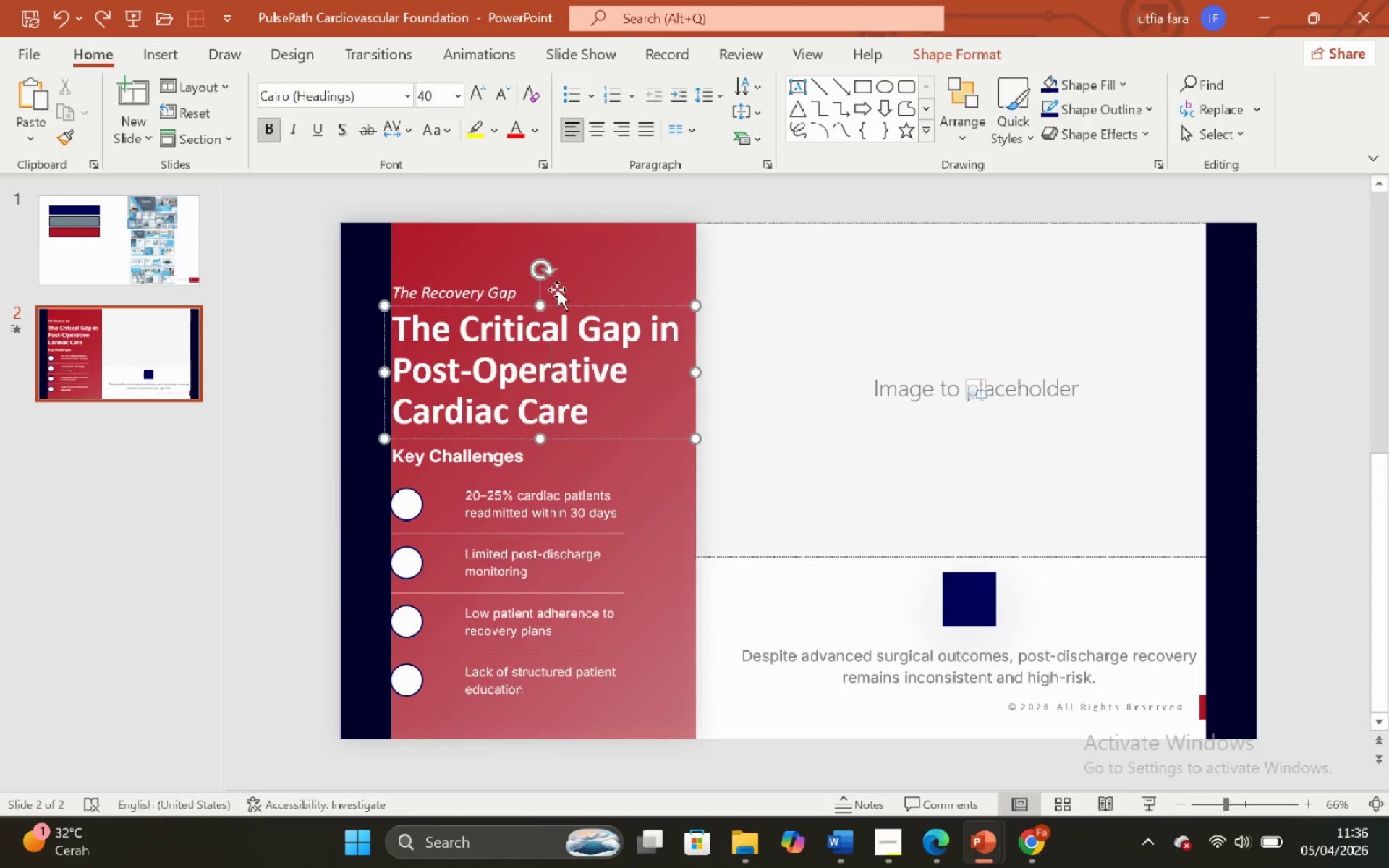 
left_click([621, 213])
 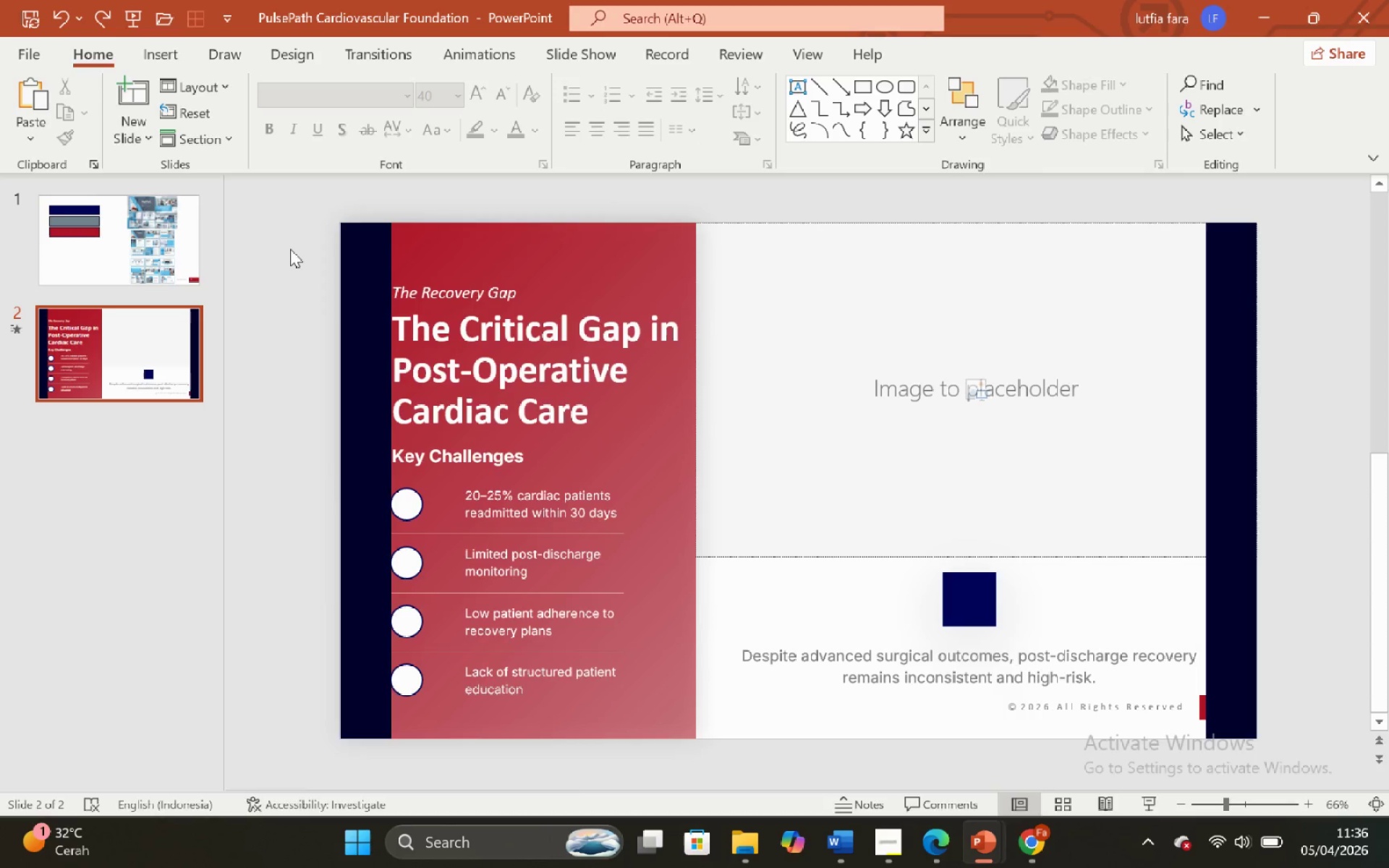 
left_click_drag(start_coordinate=[278, 249], to_coordinate=[710, 472])
 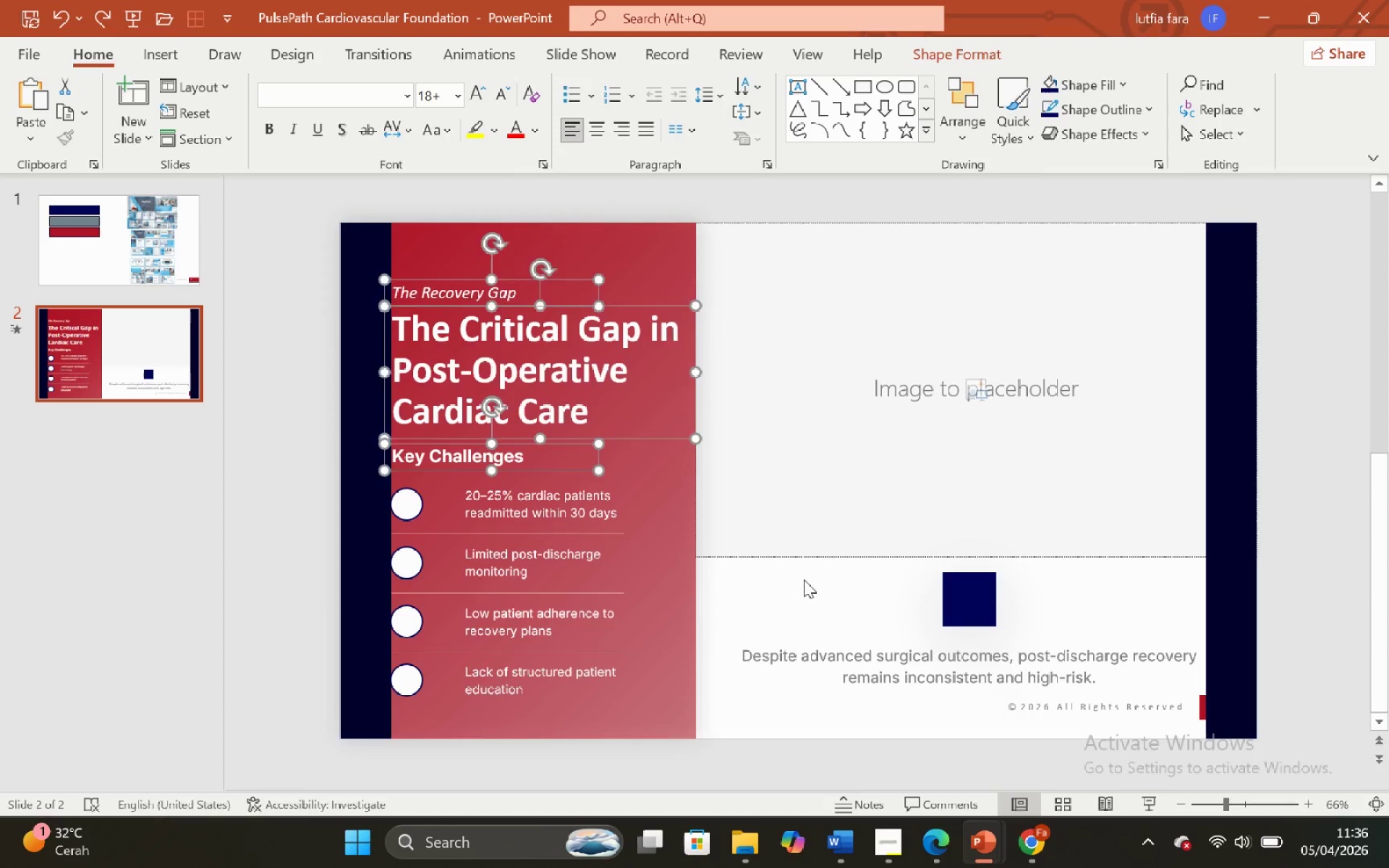 
left_click([804, 579])
 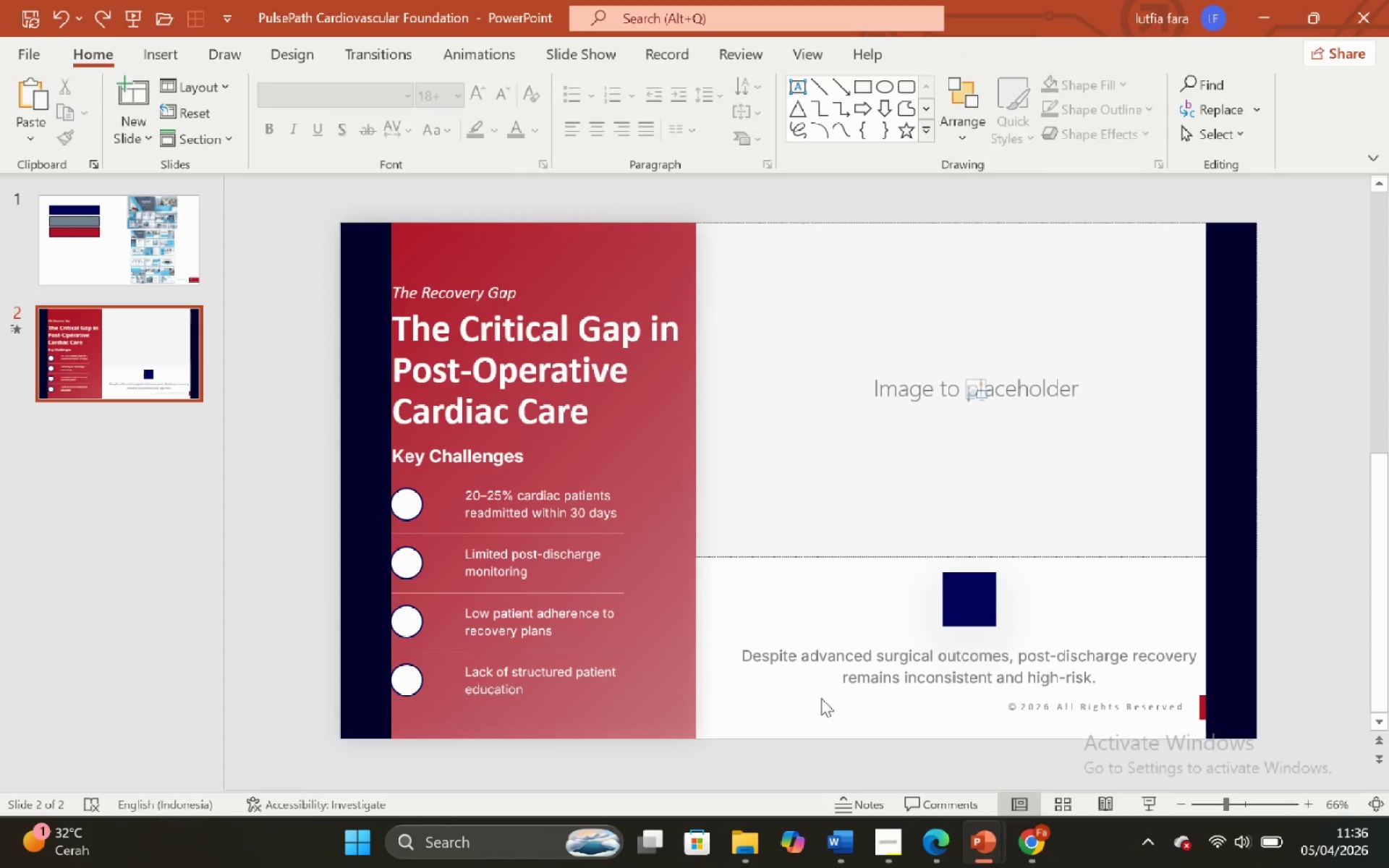 
double_click([821, 688])
 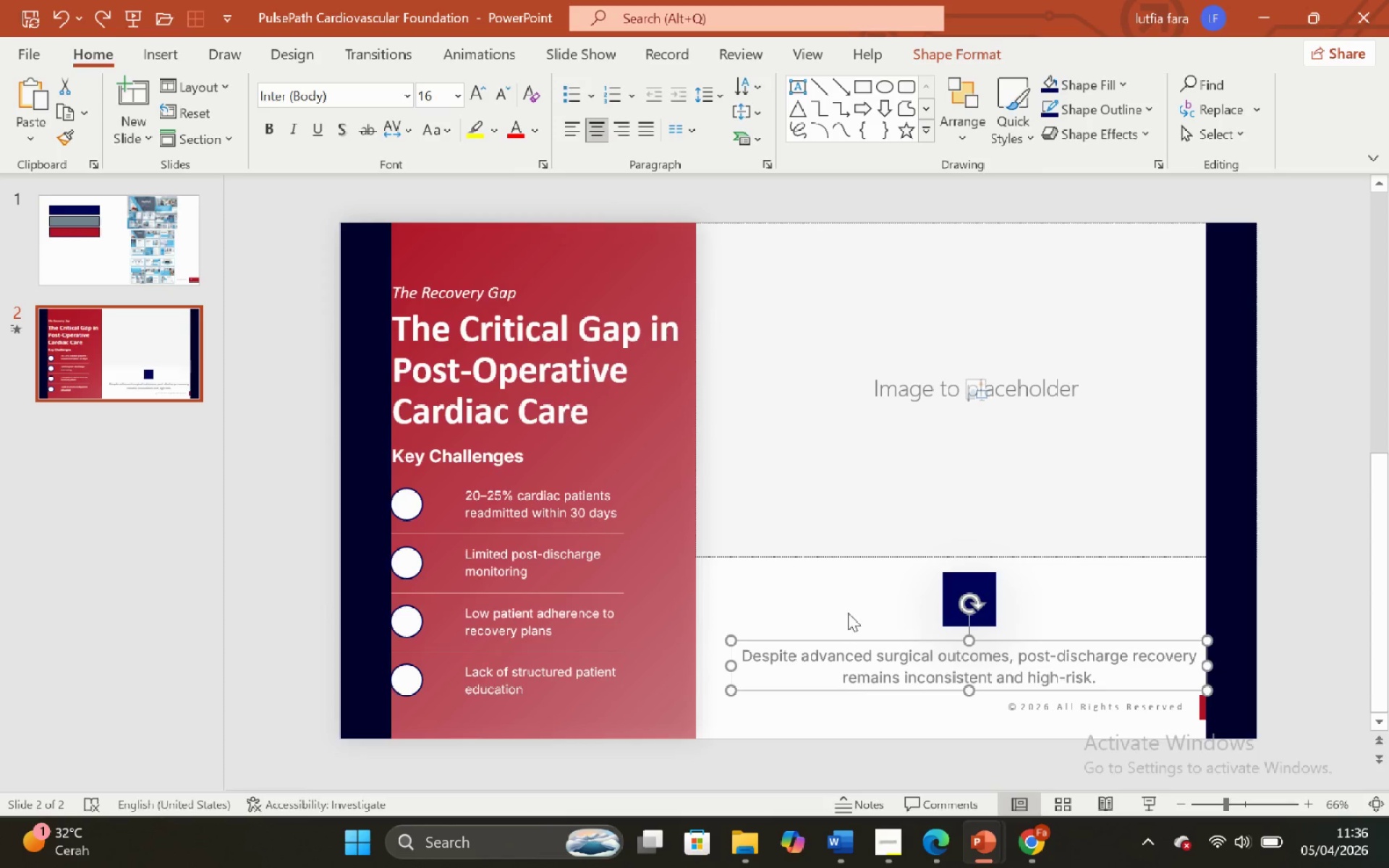 
left_click([844, 602])
 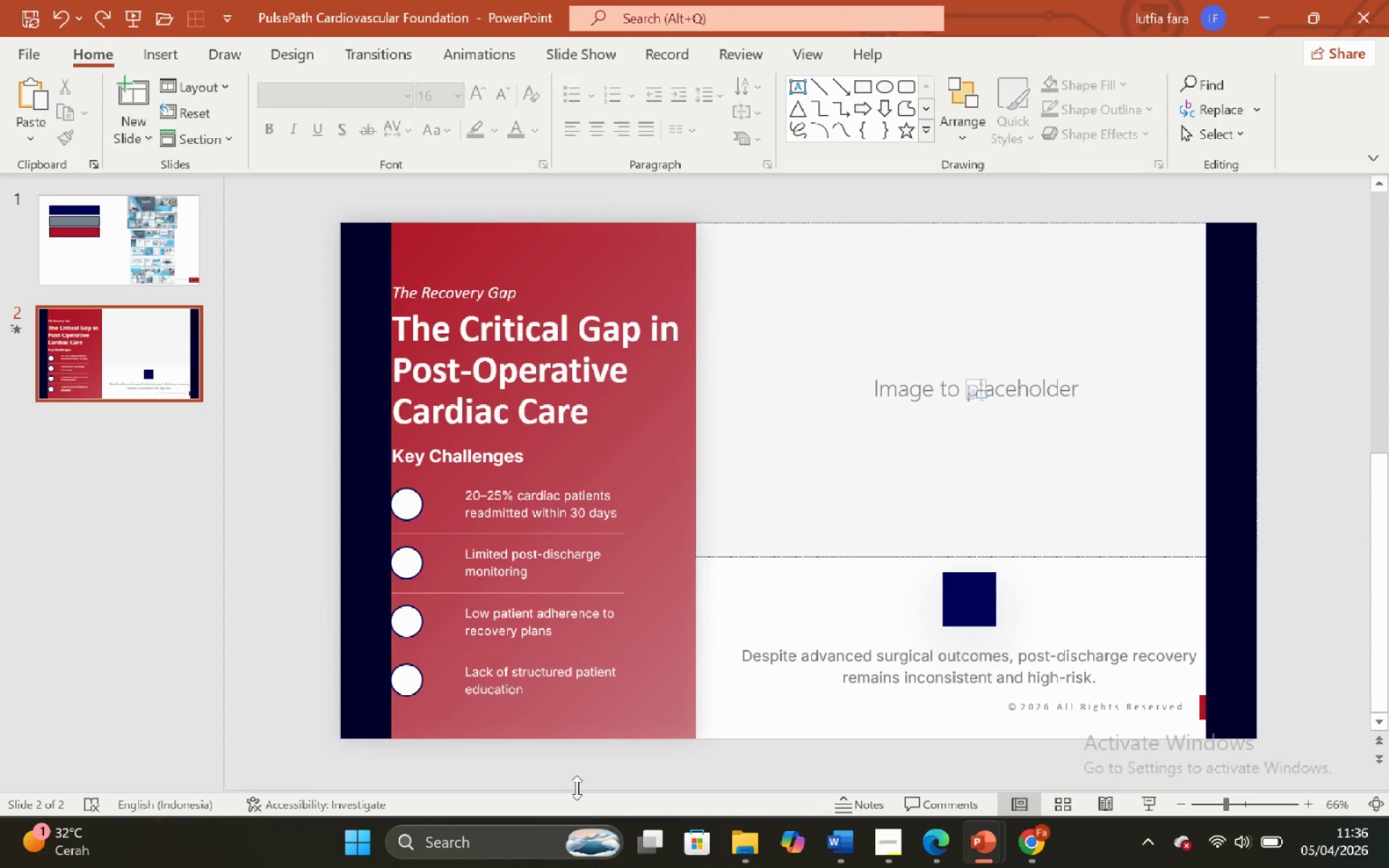 
left_click([621, 681])
 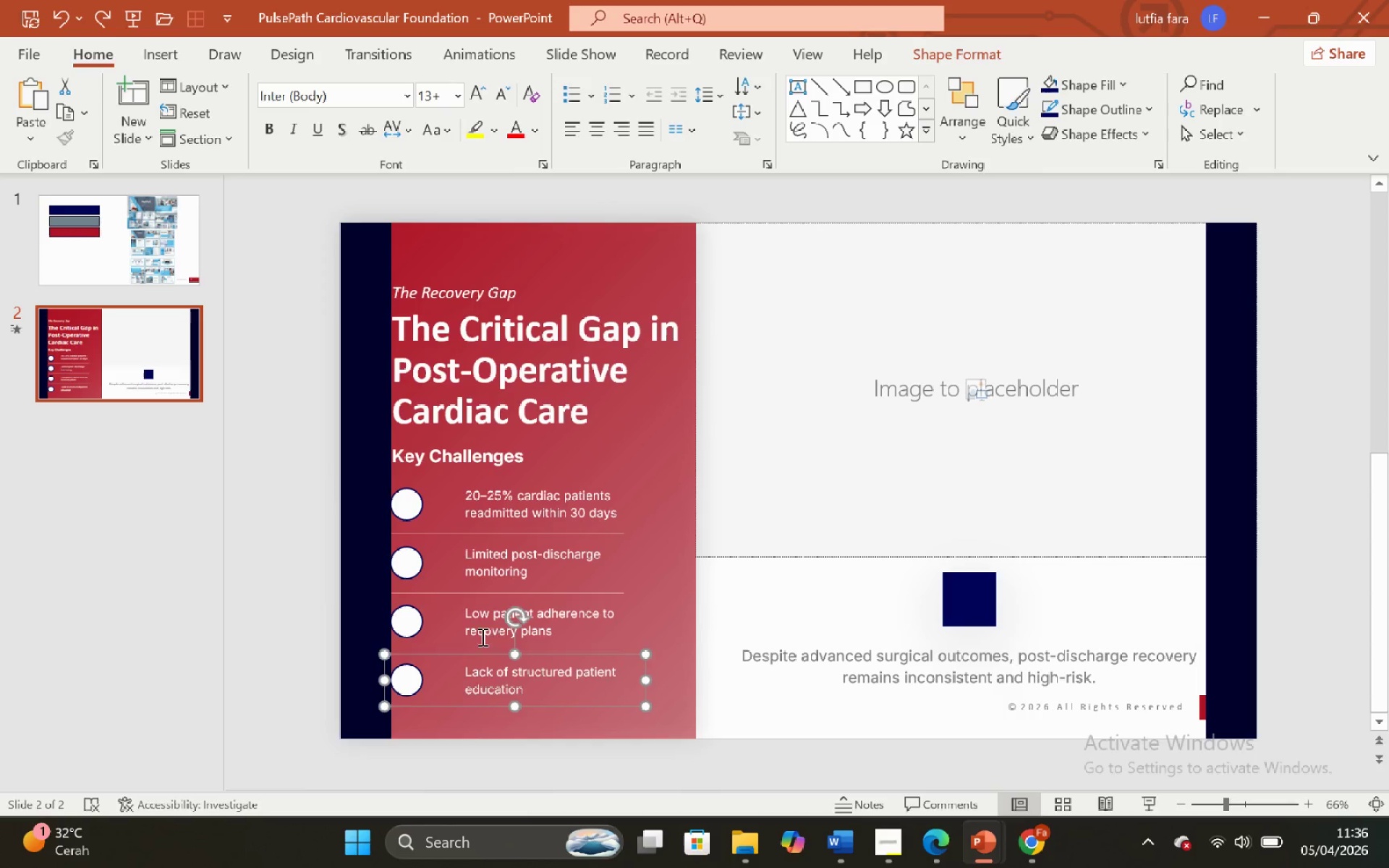 
left_click([558, 521])
 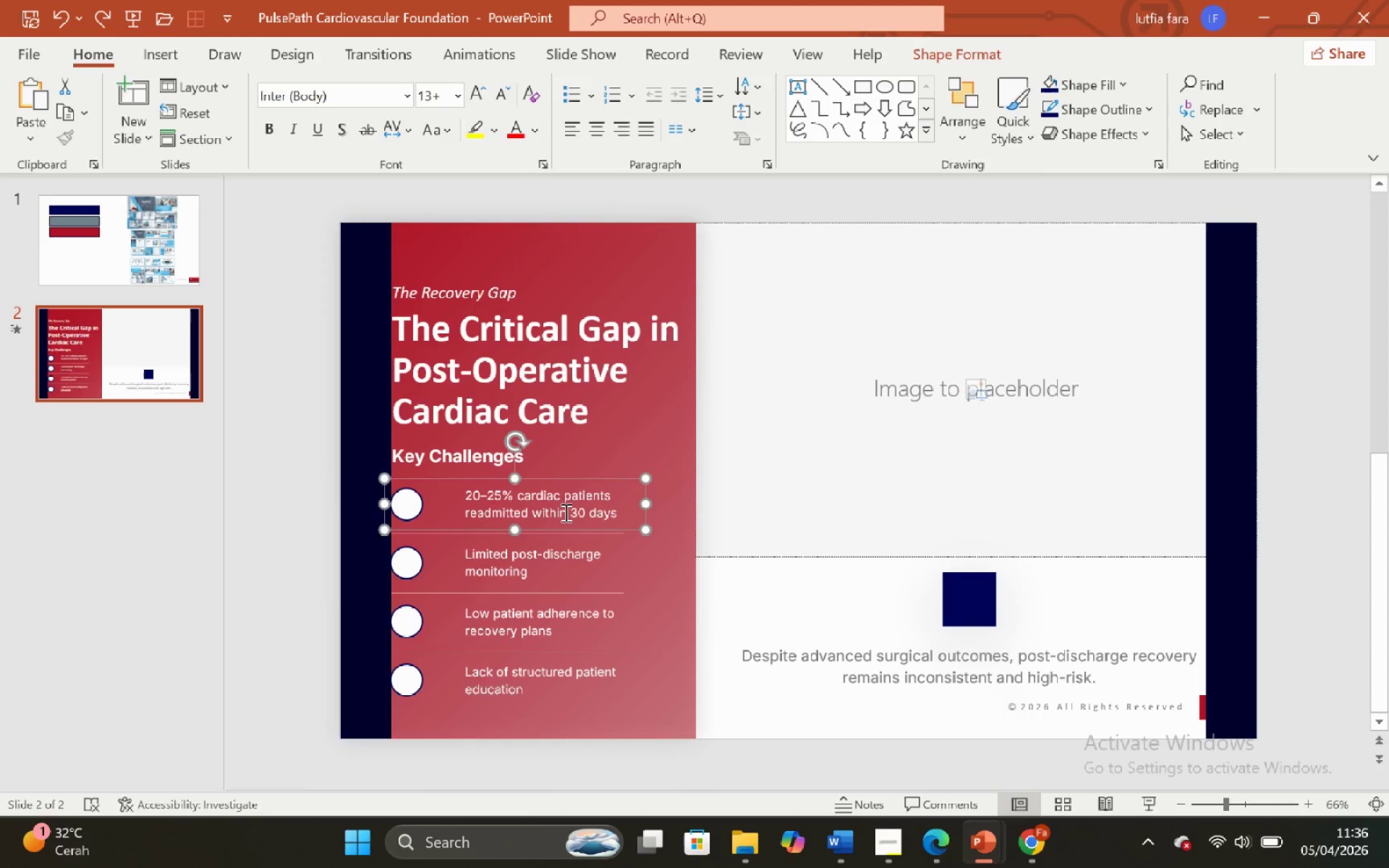 
left_click([564, 512])
 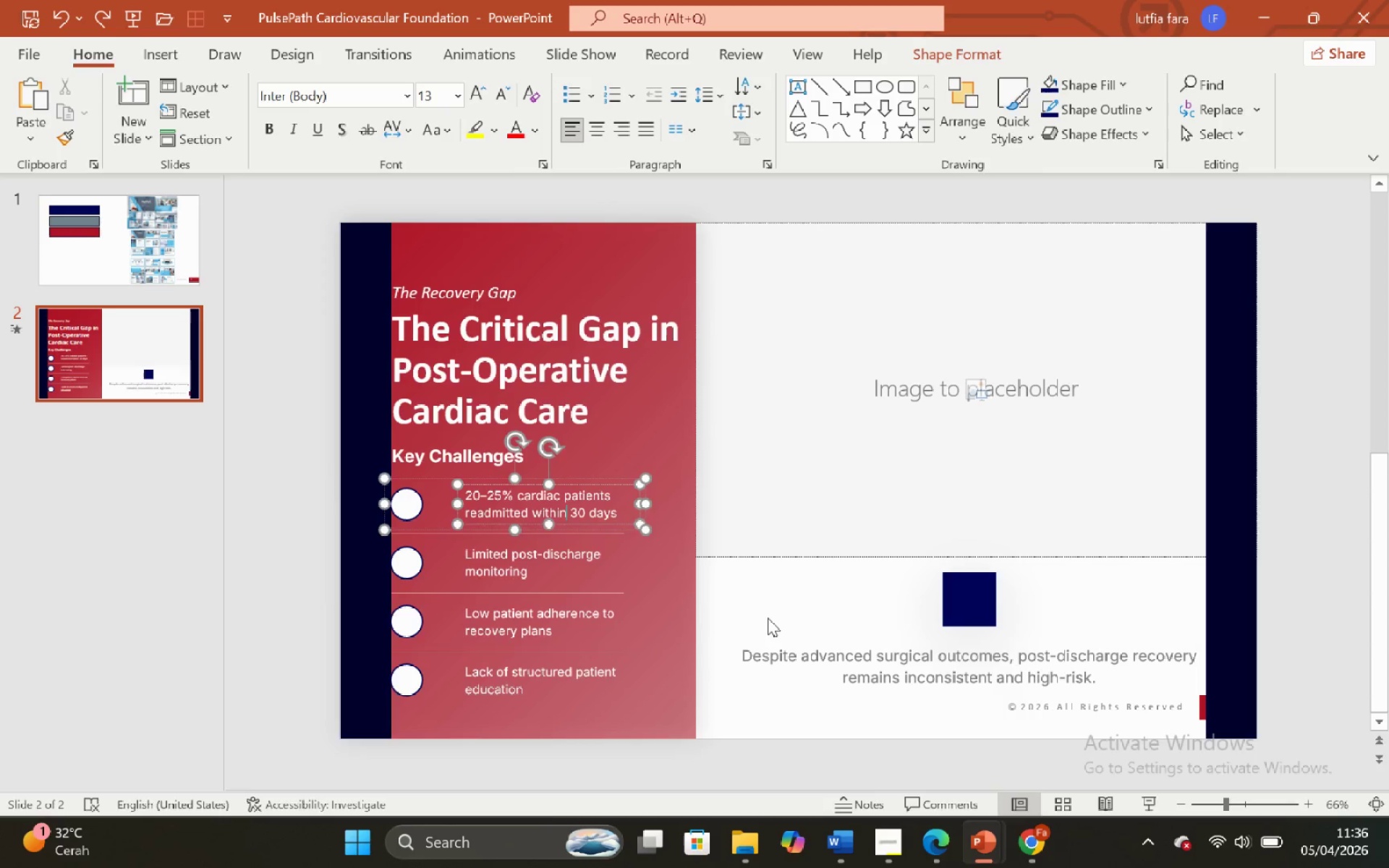 
left_click([781, 652])
 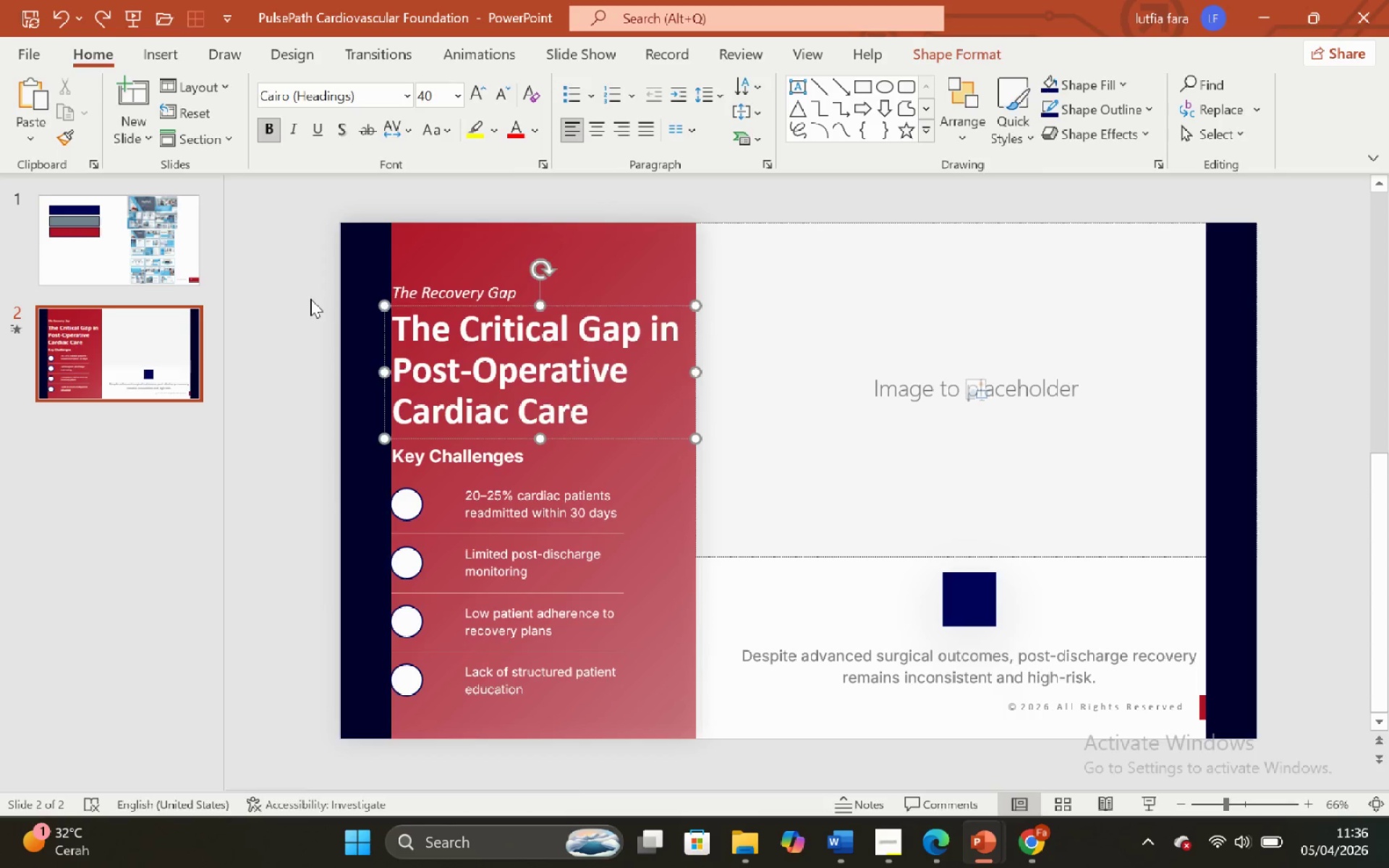 
wait(5.03)
 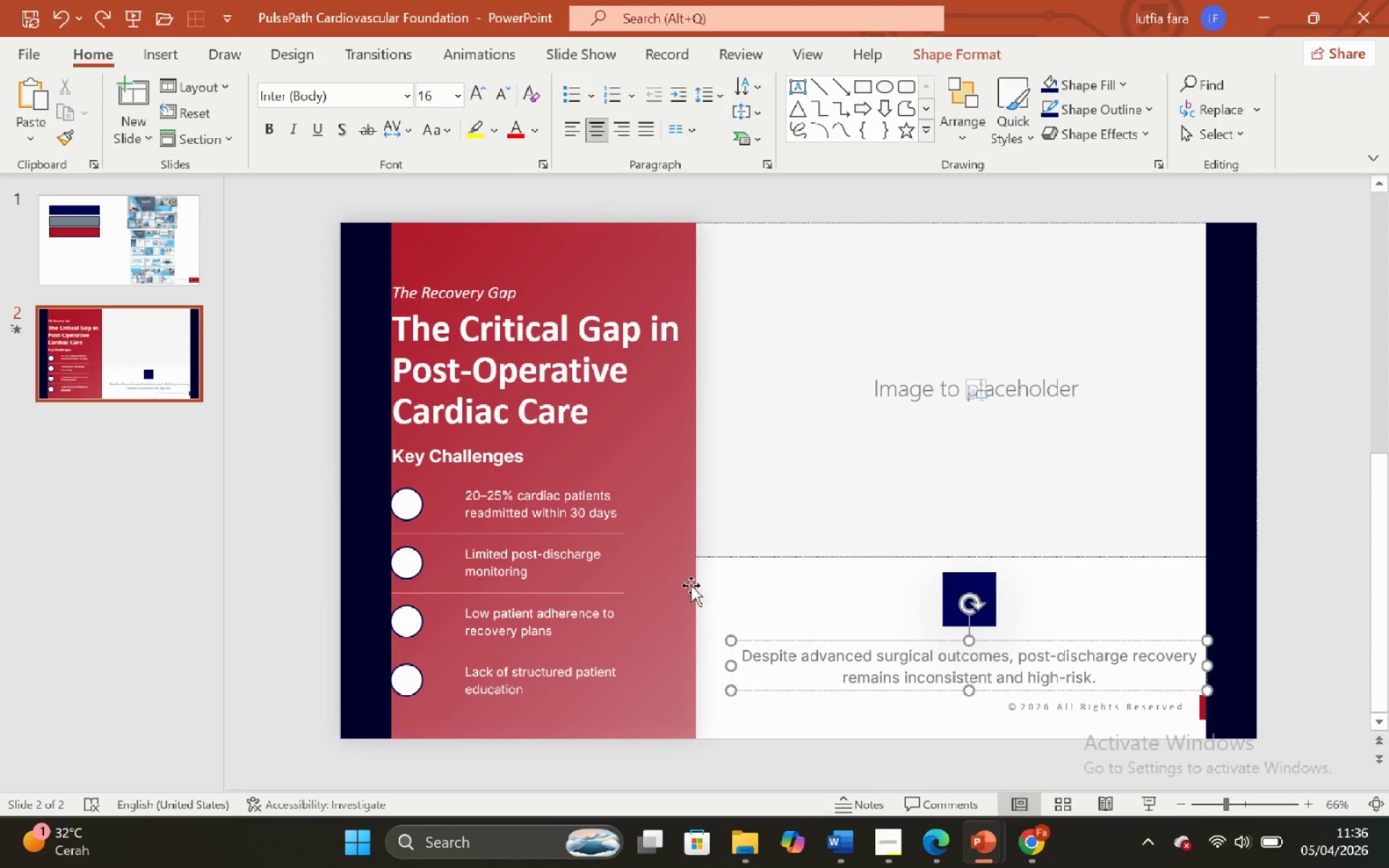 
left_click([181, 244])
 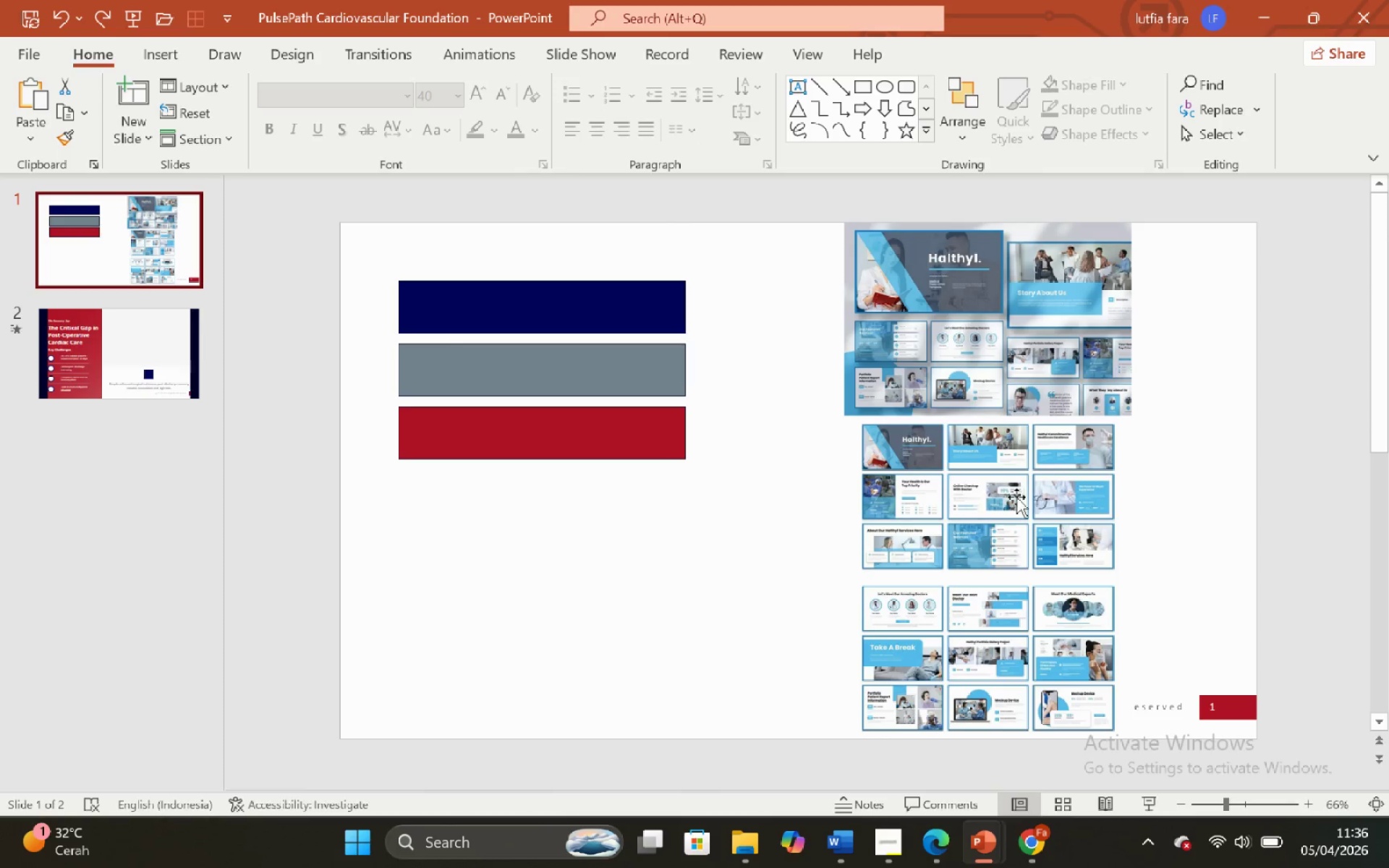 
wait(10.42)
 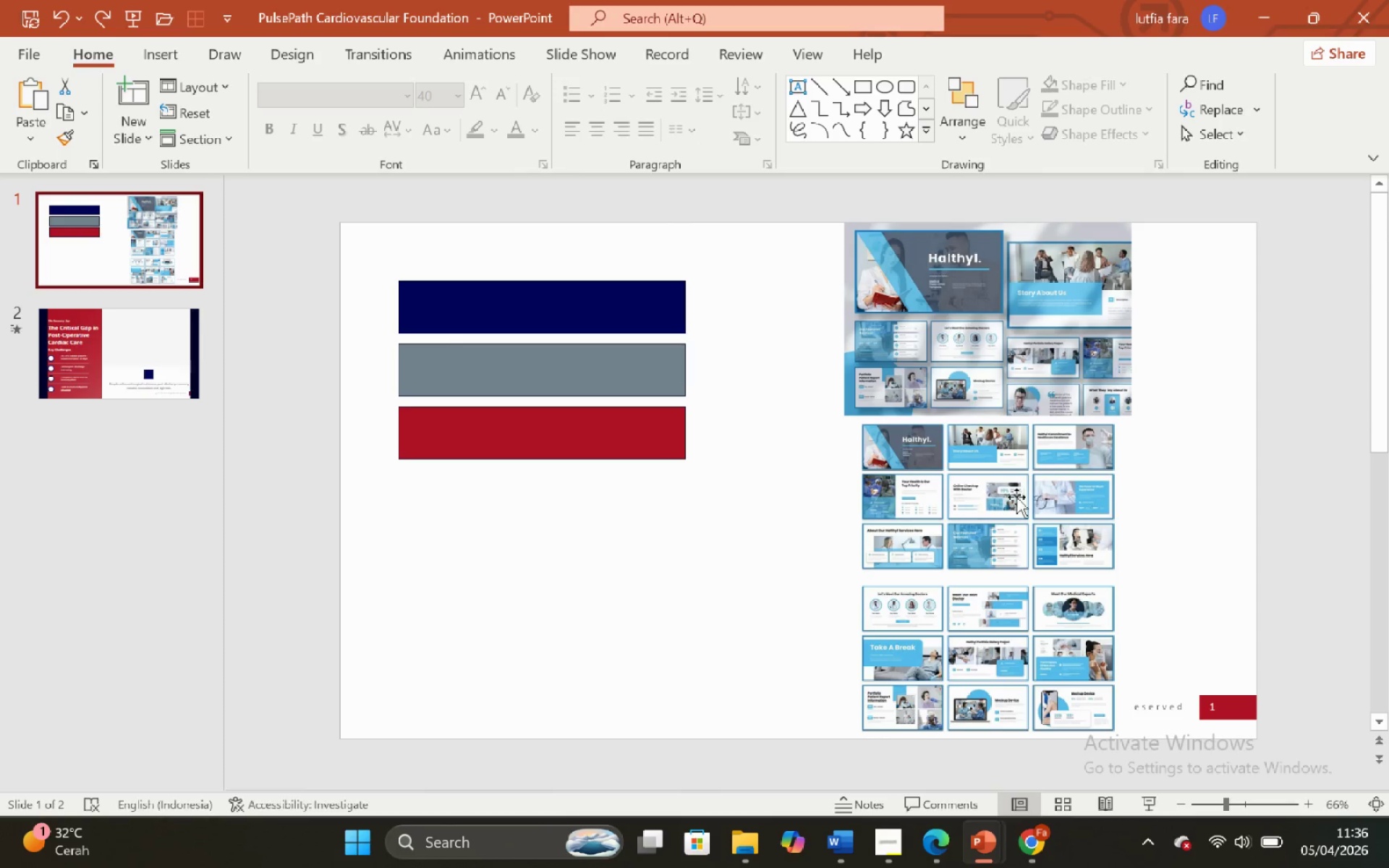 
left_click([194, 353])
 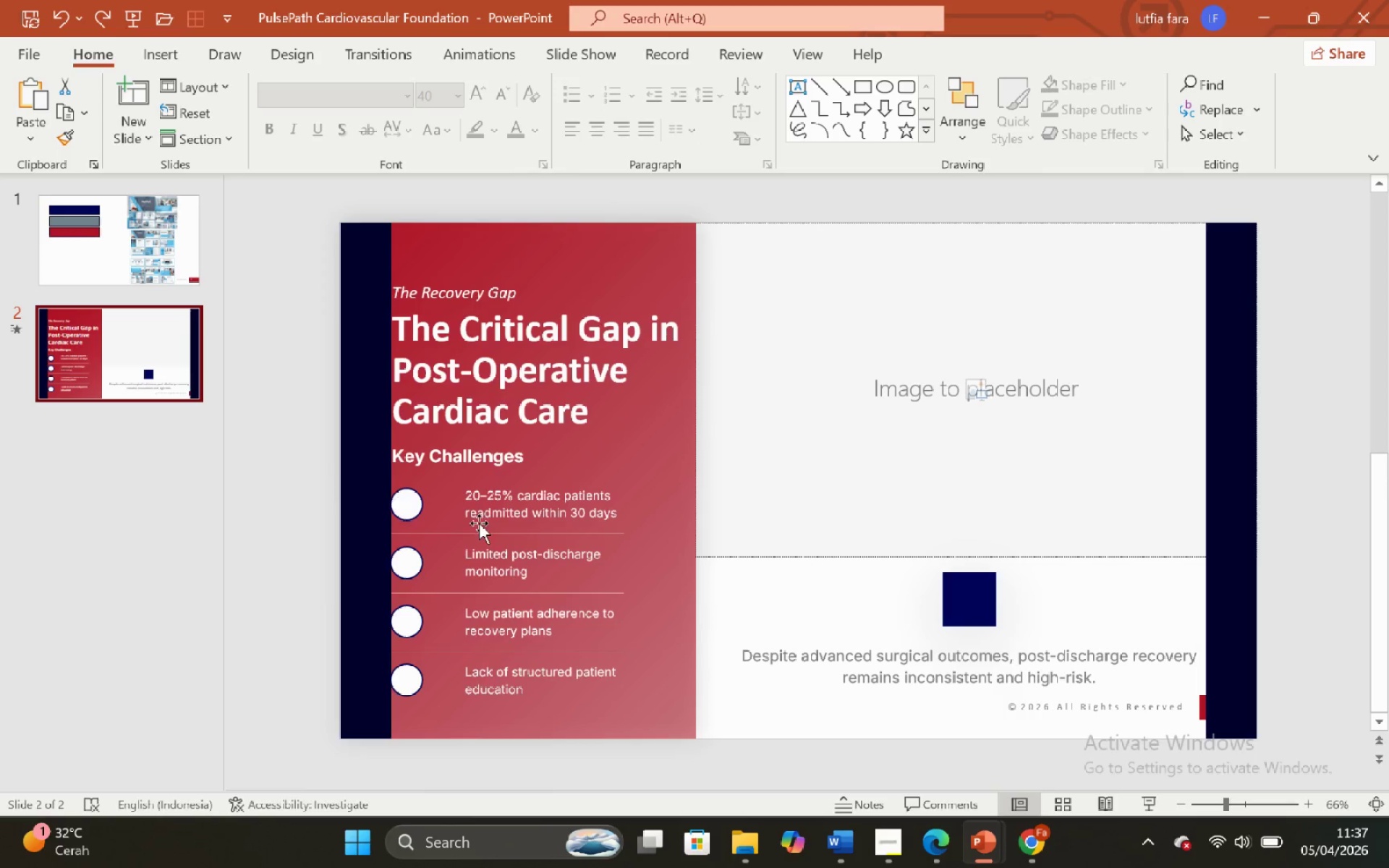 
left_click([467, 460])
 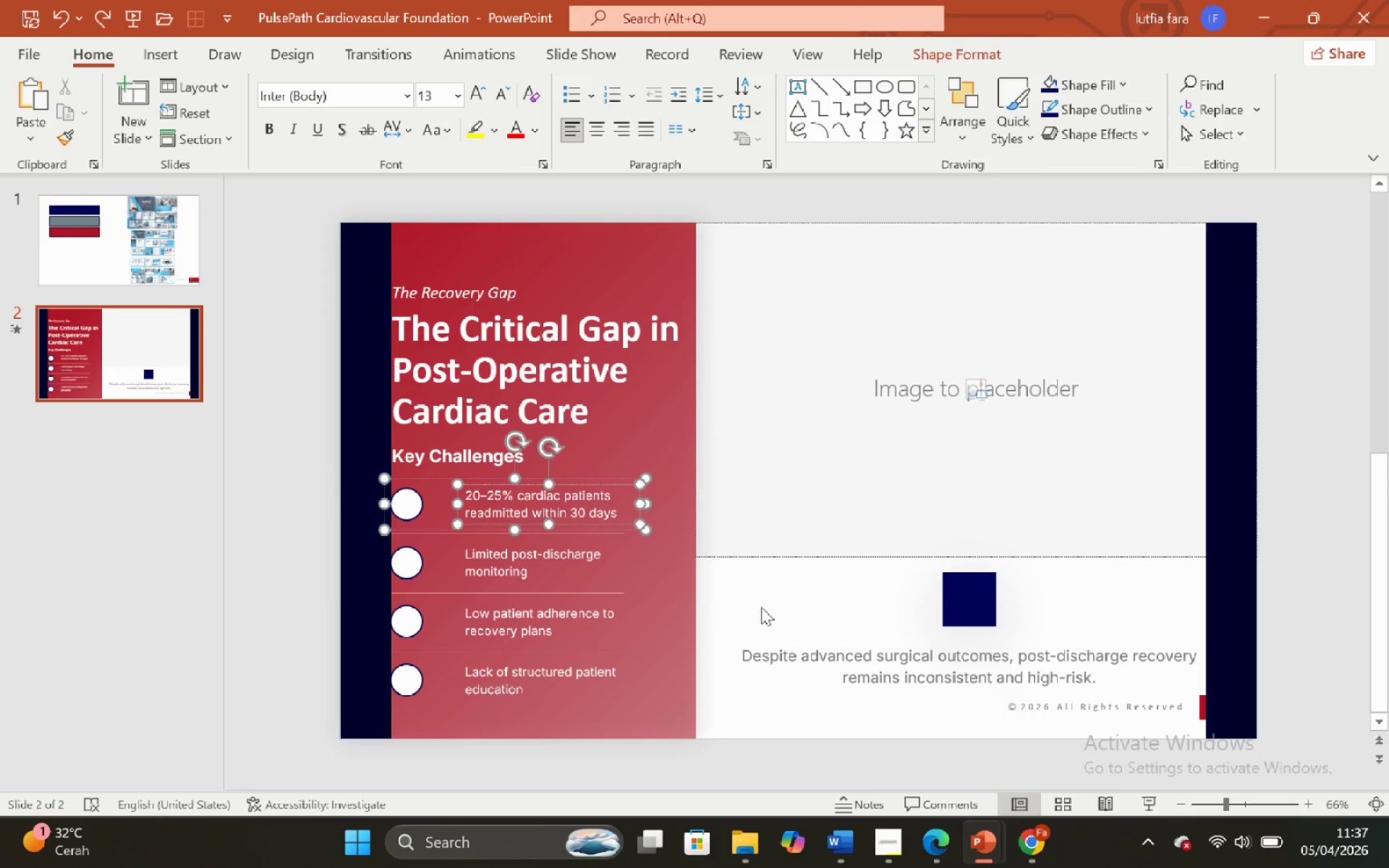 
left_click([858, 671])
 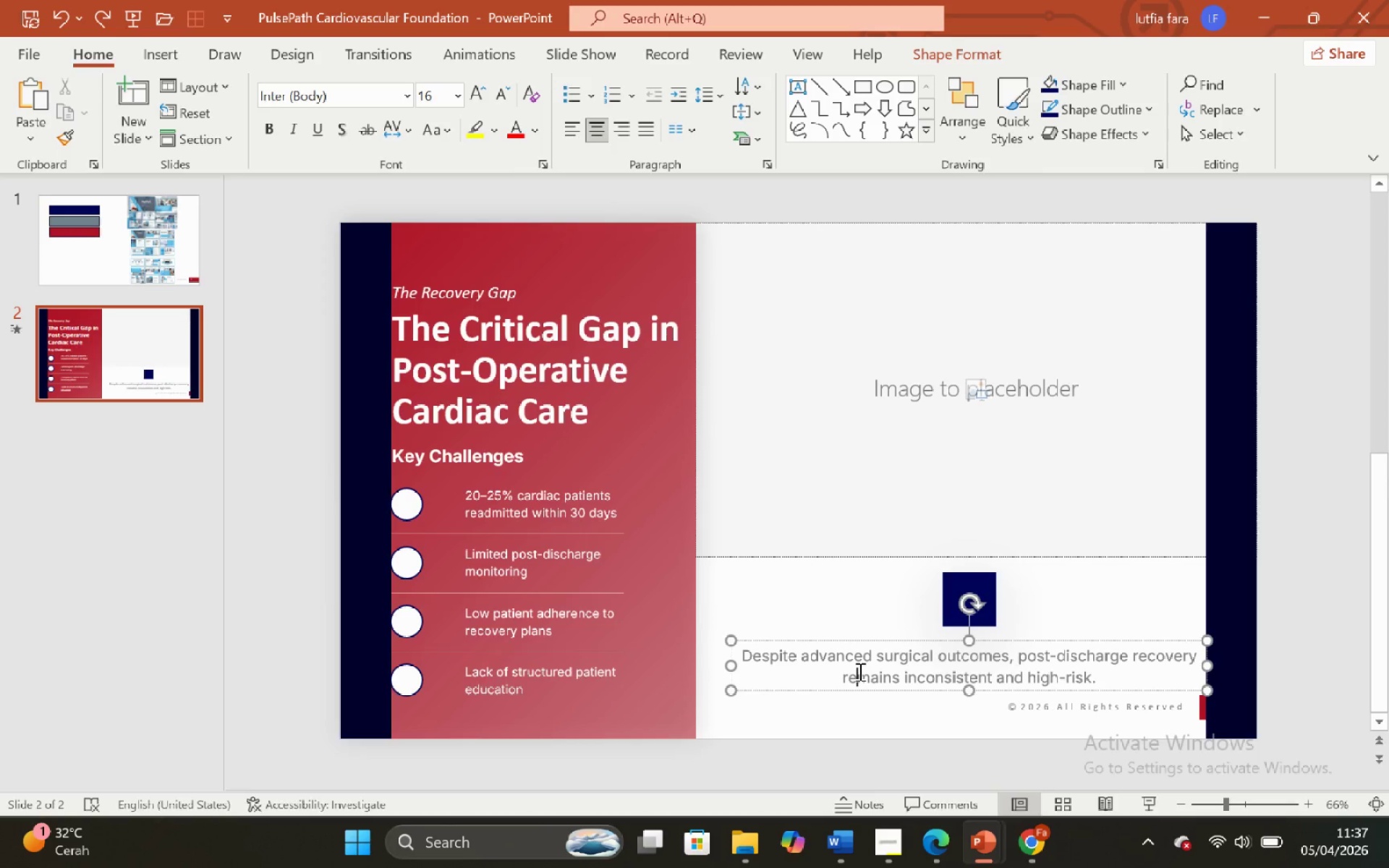 
key(Control+A)
 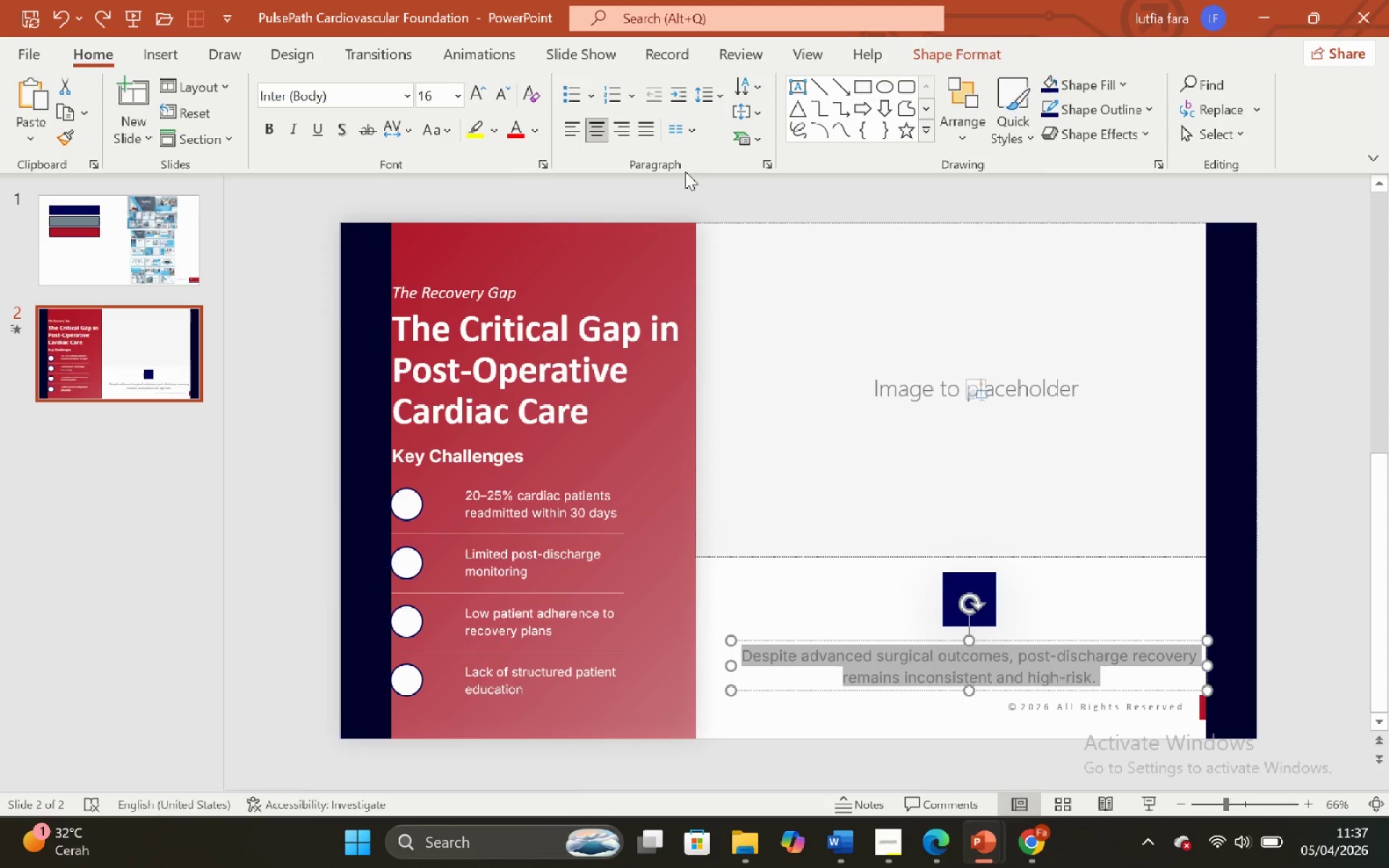 
left_click([480, 102])
 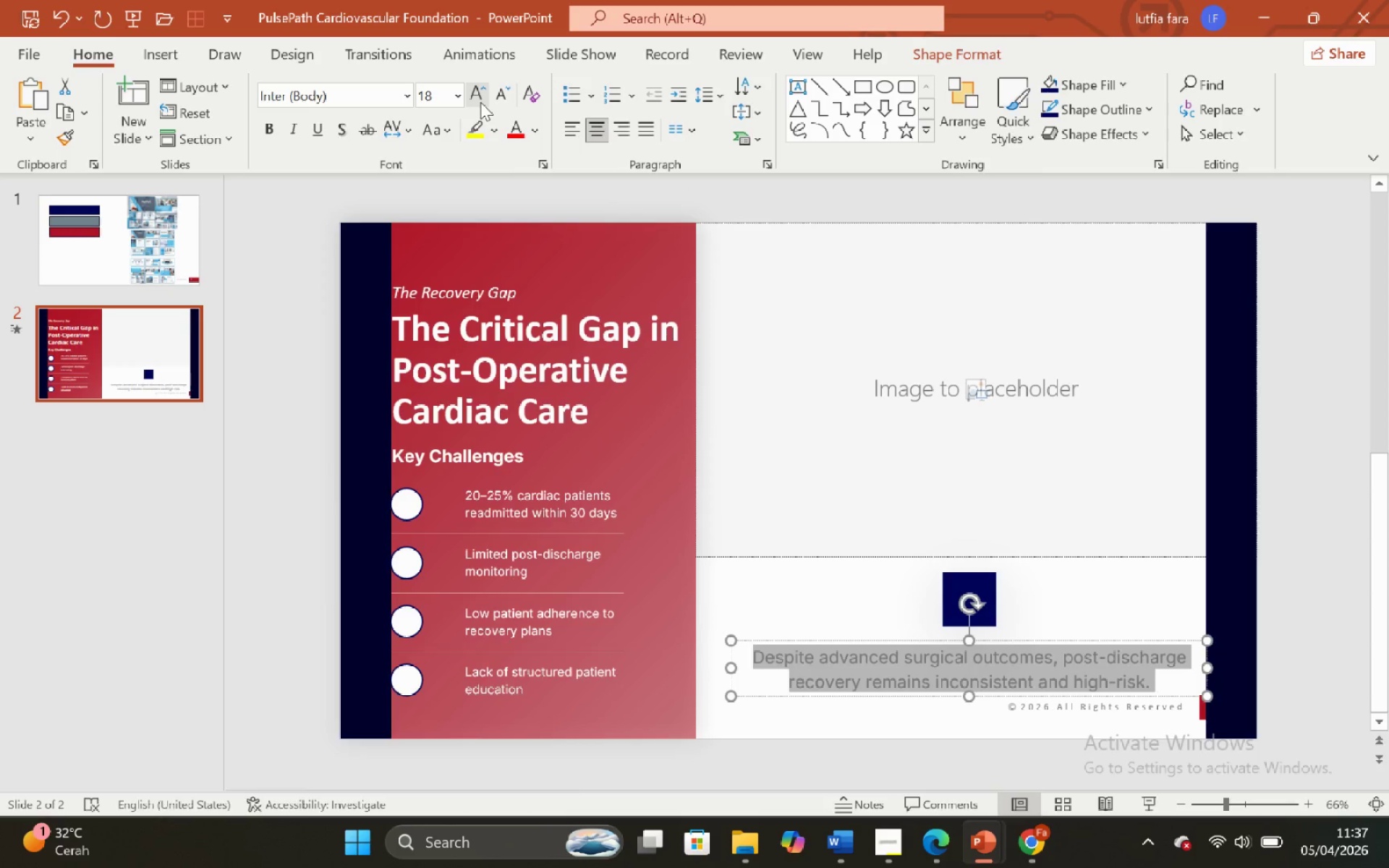 
key(Control+Z)
 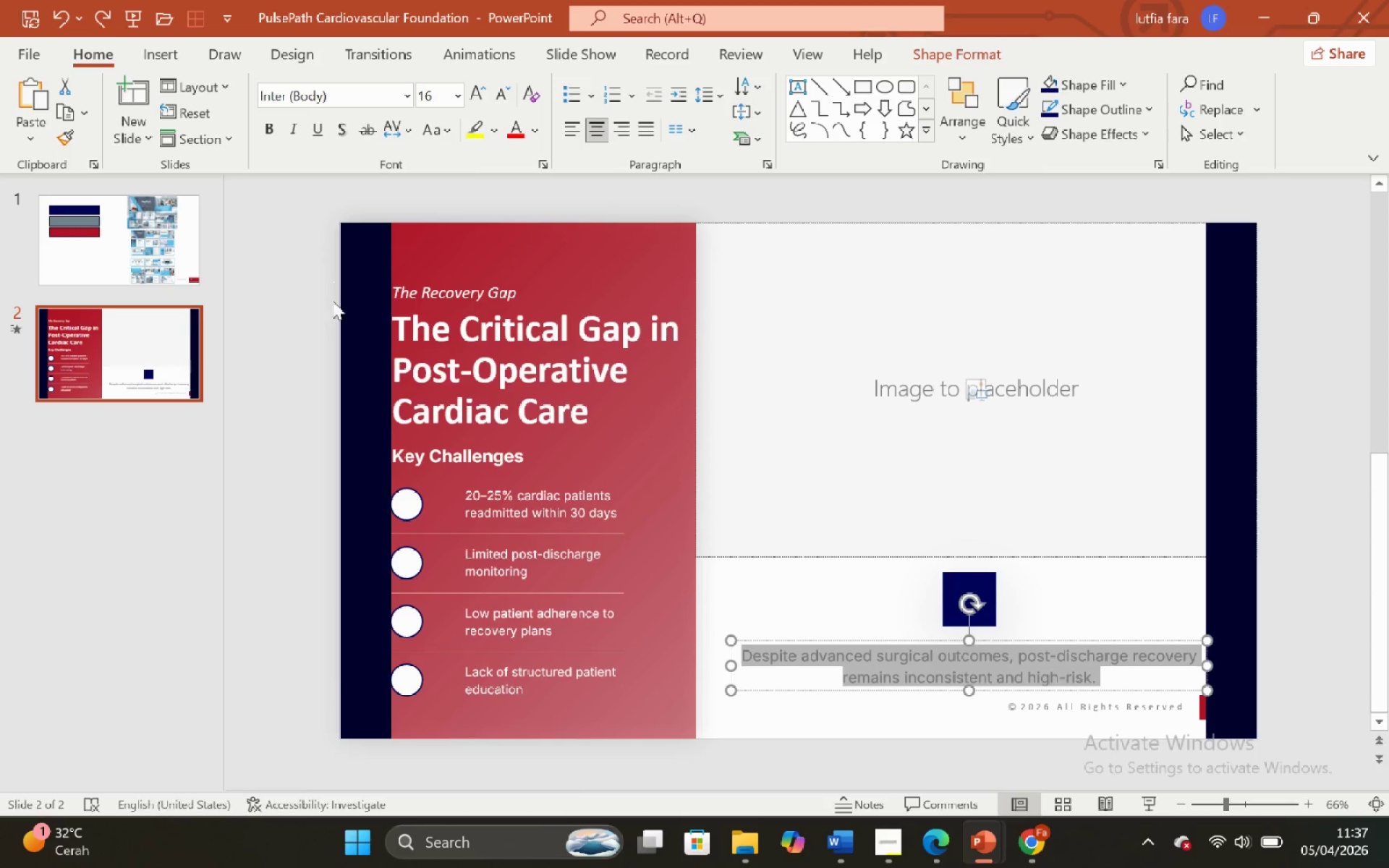 
left_click([310, 375])
 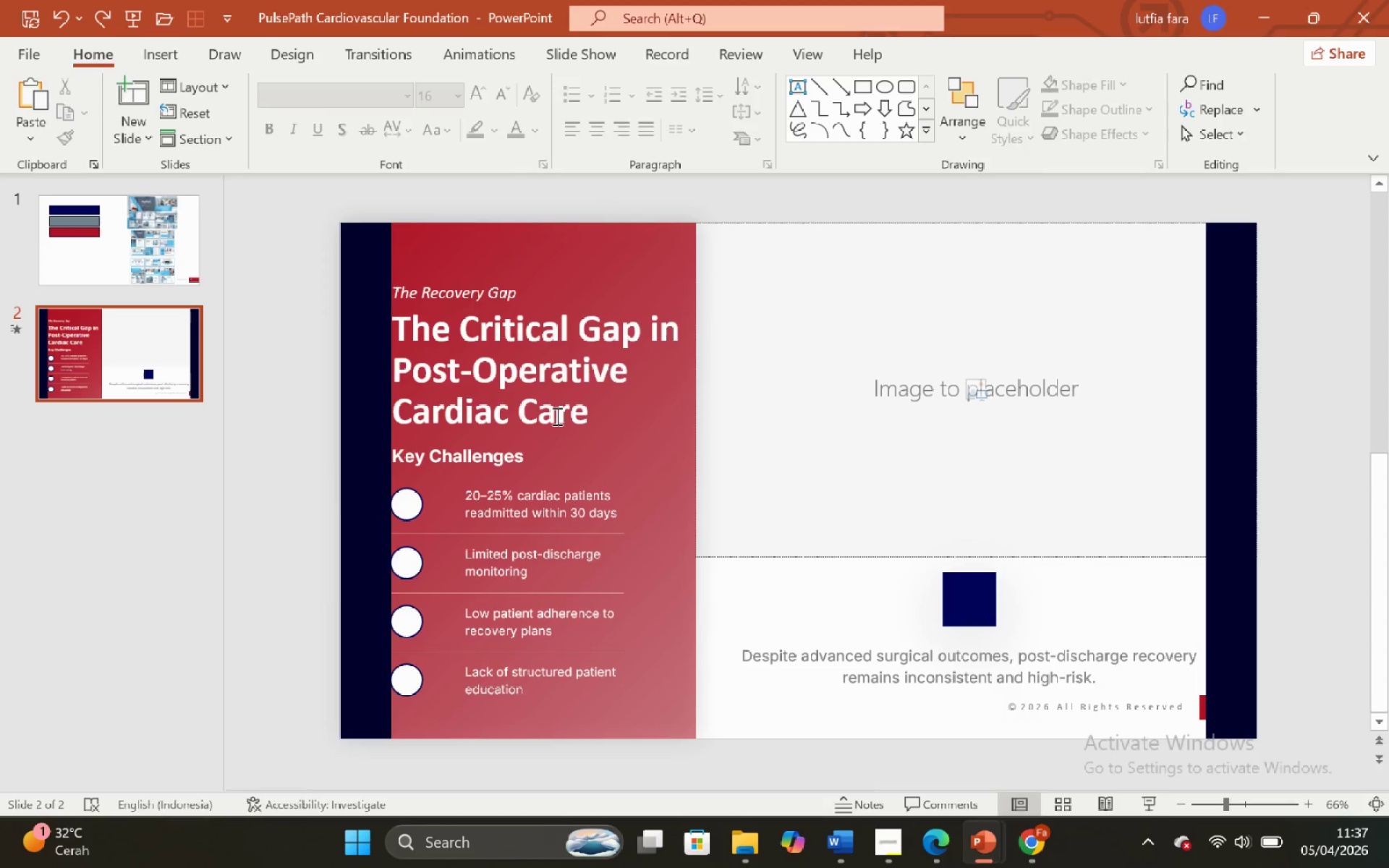 
left_click([556, 415])
 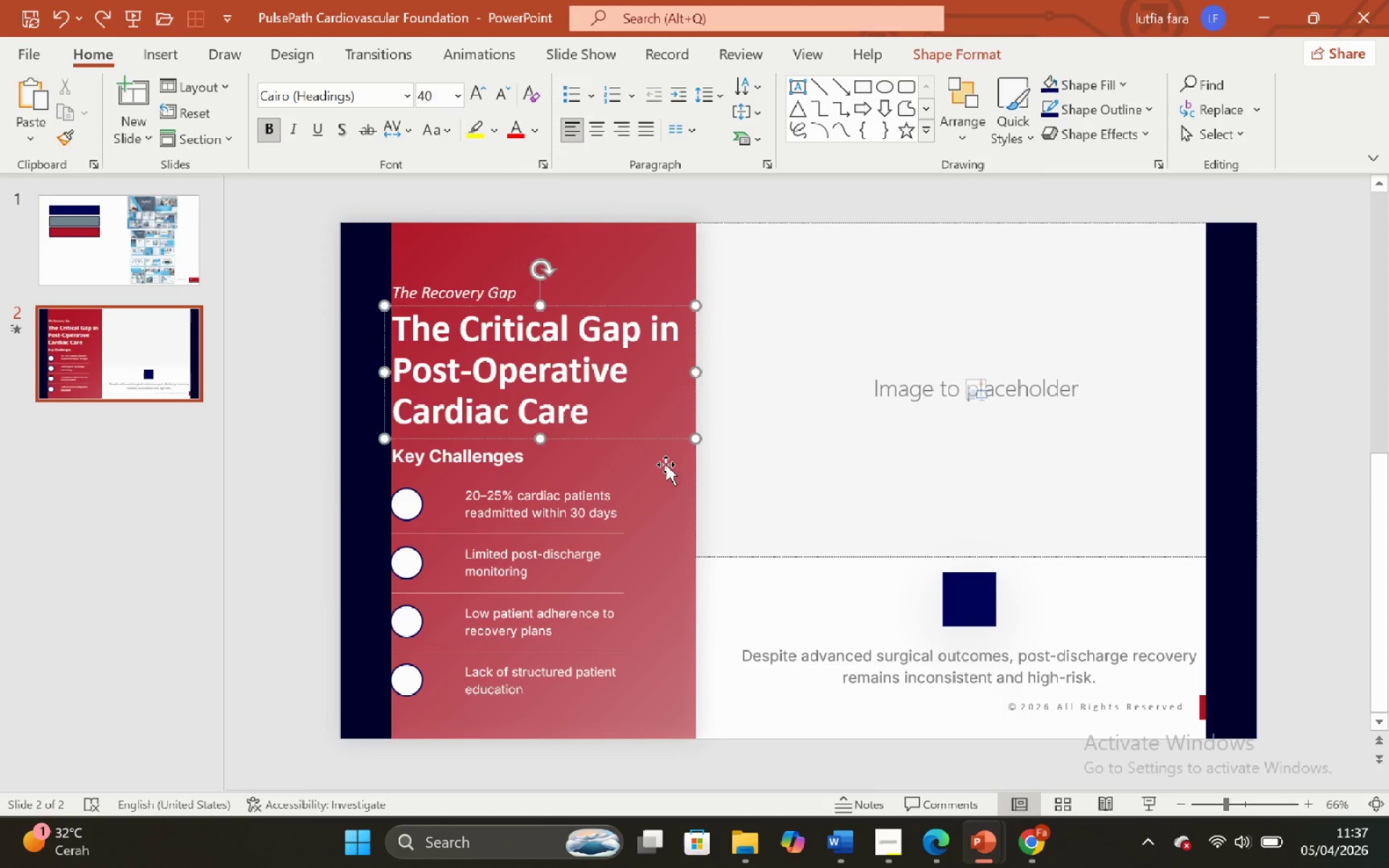 
left_click([530, 386])
 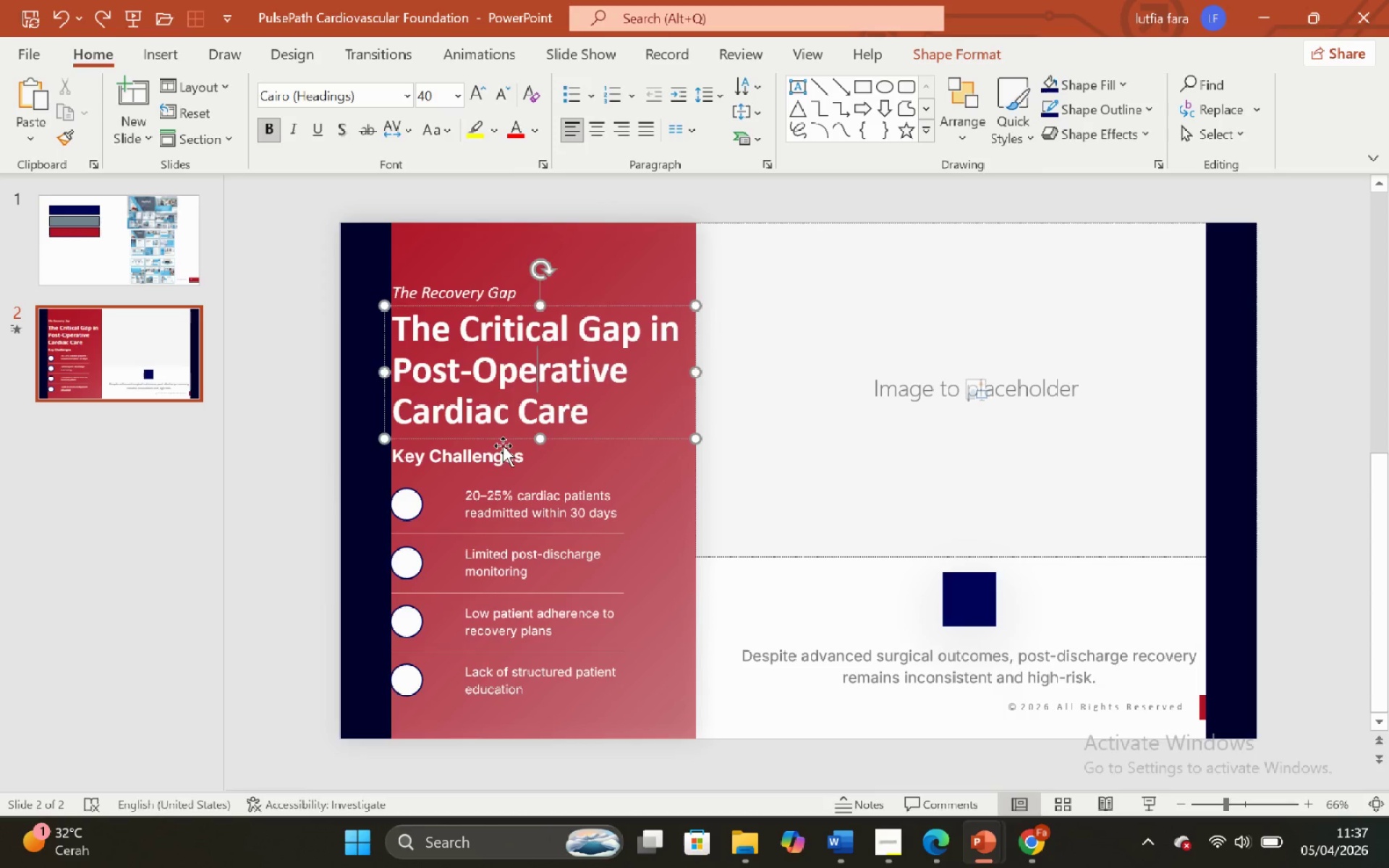 
left_click([500, 449])
 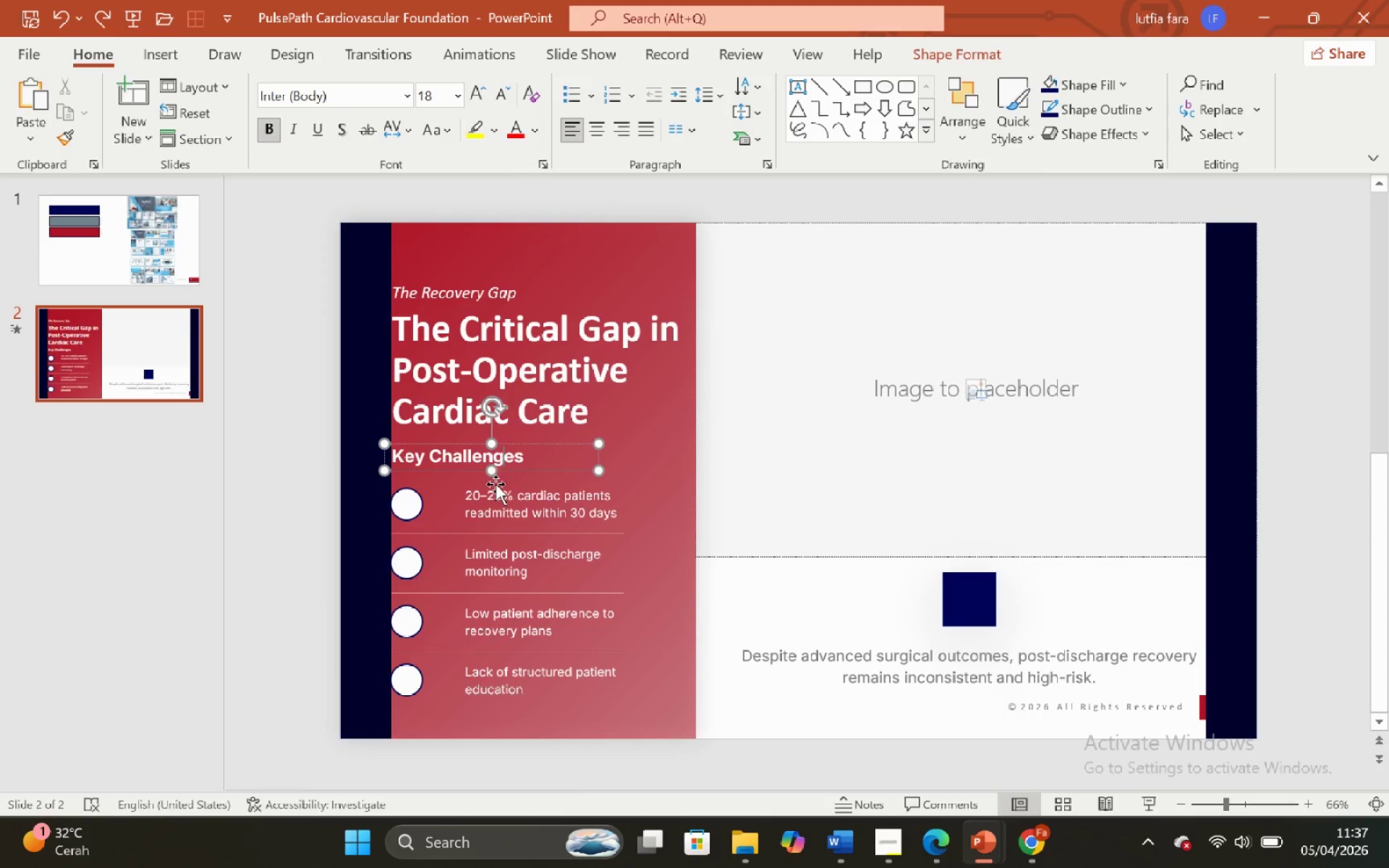 
left_click([498, 489])
 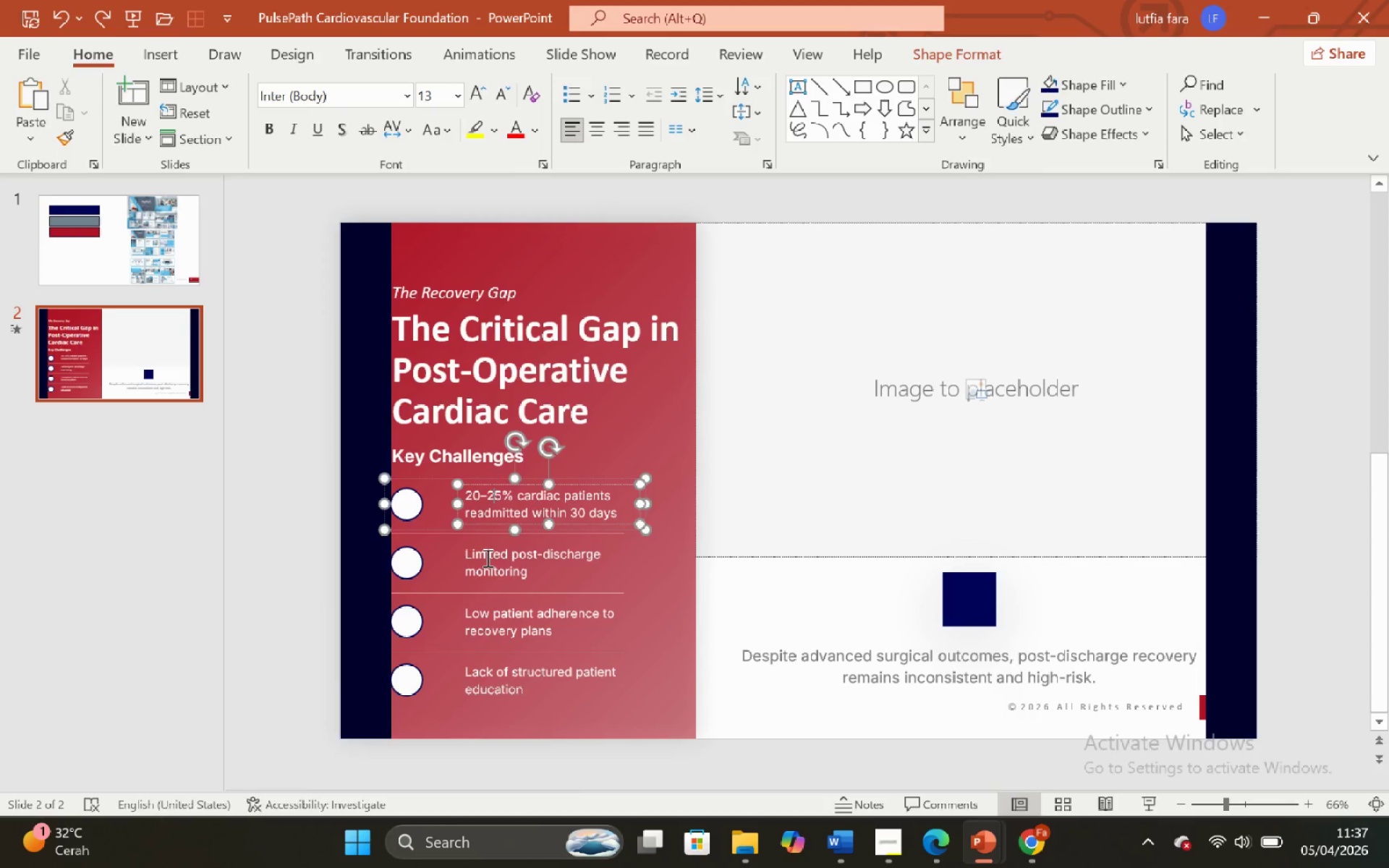 
left_click([486, 558])
 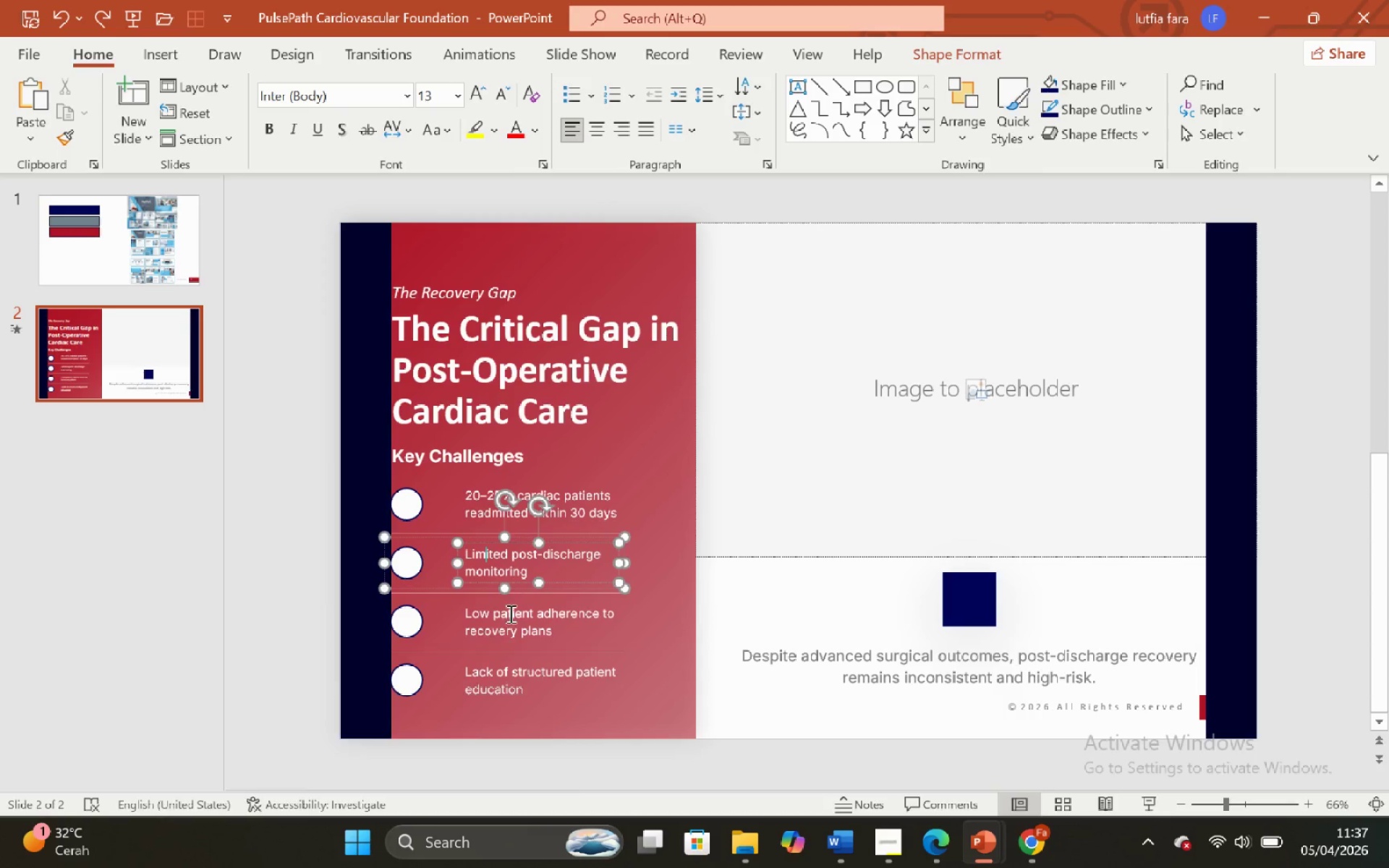 
left_click([503, 609])
 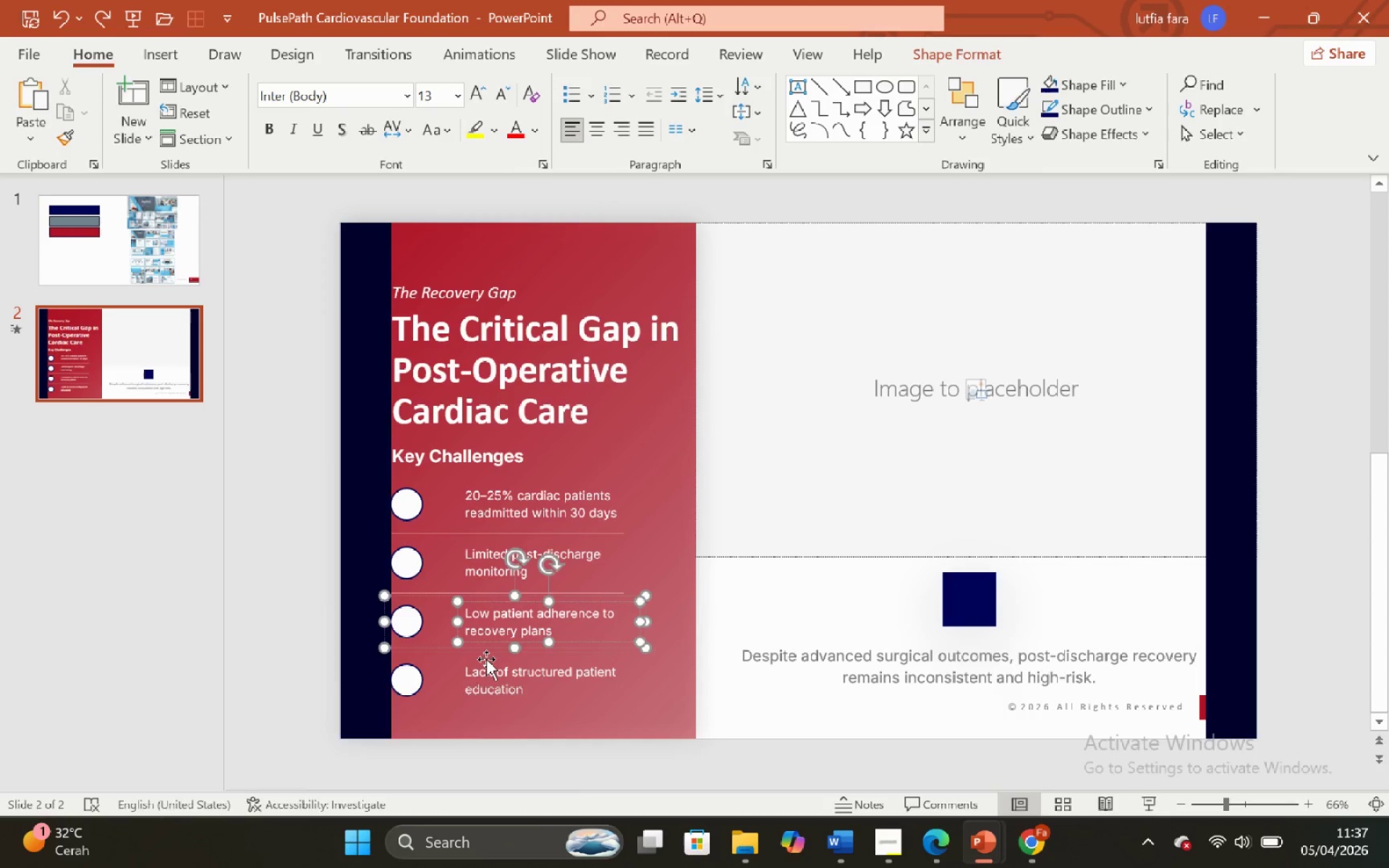 
left_click([485, 660])
 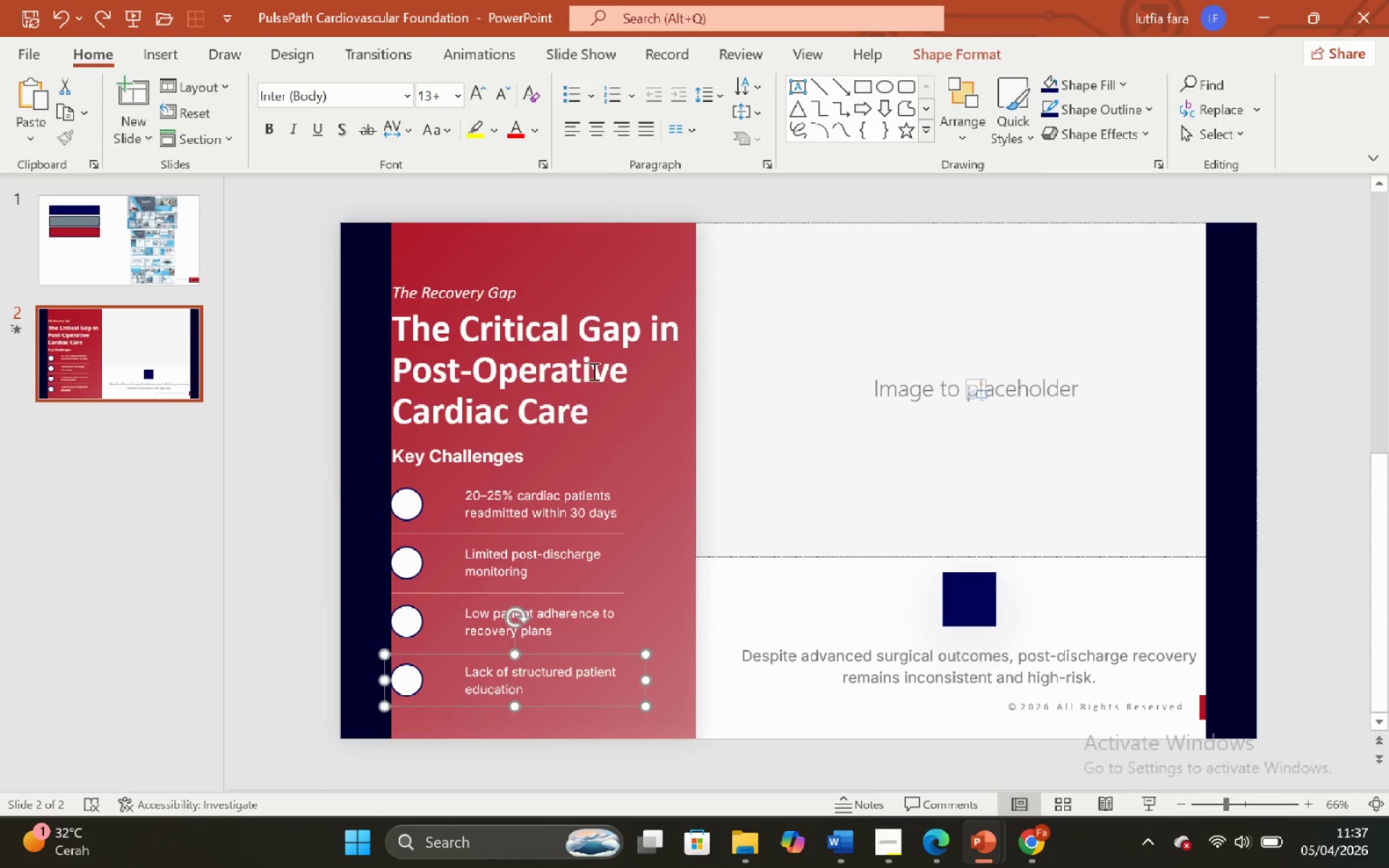 
wait(14.45)
 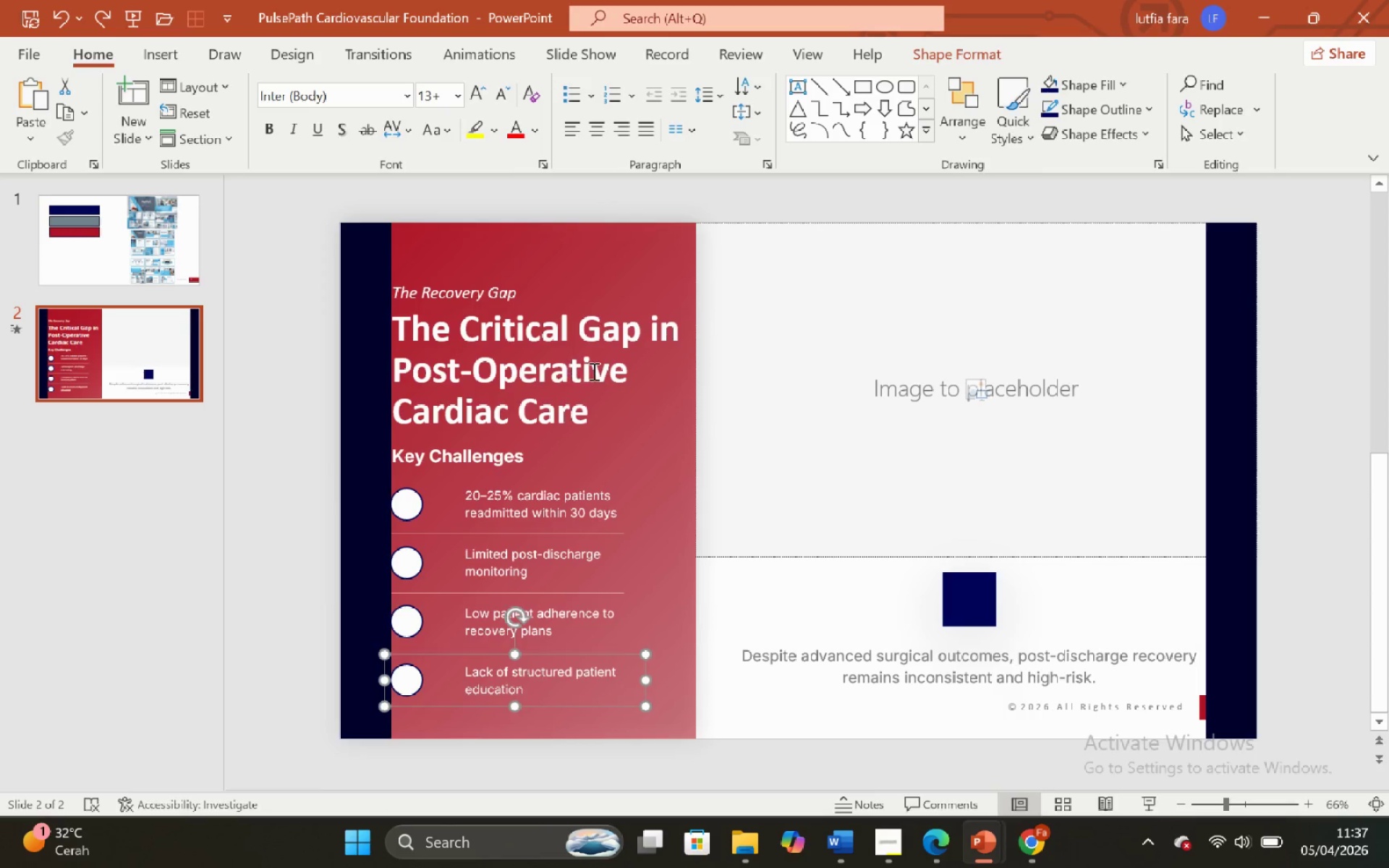 
left_click([486, 352])
 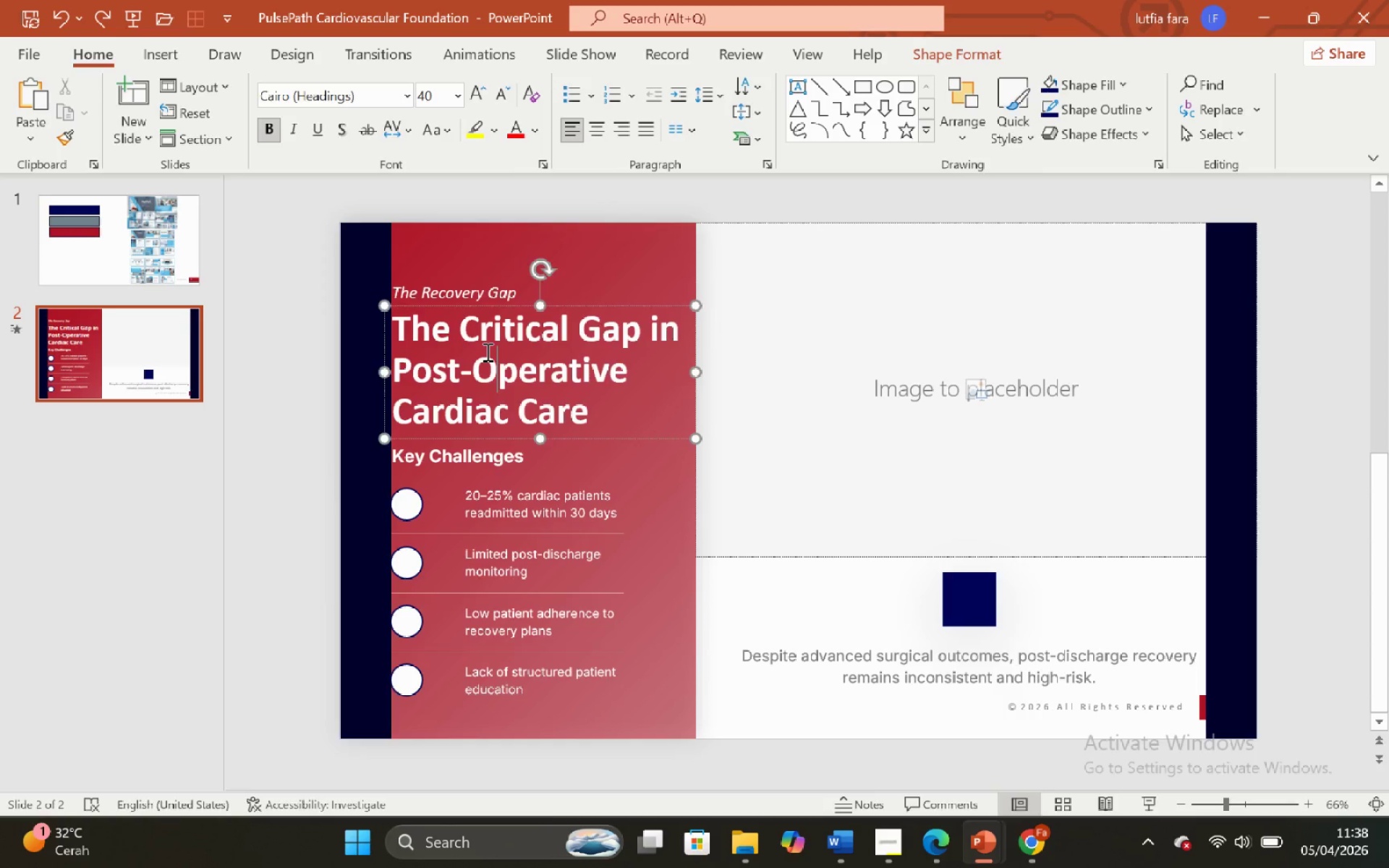 
key(Control+A)
 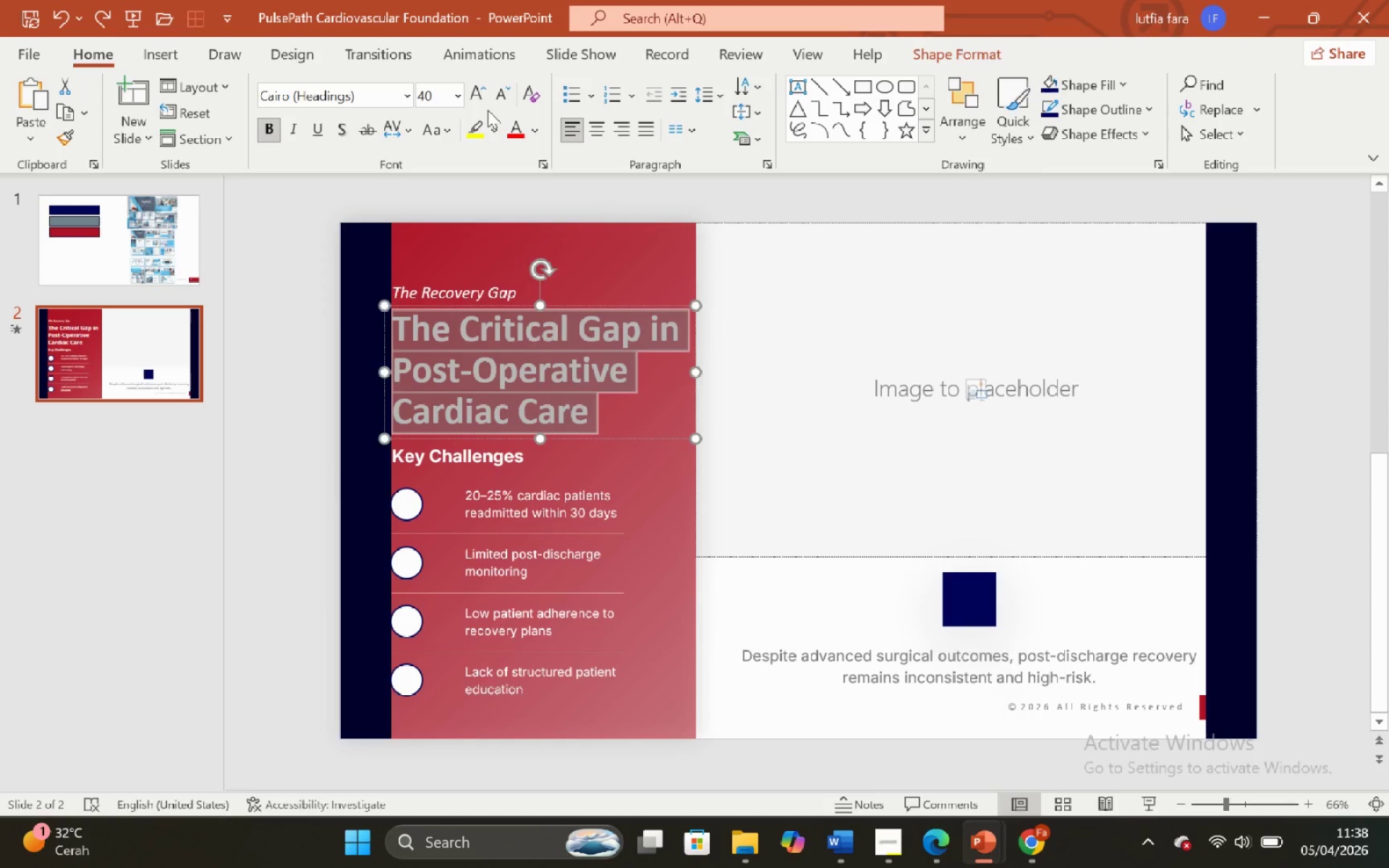 
left_click([496, 99])
 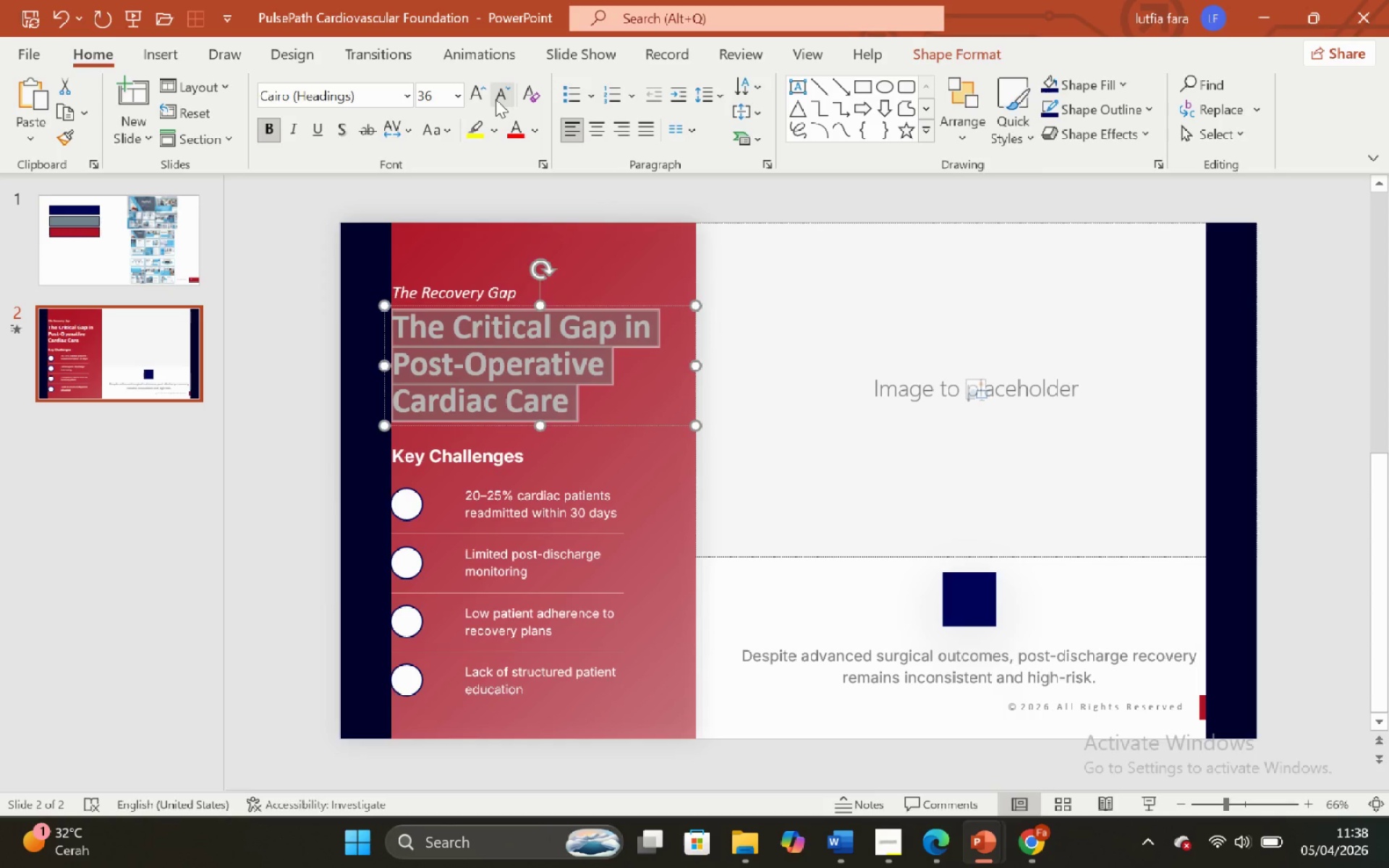 
key(Control+Z)
 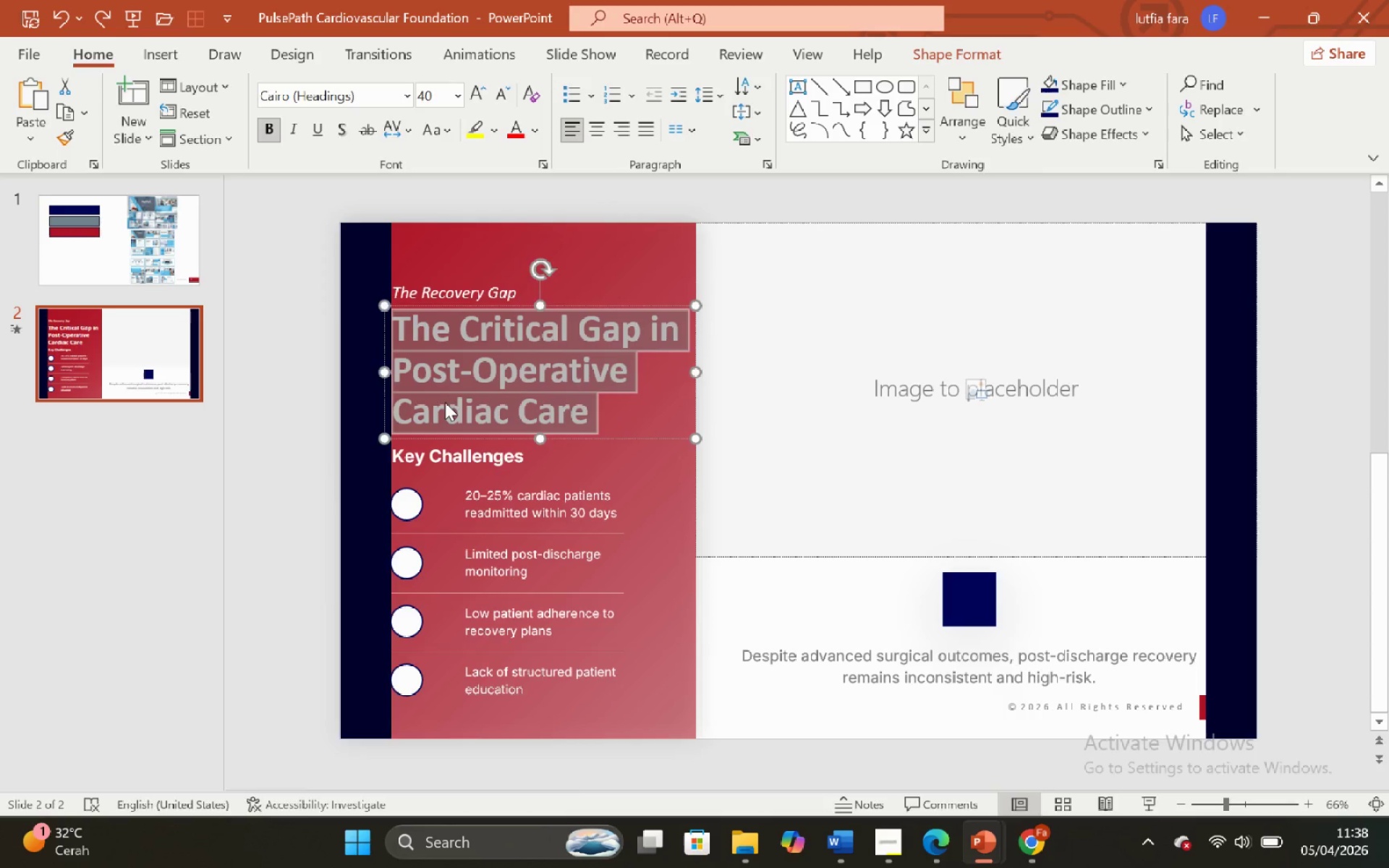 
wait(9.72)
 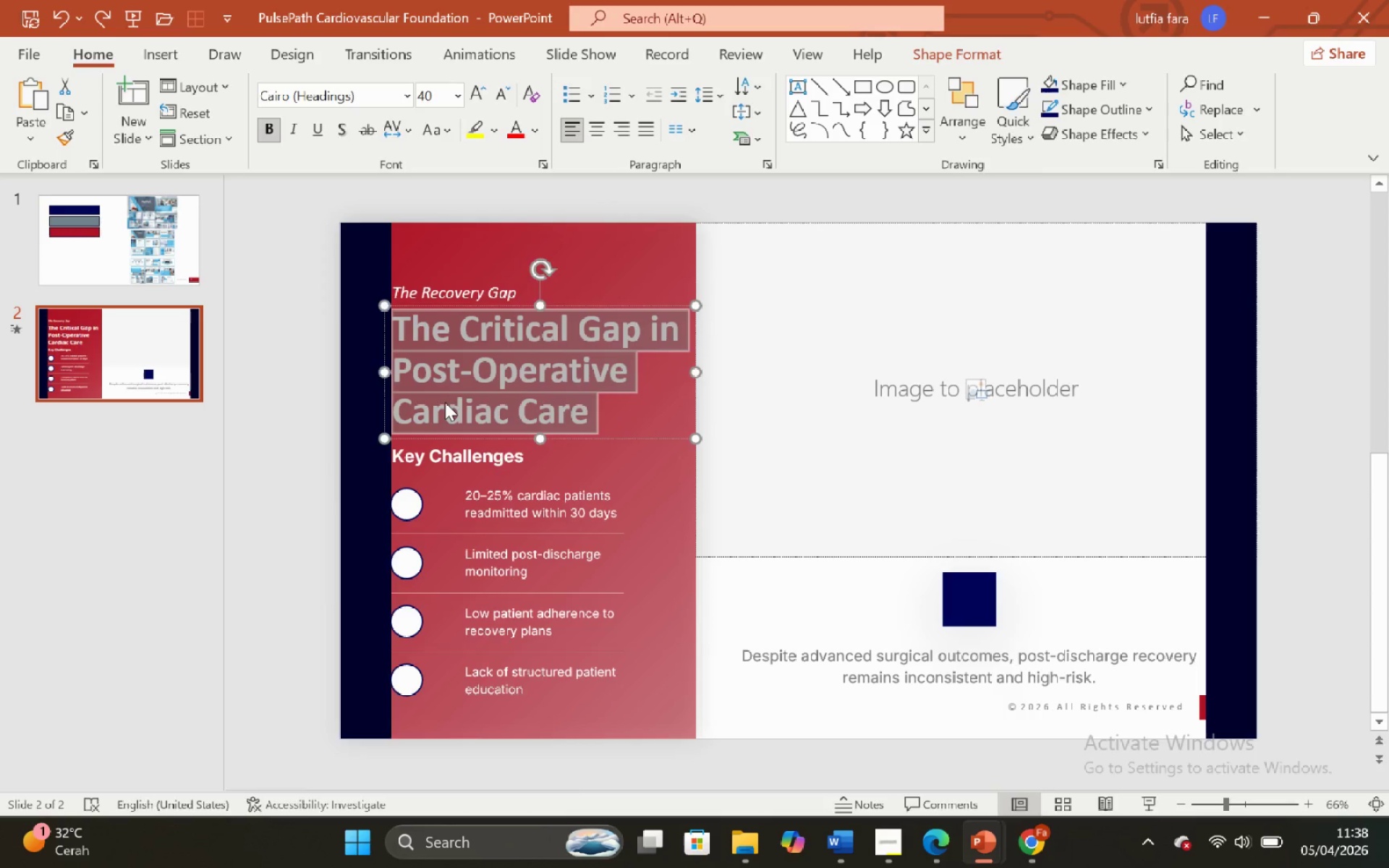 
left_click([475, 504])
 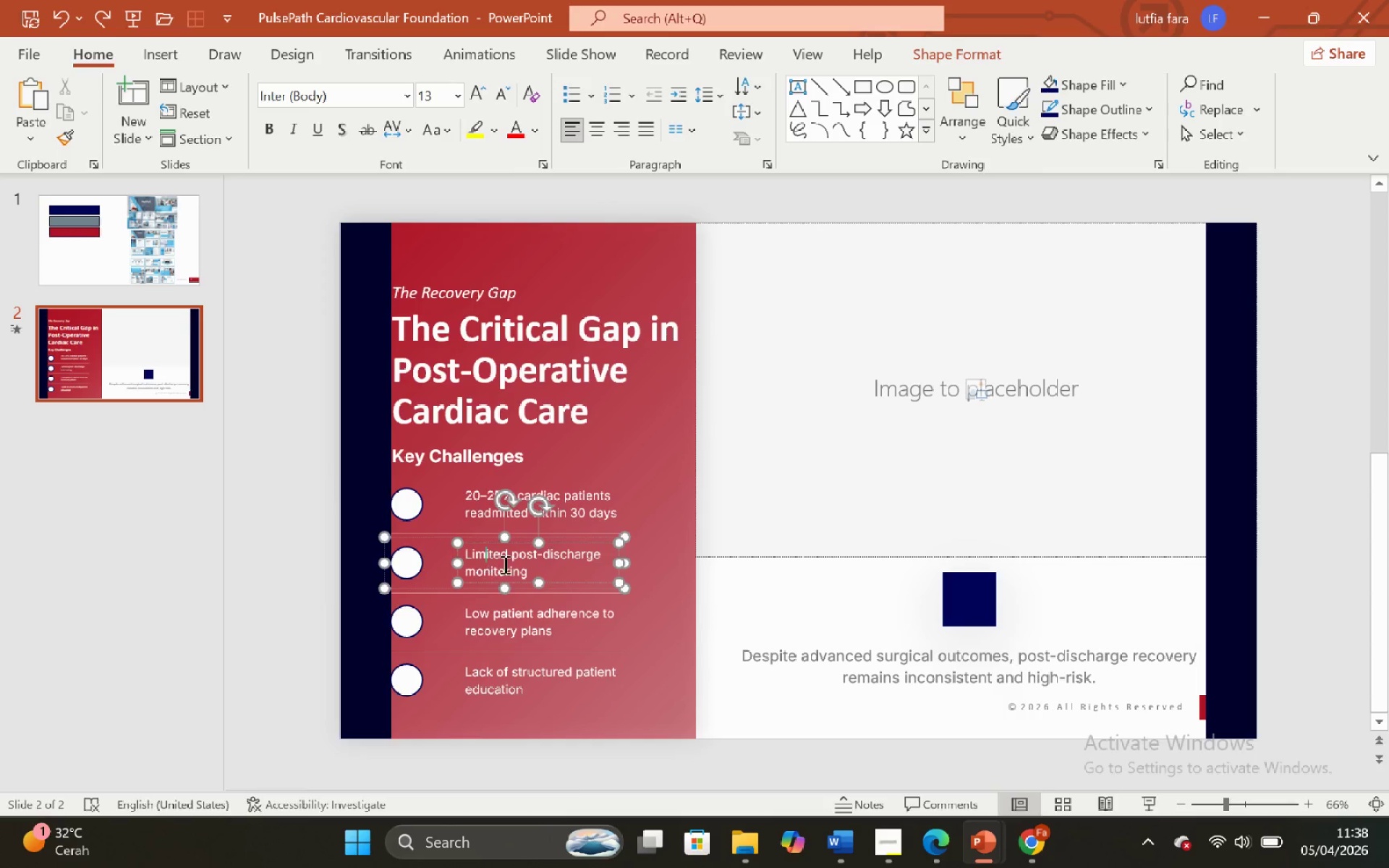 
left_click([786, 678])
 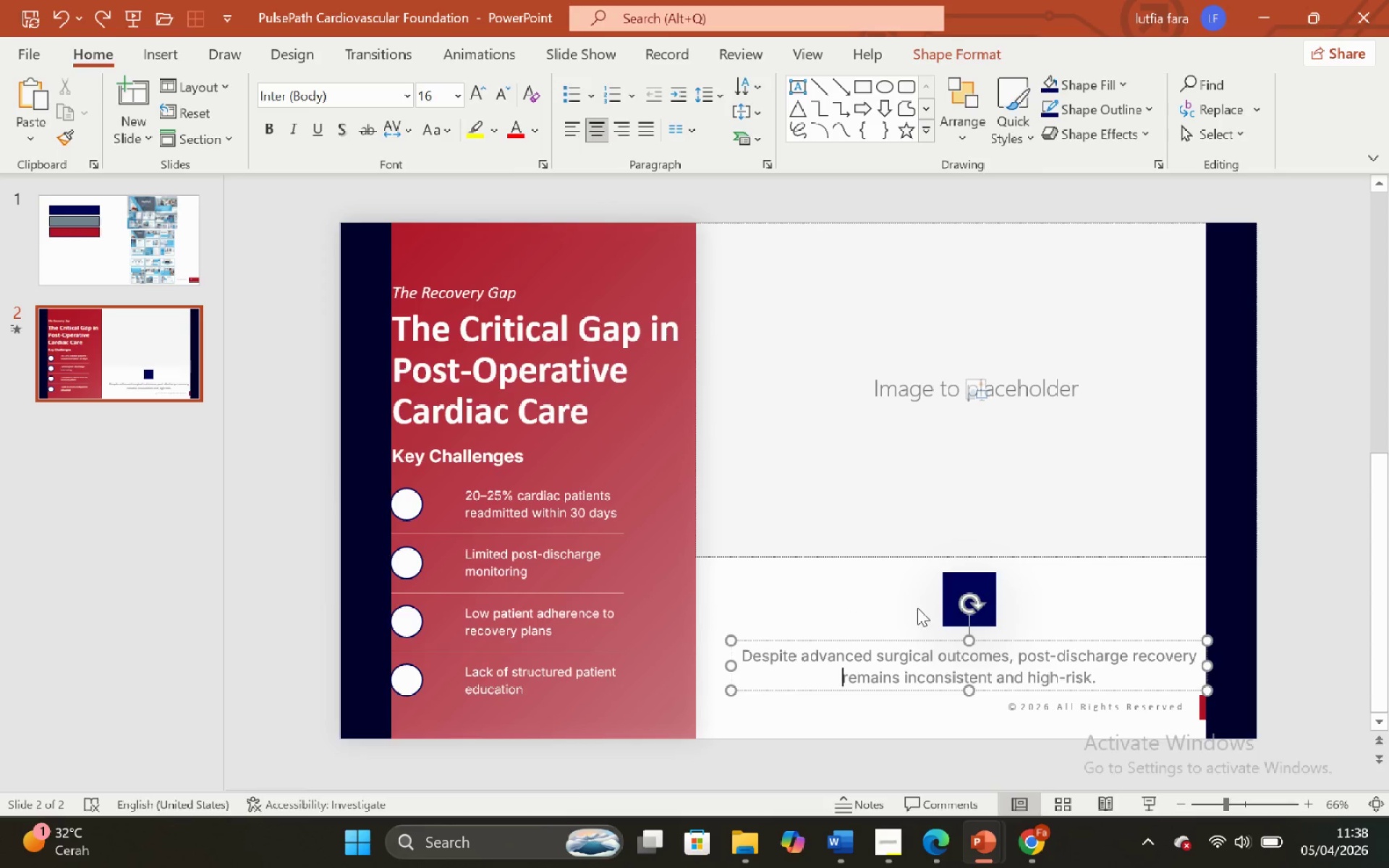 
left_click([953, 590])
 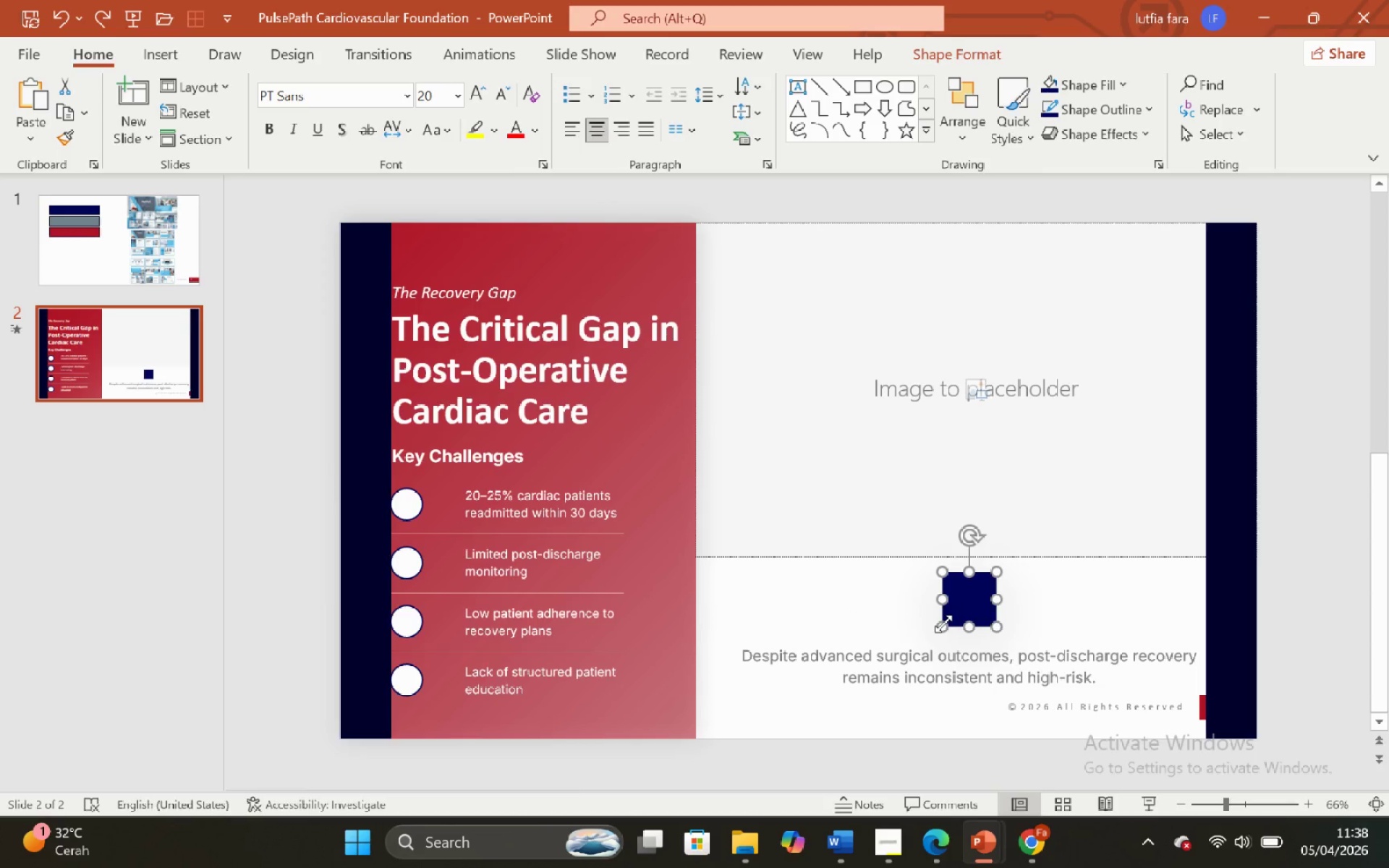 
left_click_drag(start_coordinate=[943, 624], to_coordinate=[938, 631])
 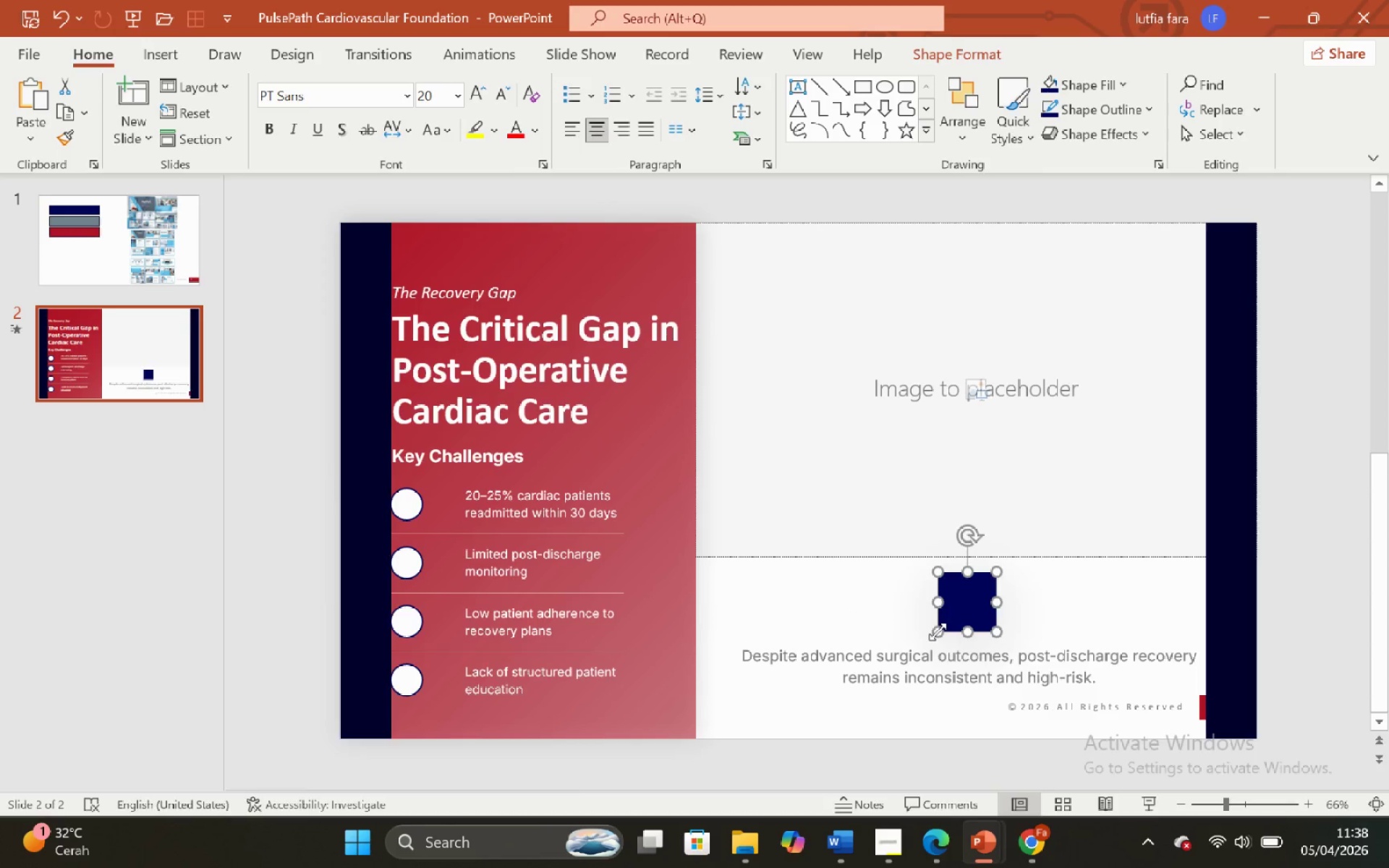 
key(Control+Z)
 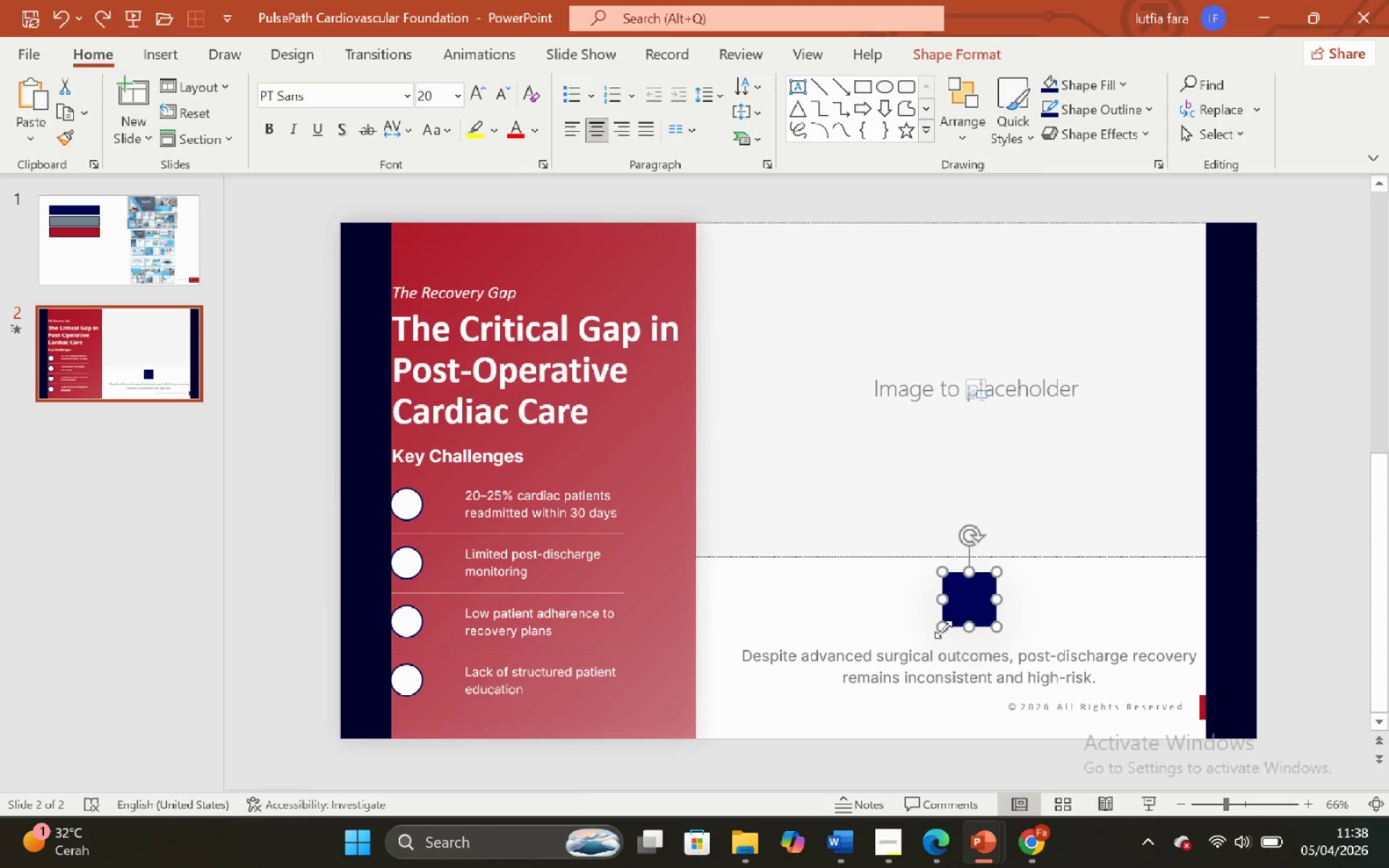 
hold_key(key=ShiftLeft, duration=1.36)
 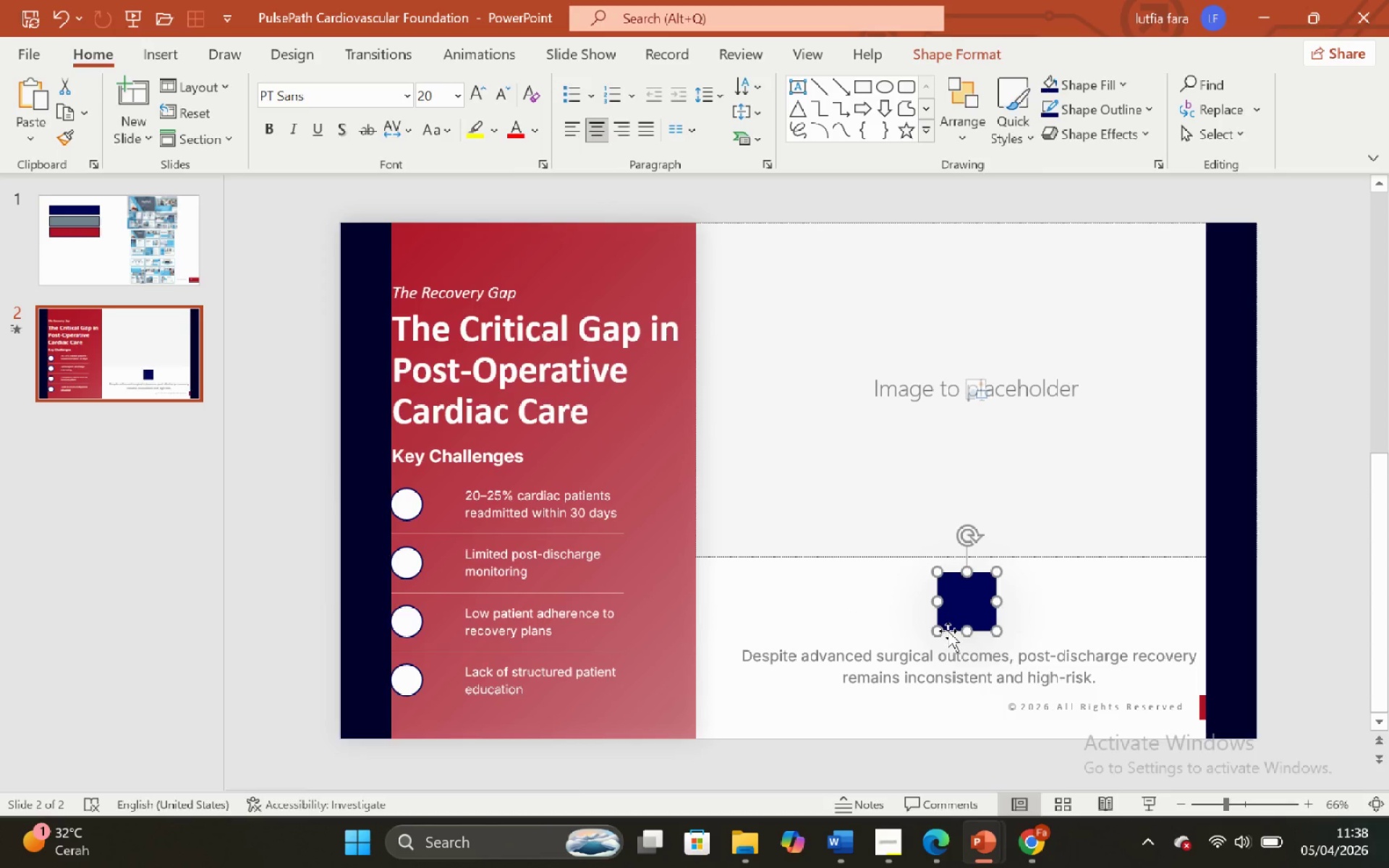 
key(Control+Z)
 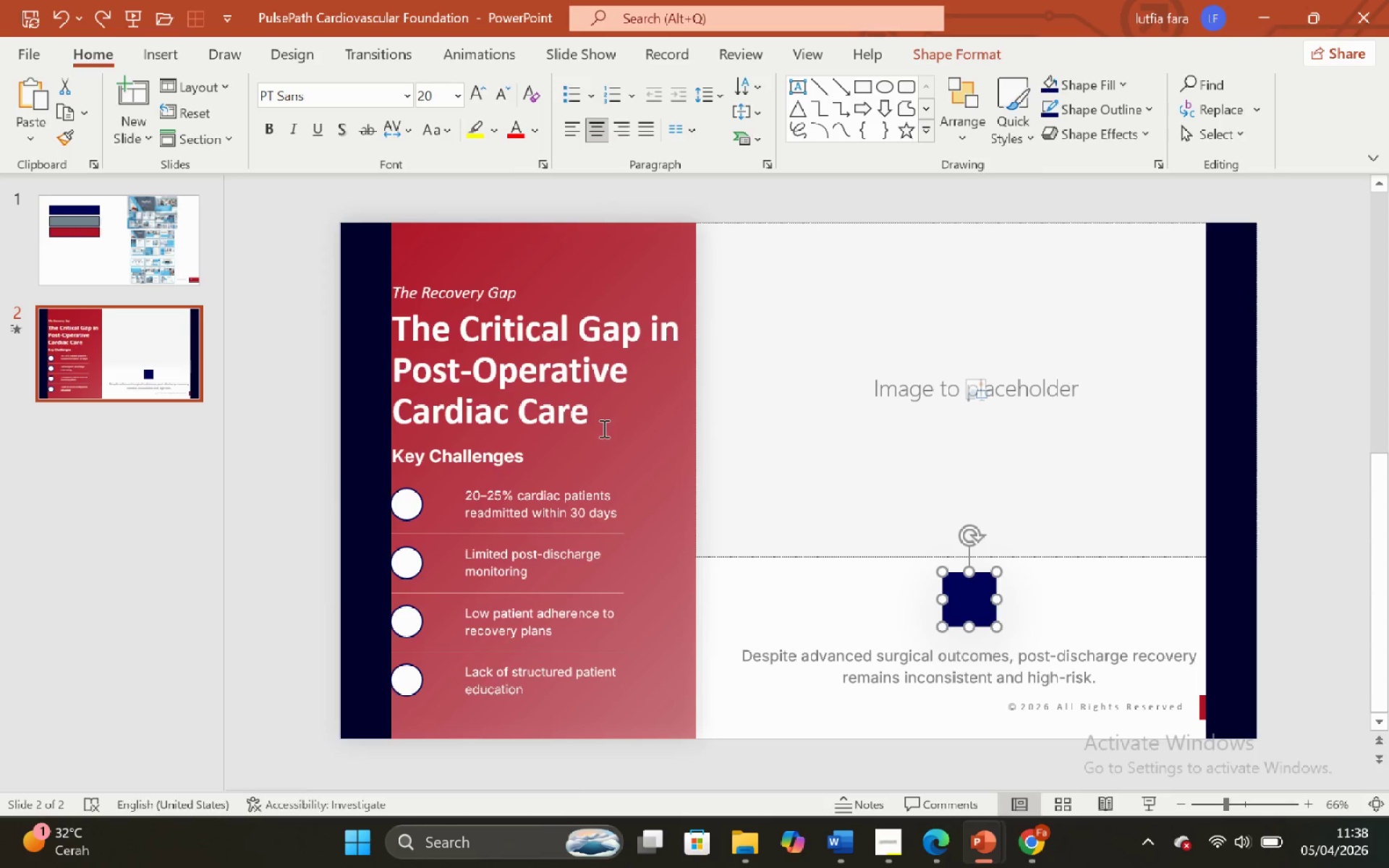 
wait(6.28)
 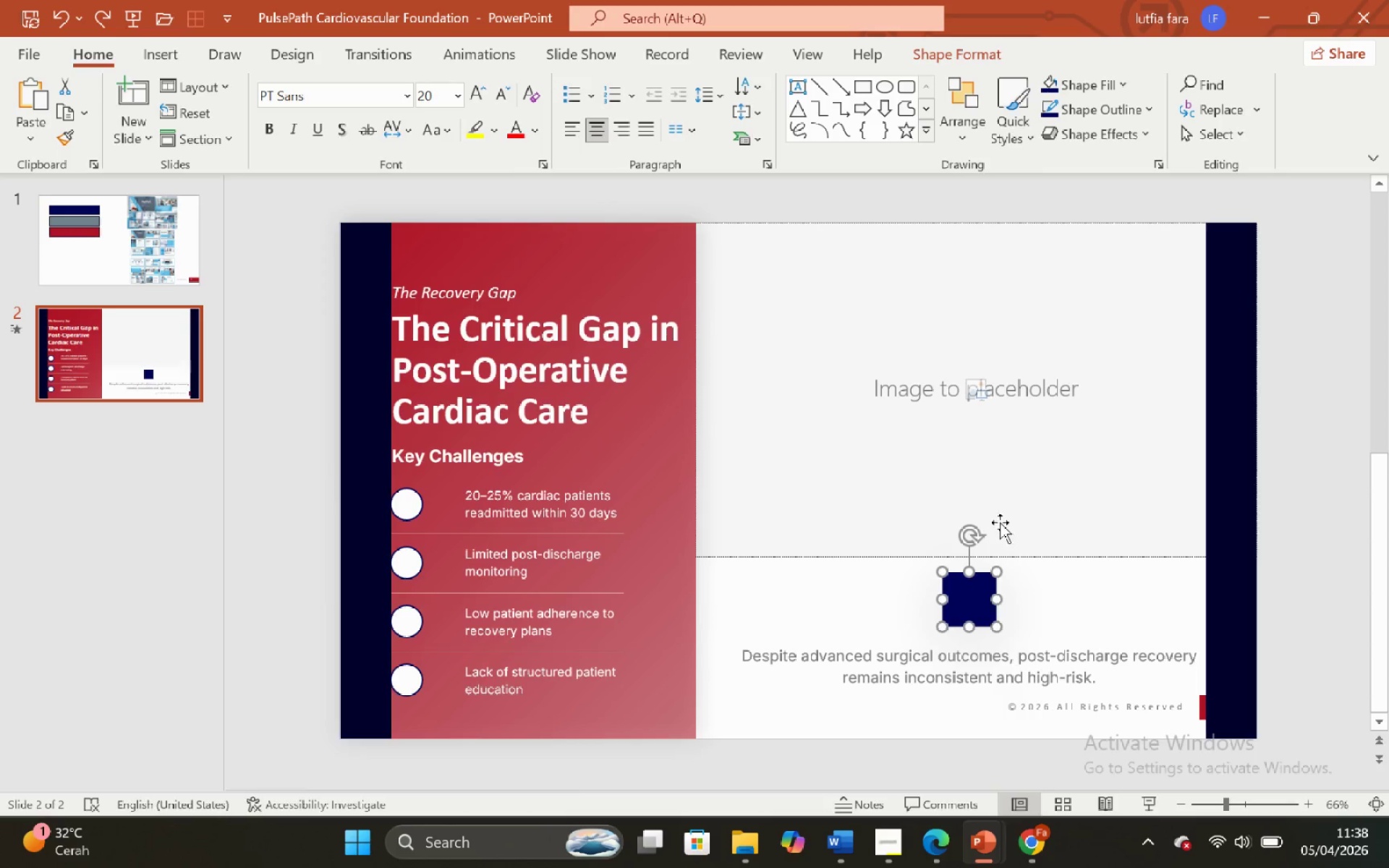 
left_click([862, 419])
 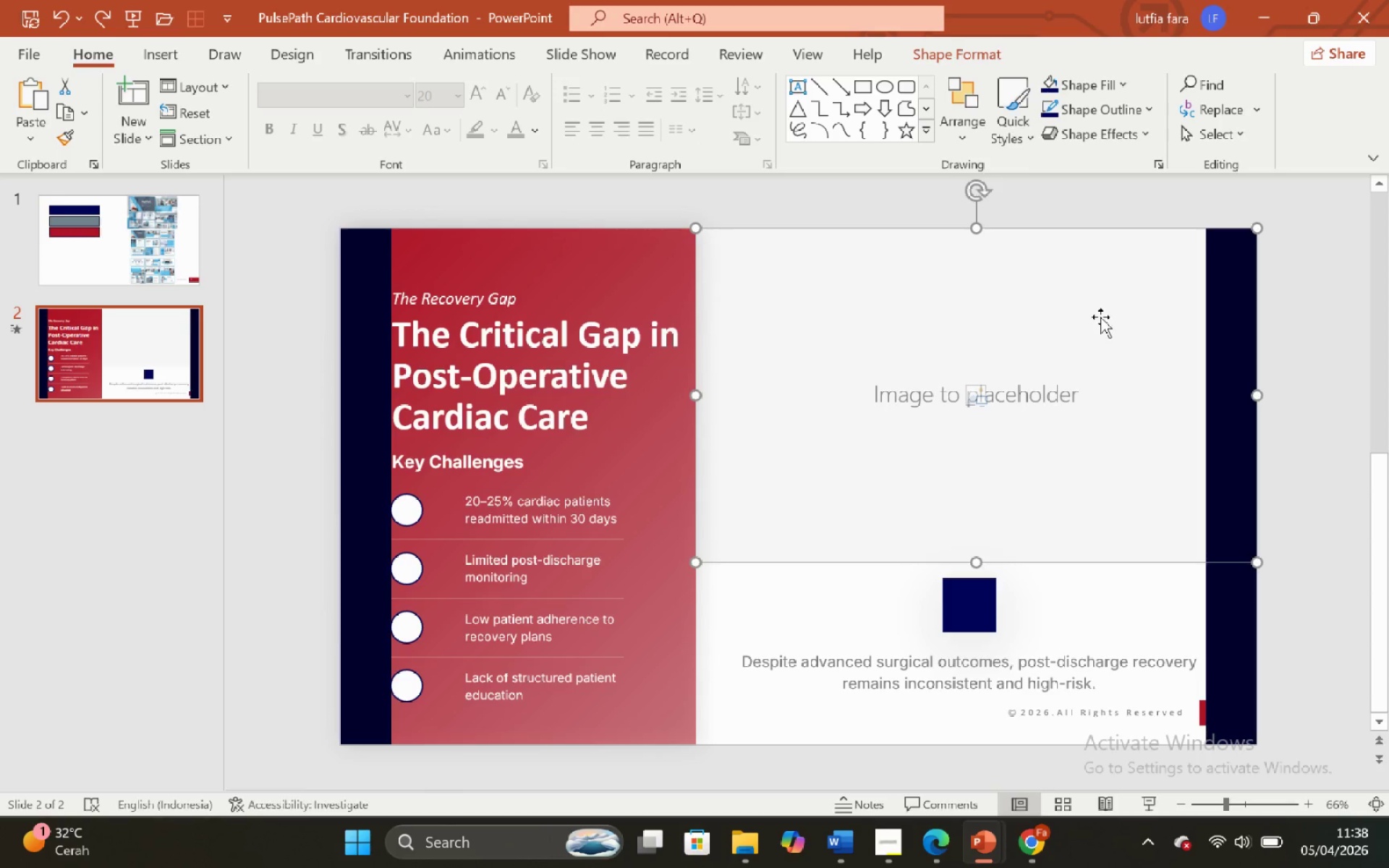 
wait(6.95)
 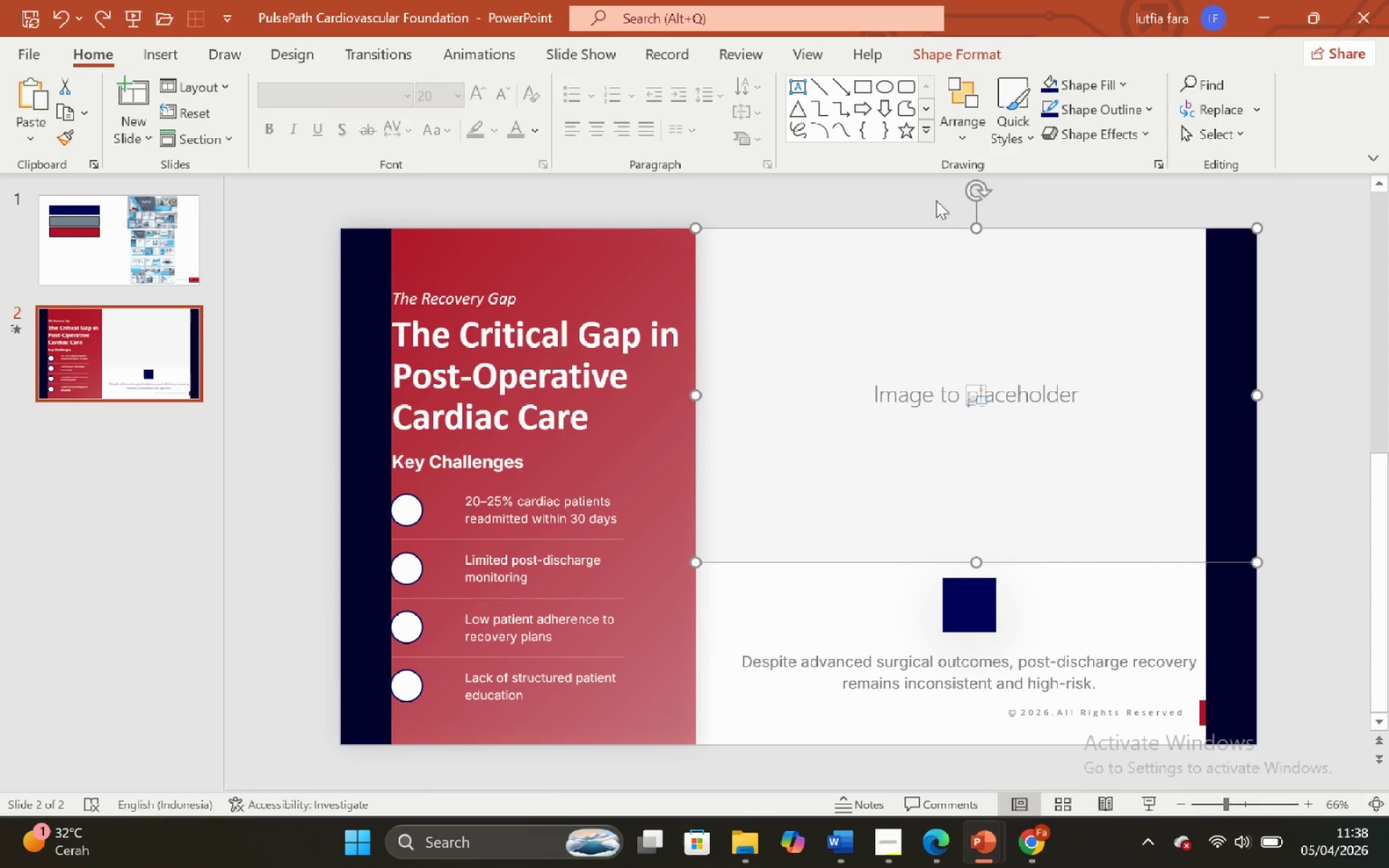 
left_click([1333, 543])
 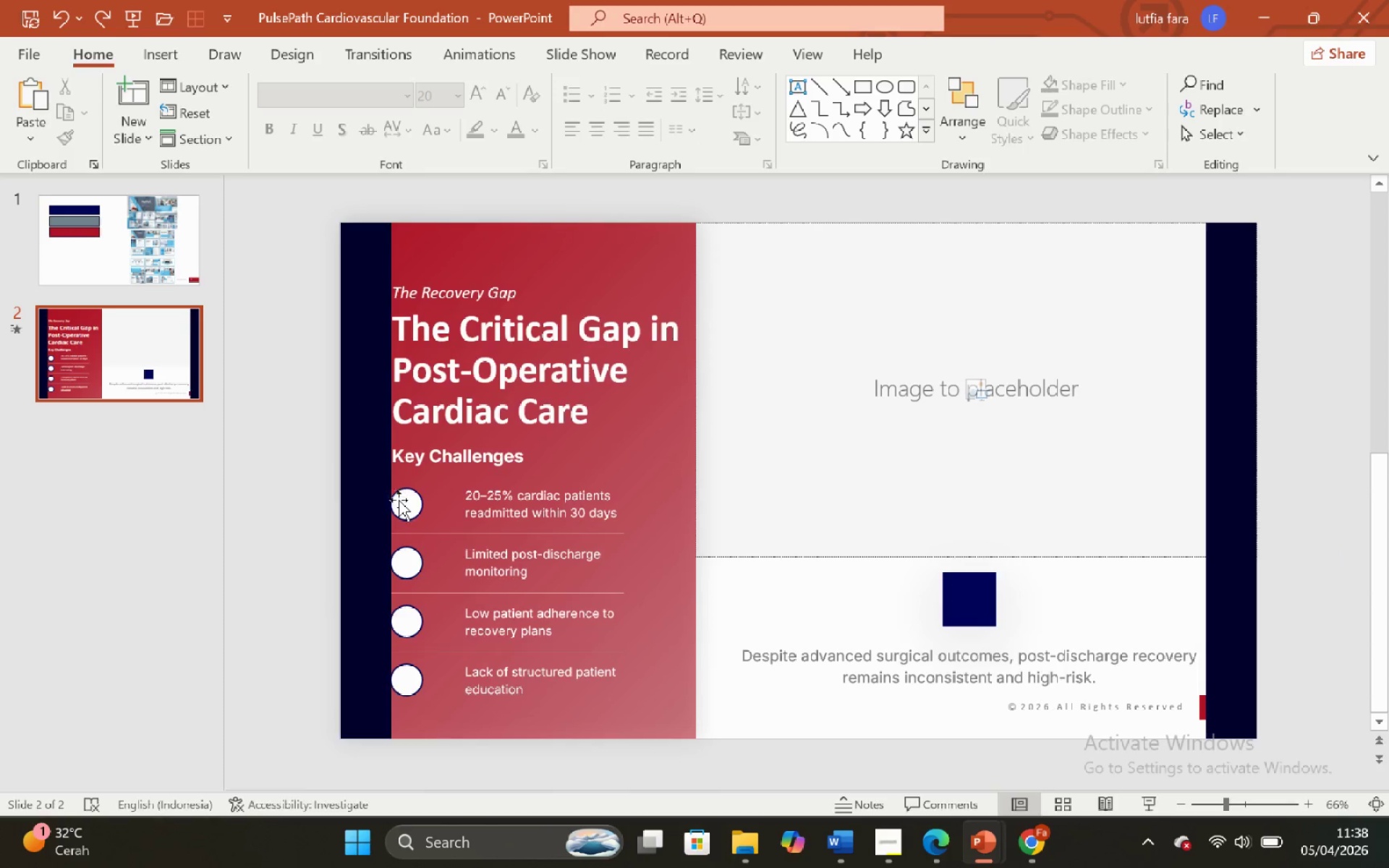 
left_click([404, 506])
 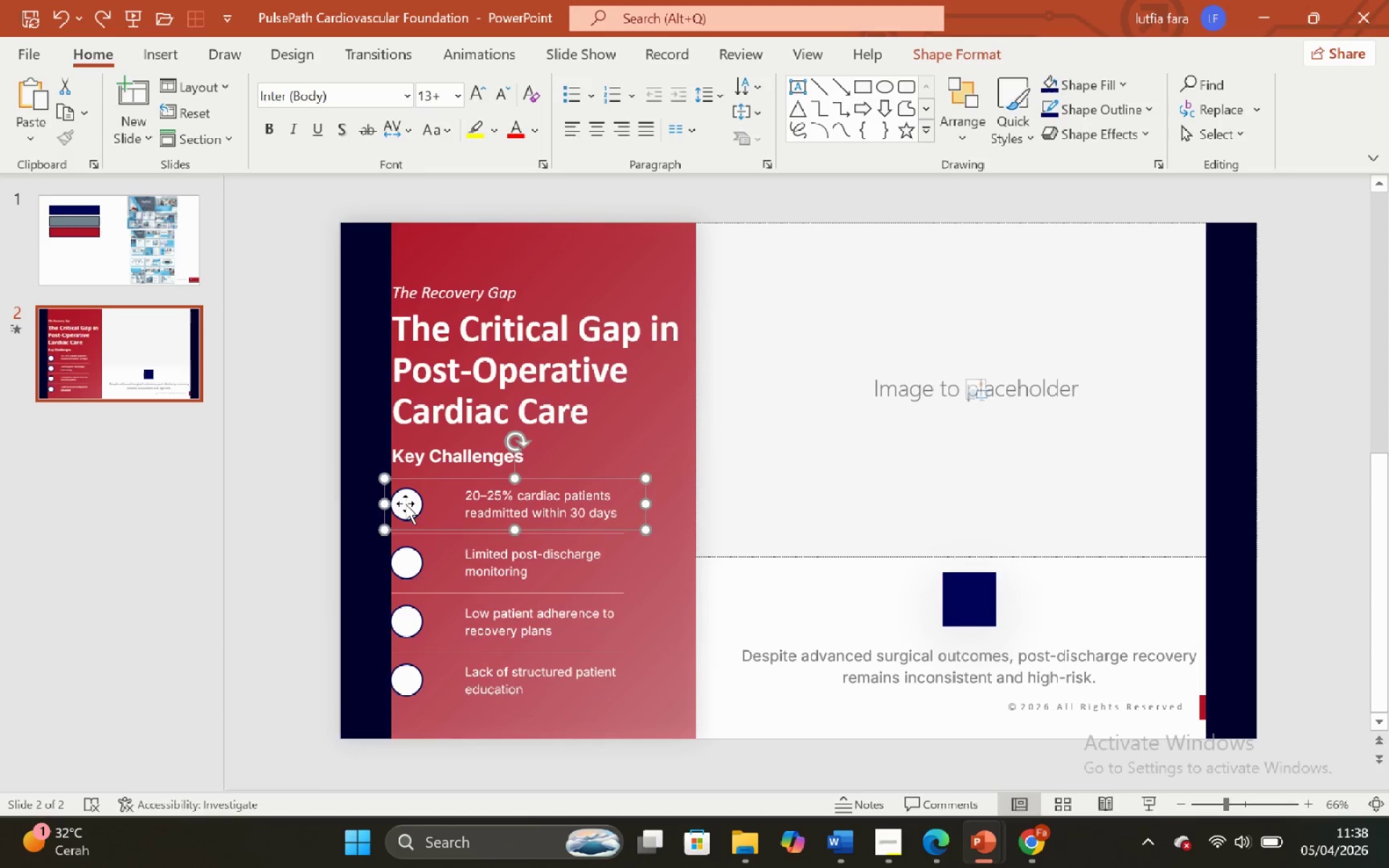 
left_click([406, 504])
 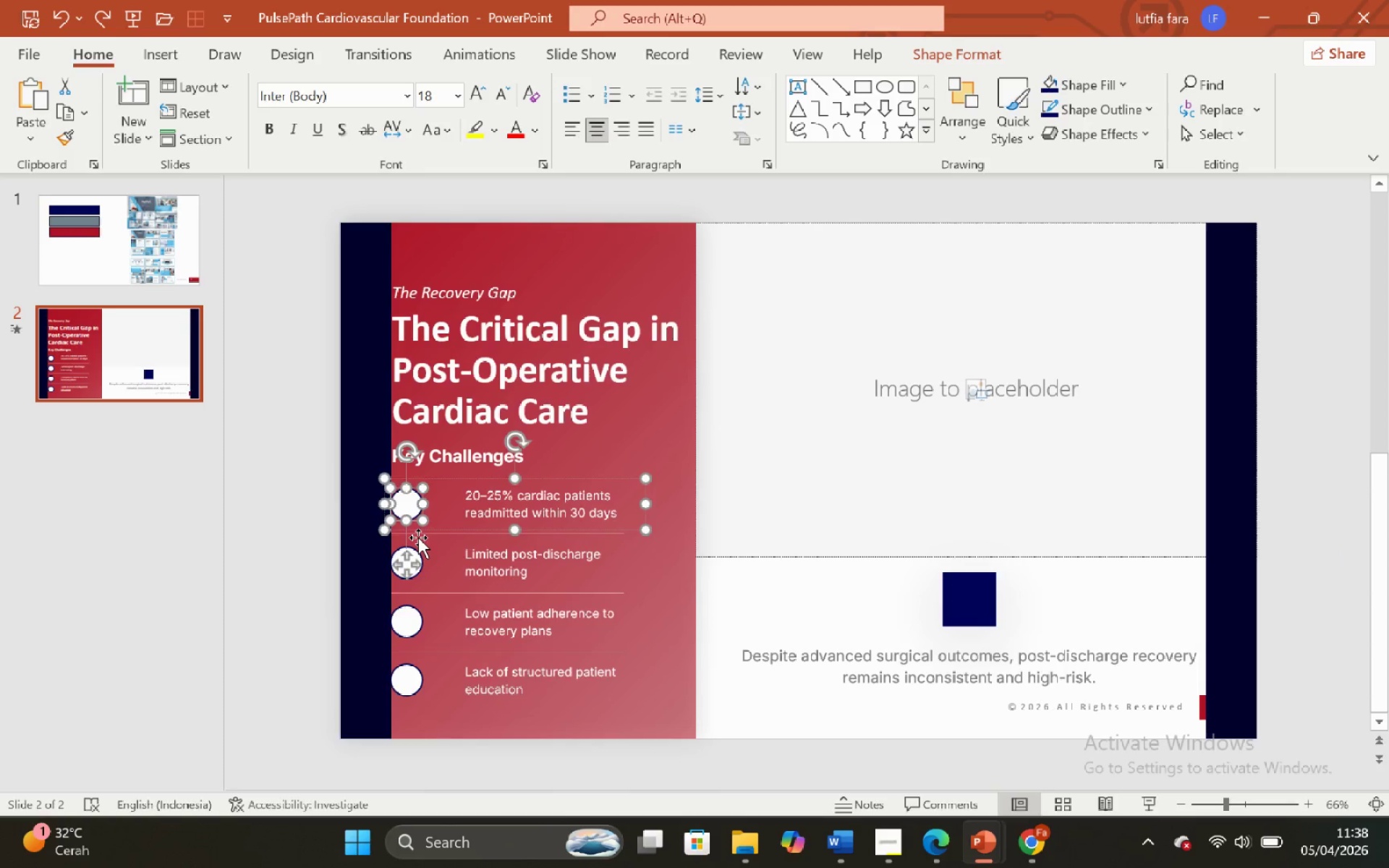 
key(Control+C)
 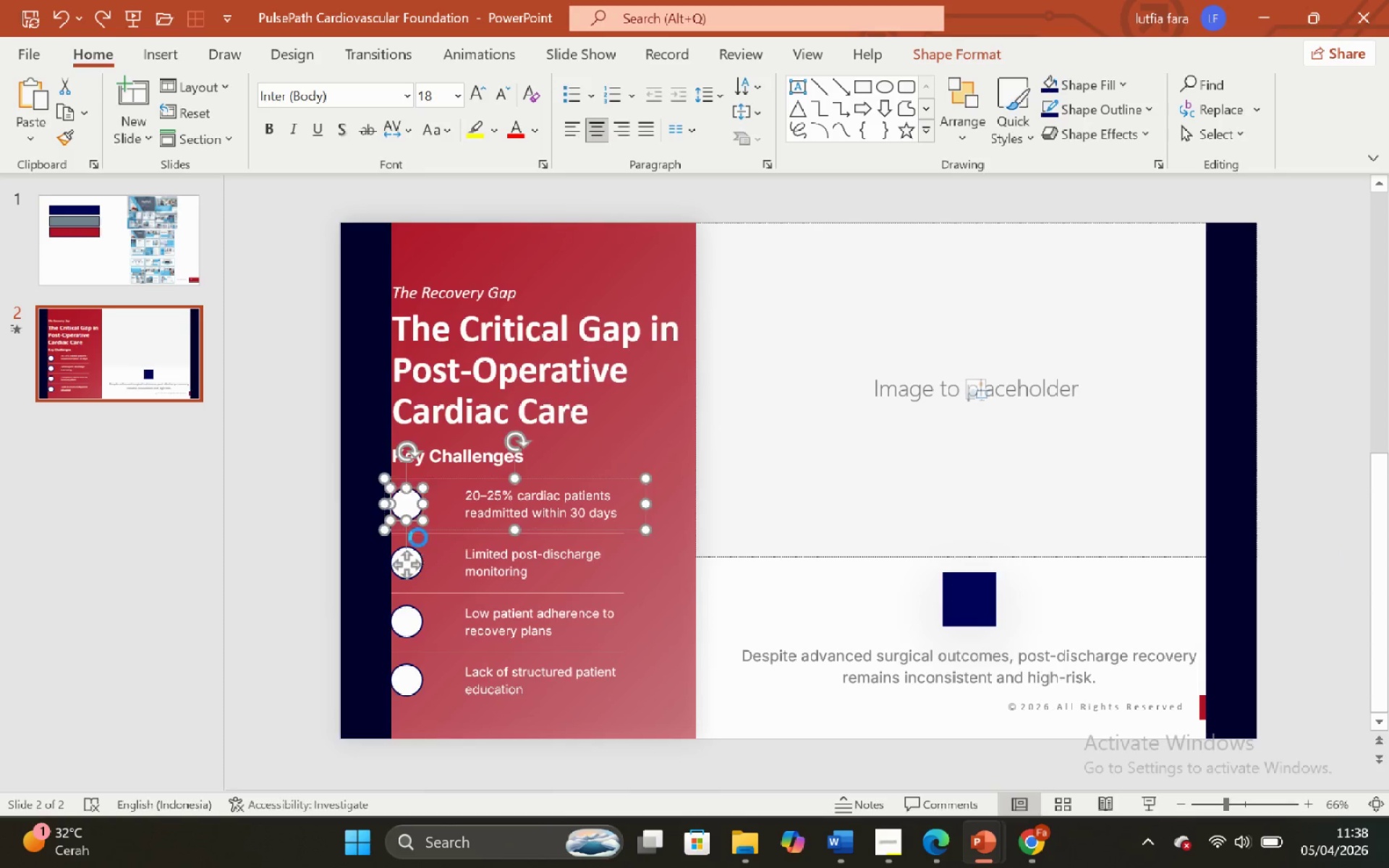 
key(Control+V)
 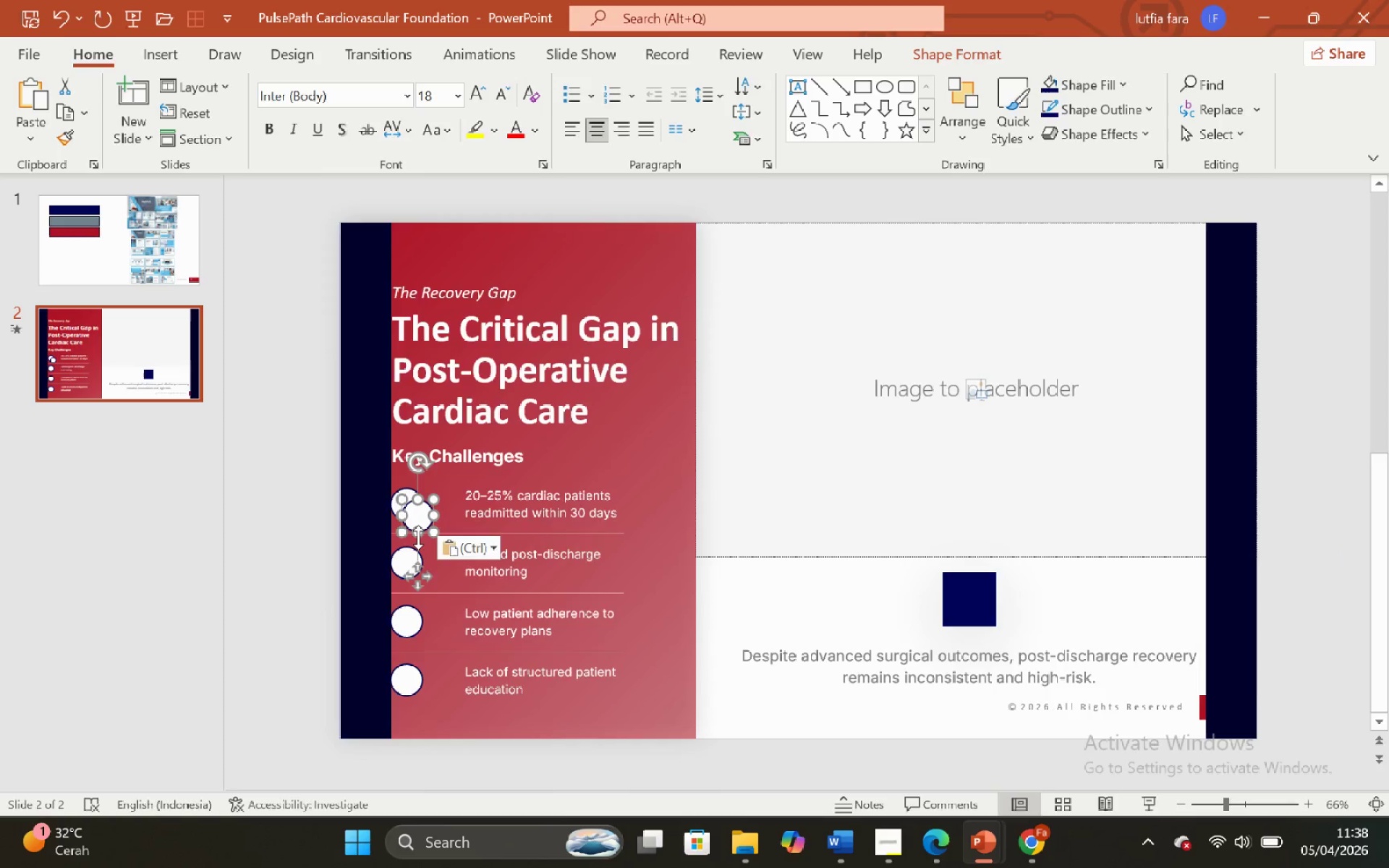 
scroll: coordinate [418, 537], scroll_direction: up, amount: 1.0
 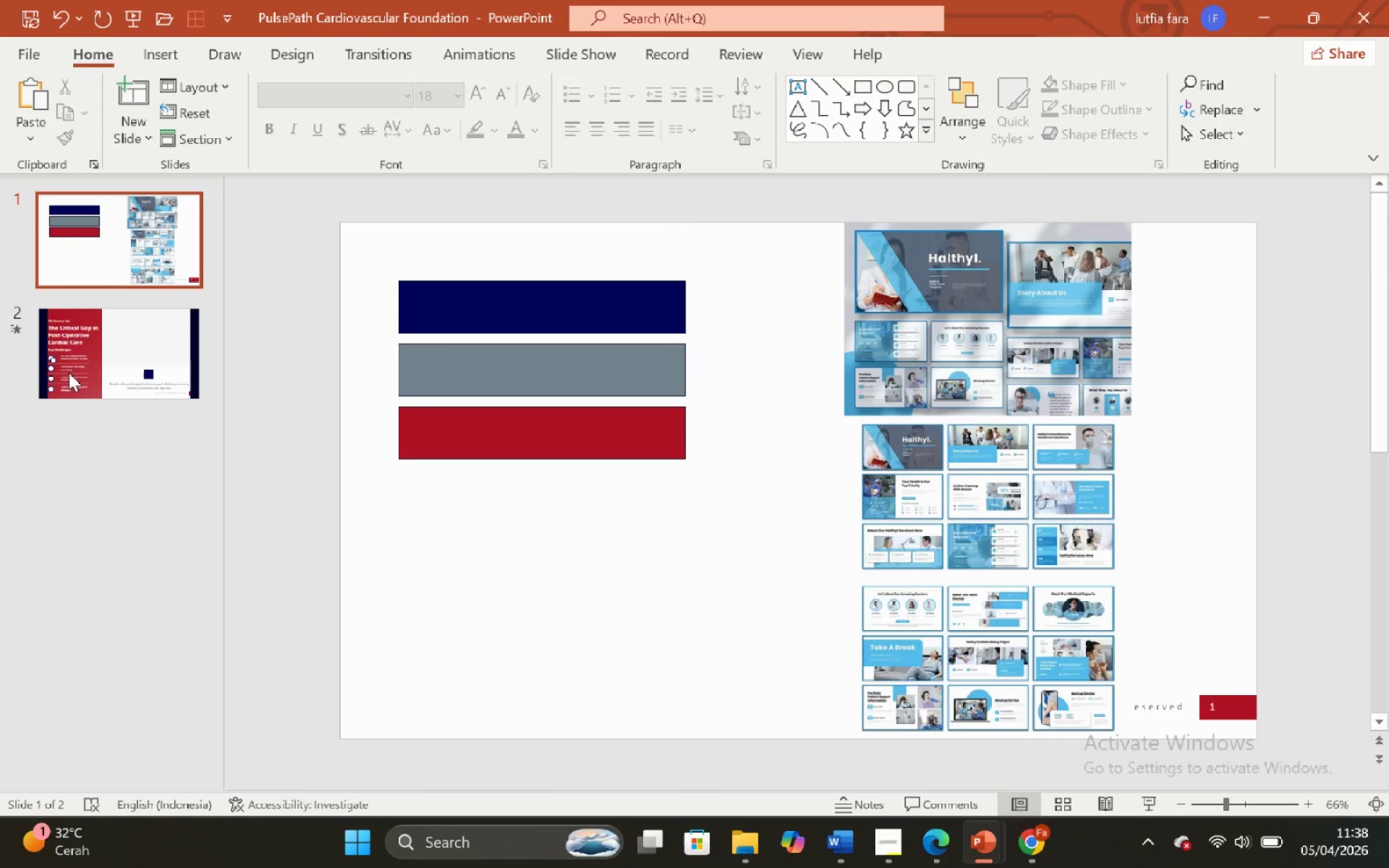 
left_click([75, 374])
 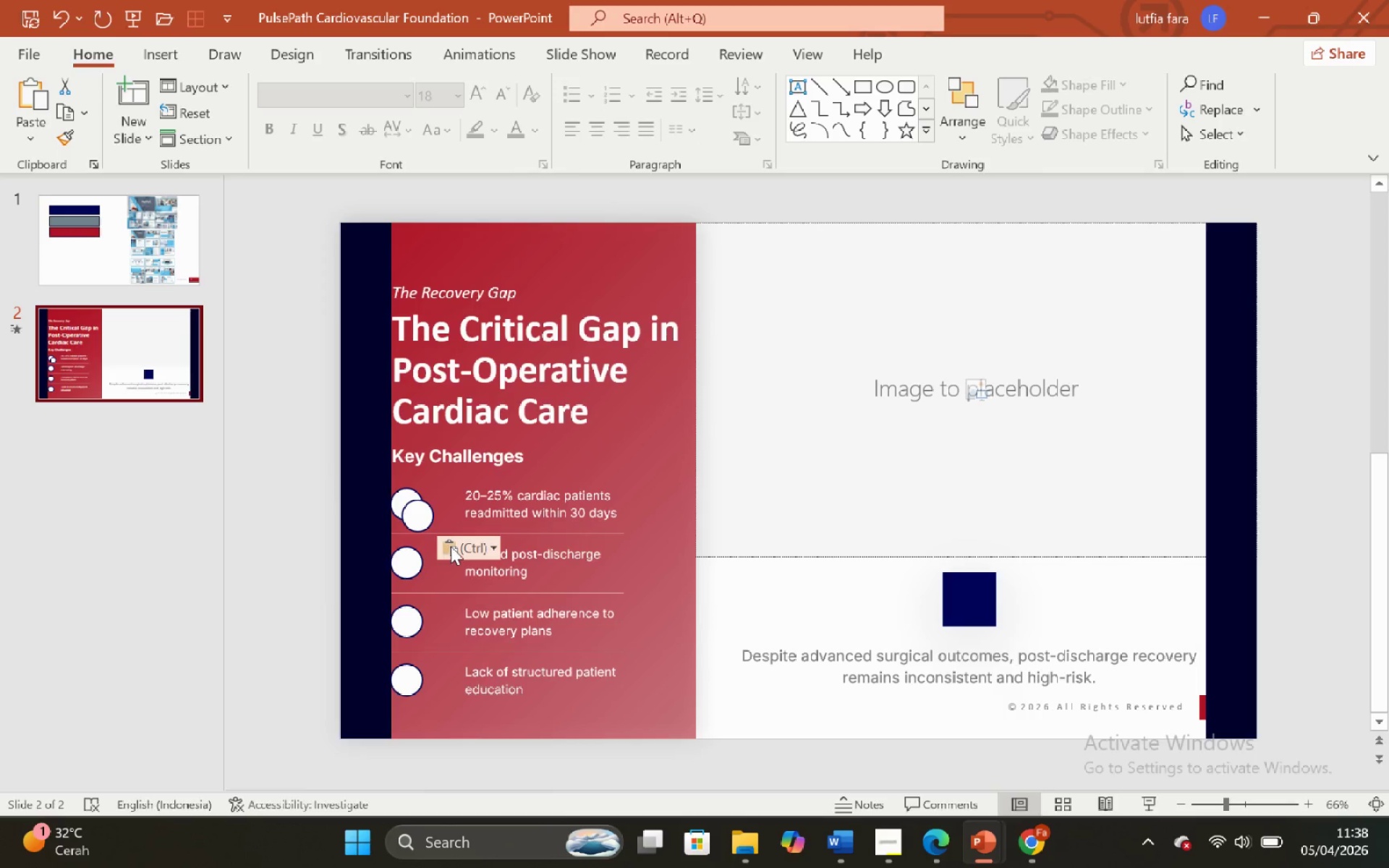 
left_click([415, 509])
 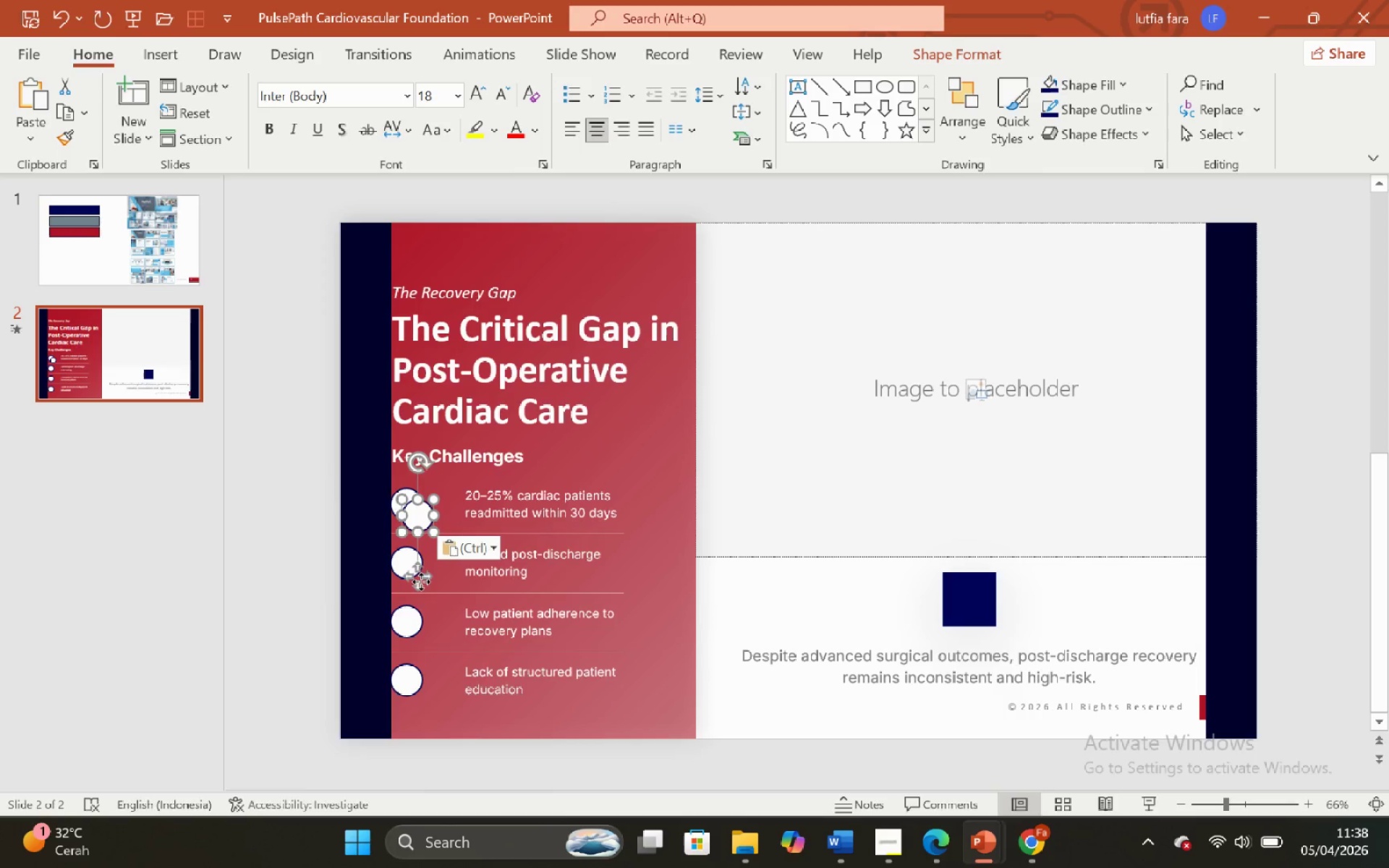 
left_click_drag(start_coordinate=[423, 581], to_coordinate=[963, 656])
 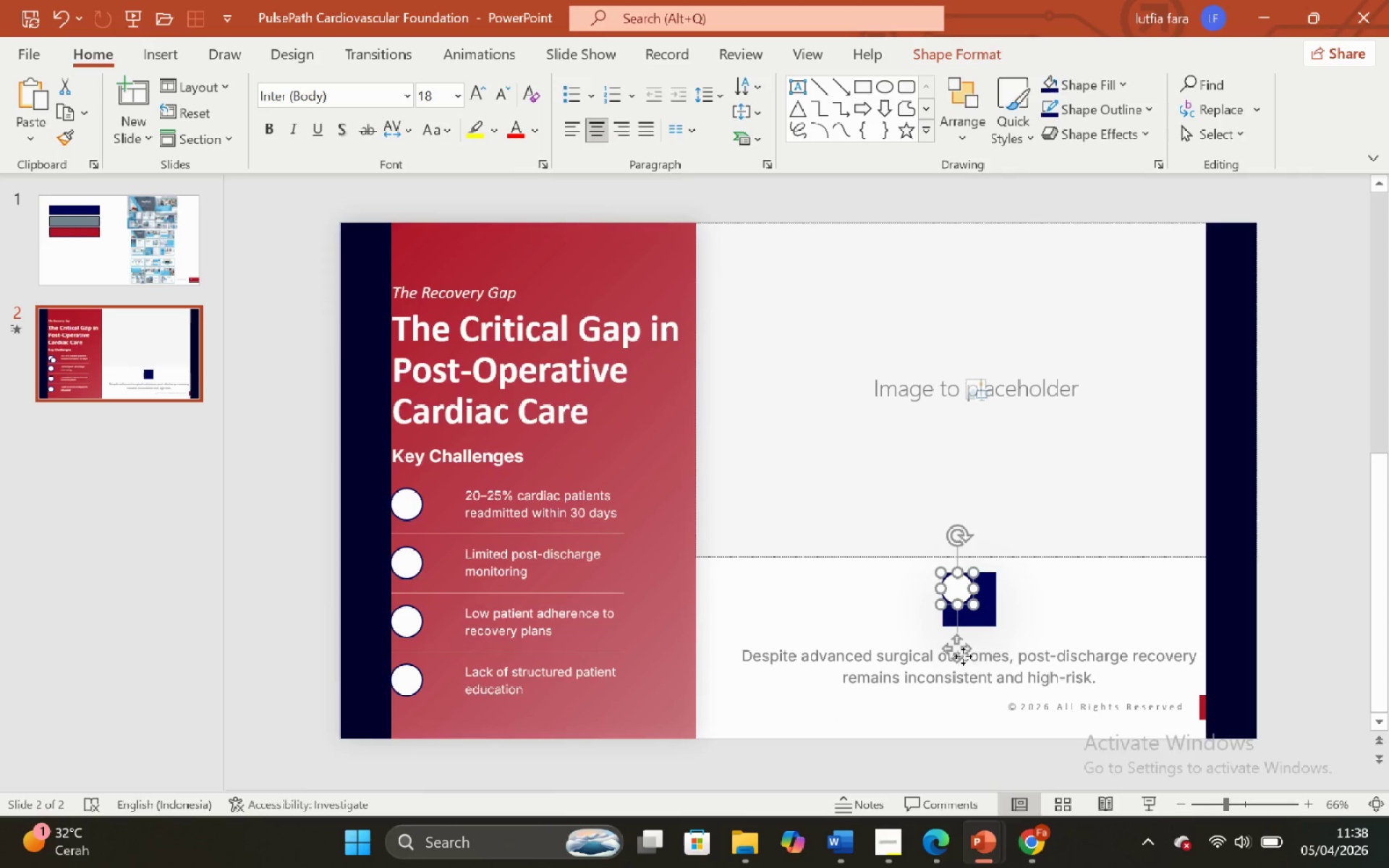 
hold_key(key=ControlLeft, duration=0.73)
hold_key(key=ShiftLeft, duration=0.66)
scroll: coordinate [963, 656], scroll_direction: up, amount: 4.0
 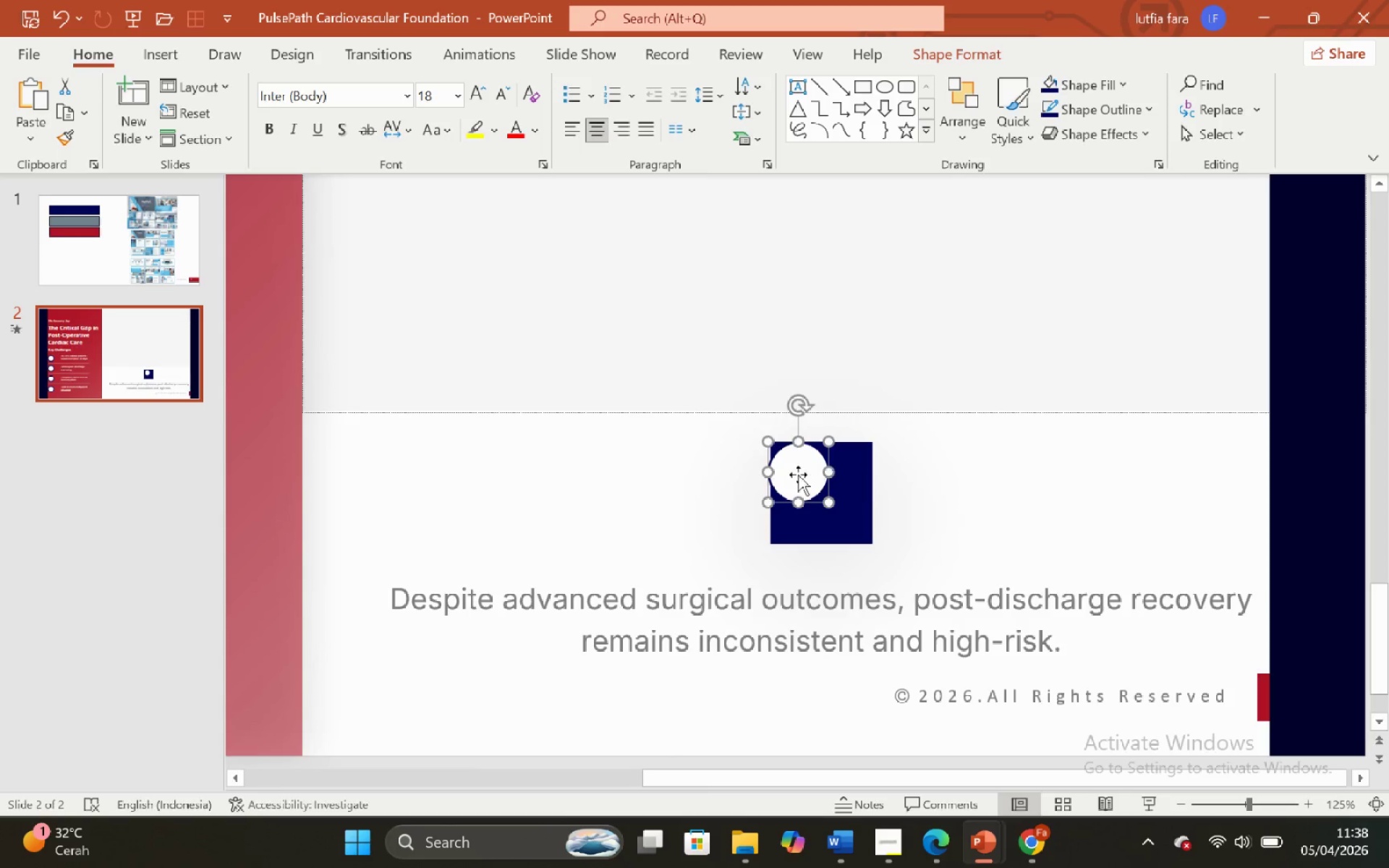 
hold_key(key=ShiftLeft, duration=1.61)
left_click_drag(start_coordinate=[794, 474], to_coordinate=[797, 473])
 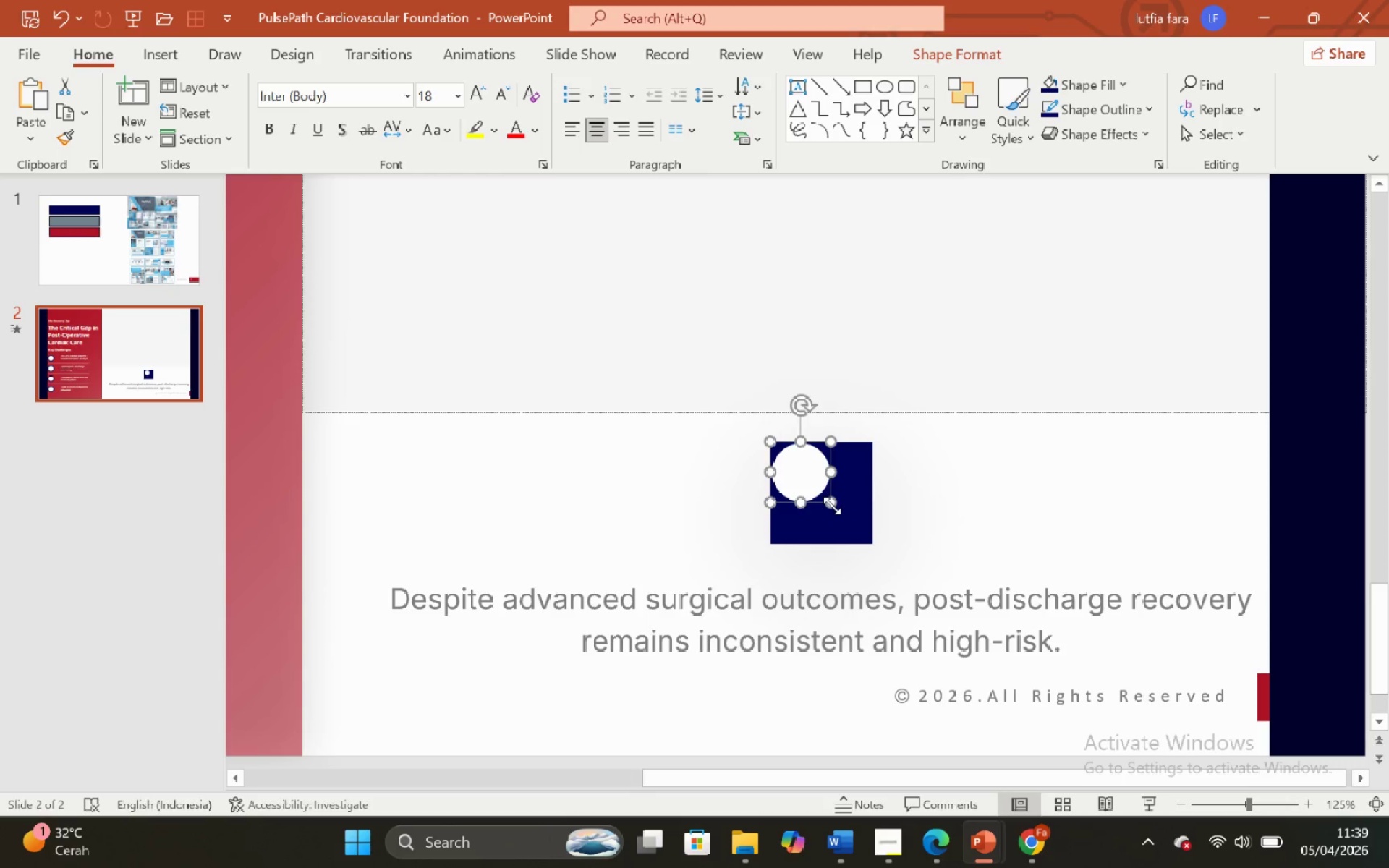 
left_click_drag(start_coordinate=[832, 506], to_coordinate=[871, 538])
 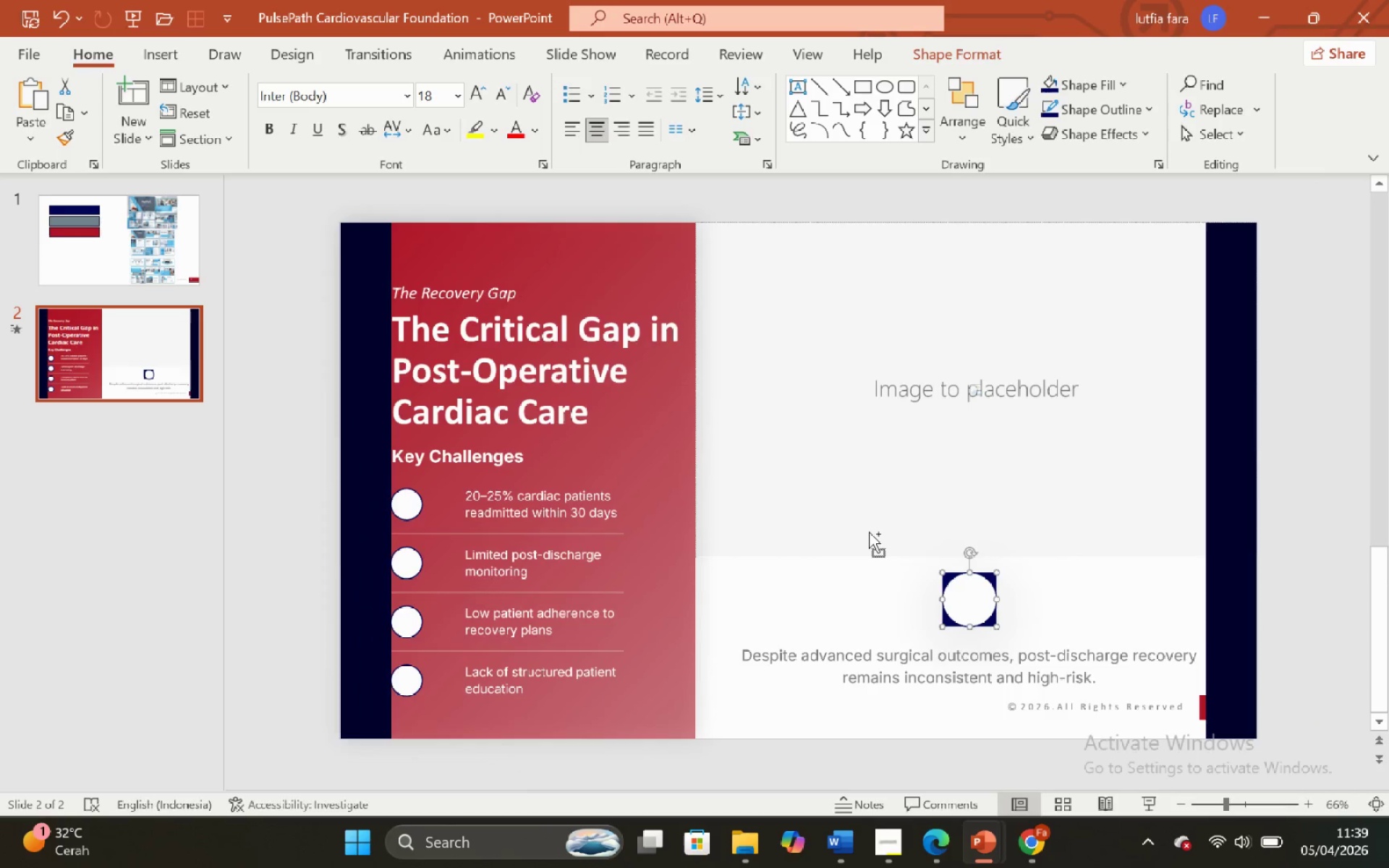 
hold_key(key=ShiftLeft, duration=1.28)
 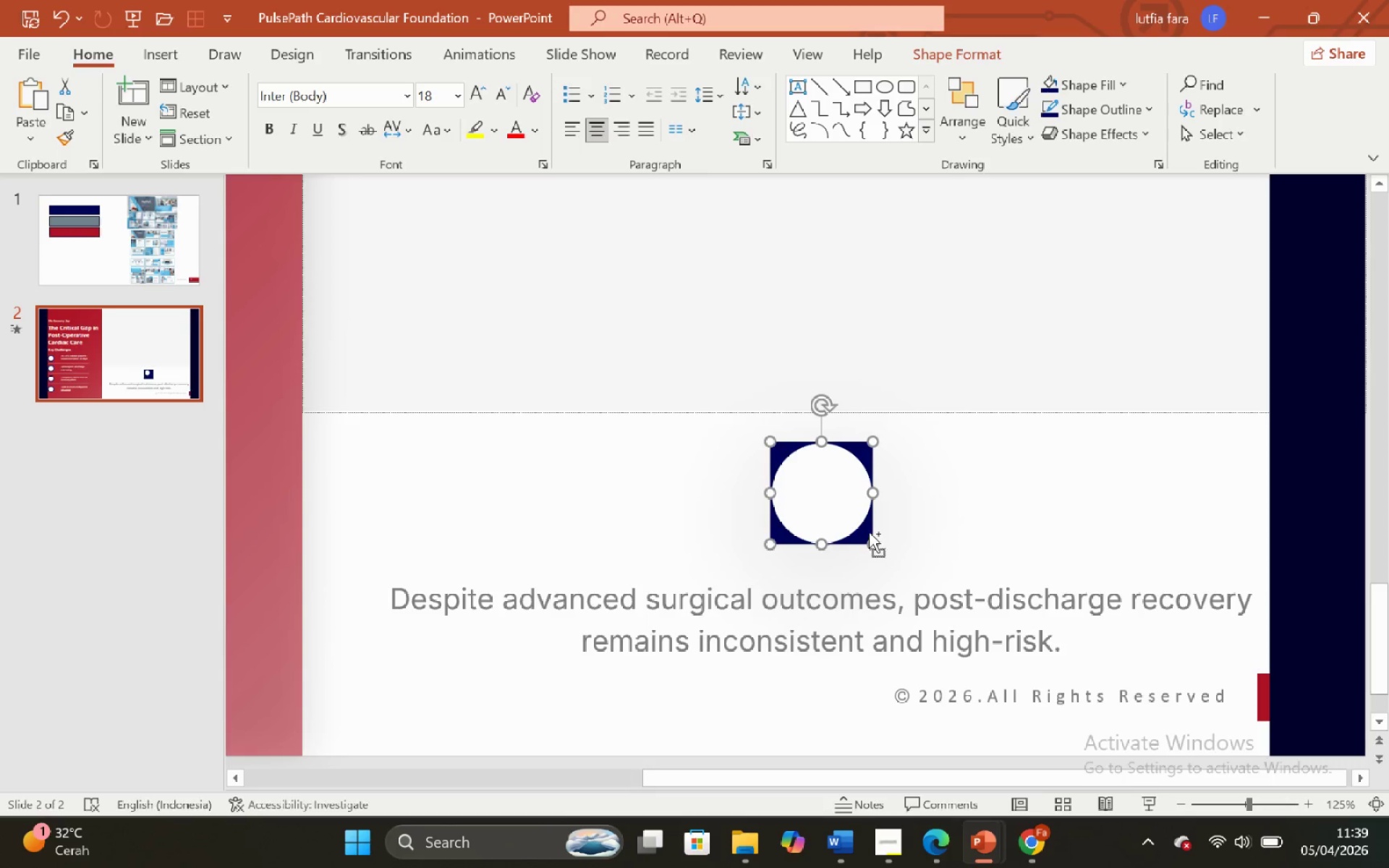 
hold_key(key=ControlLeft, duration=0.7)
hold_key(key=ShiftLeft, duration=0.59)
scroll: coordinate [869, 532], scroll_direction: down, amount: 3.0
 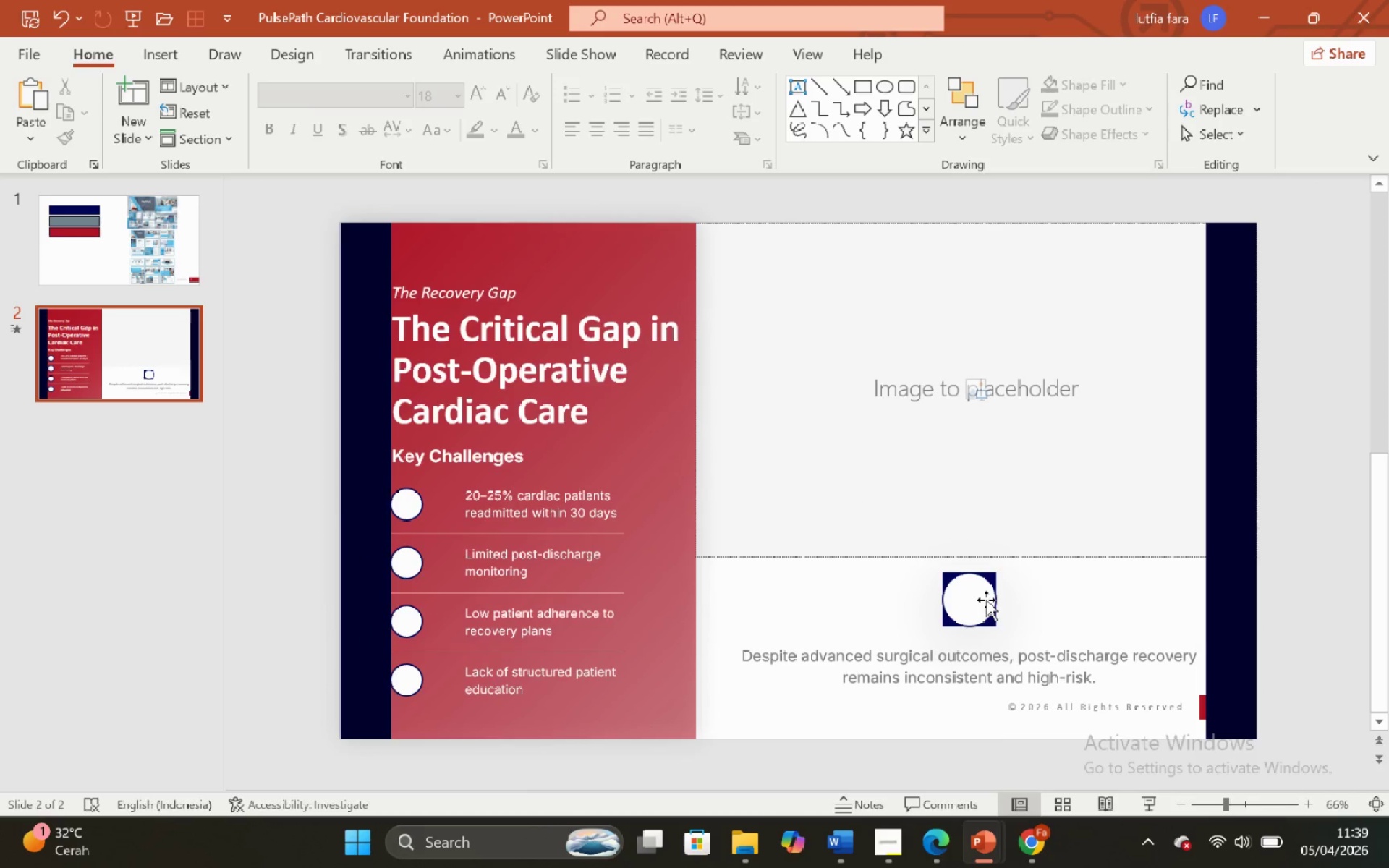 
double_click([966, 593])
 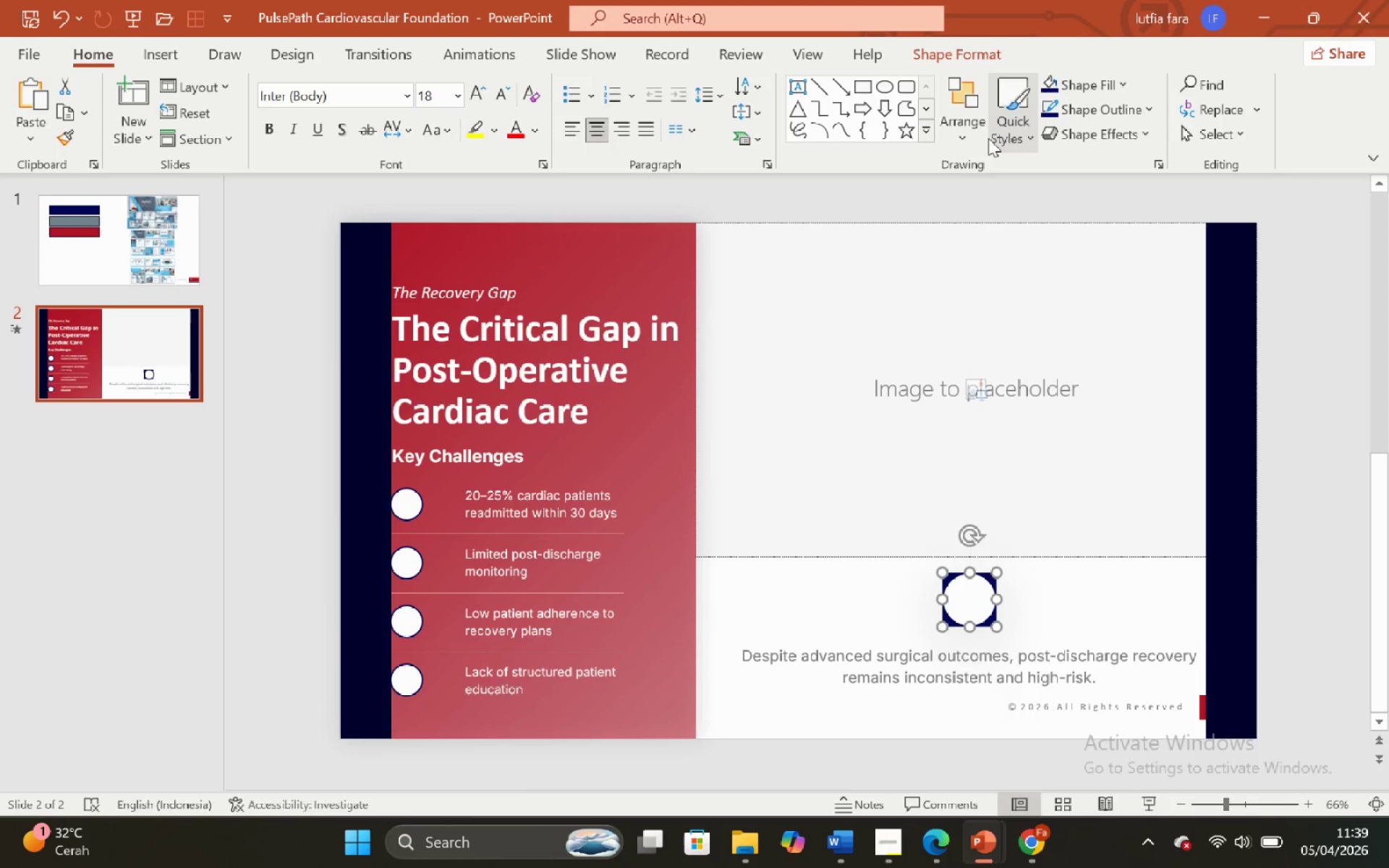 
left_click([977, 128])
 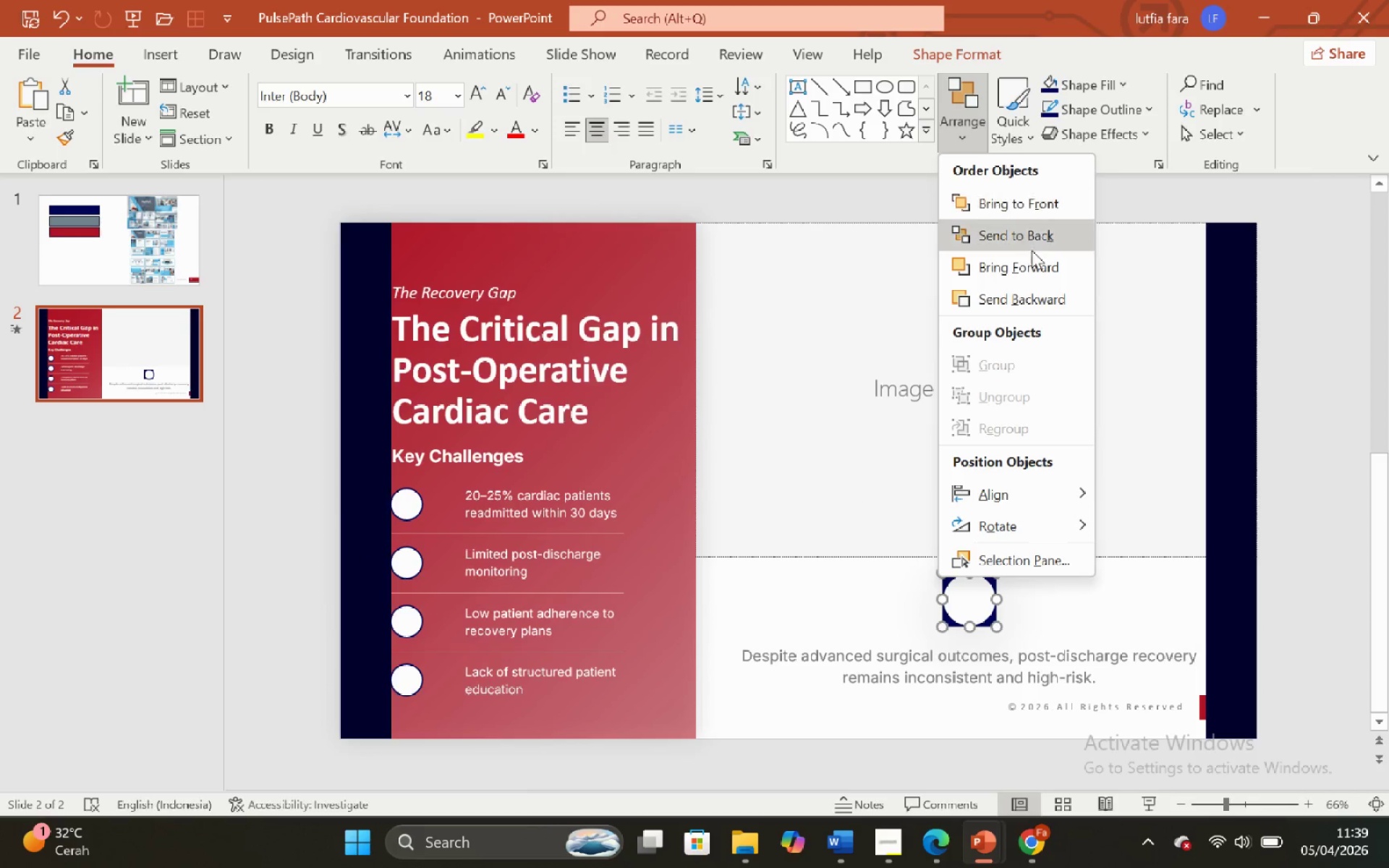 
left_click([1030, 240])
 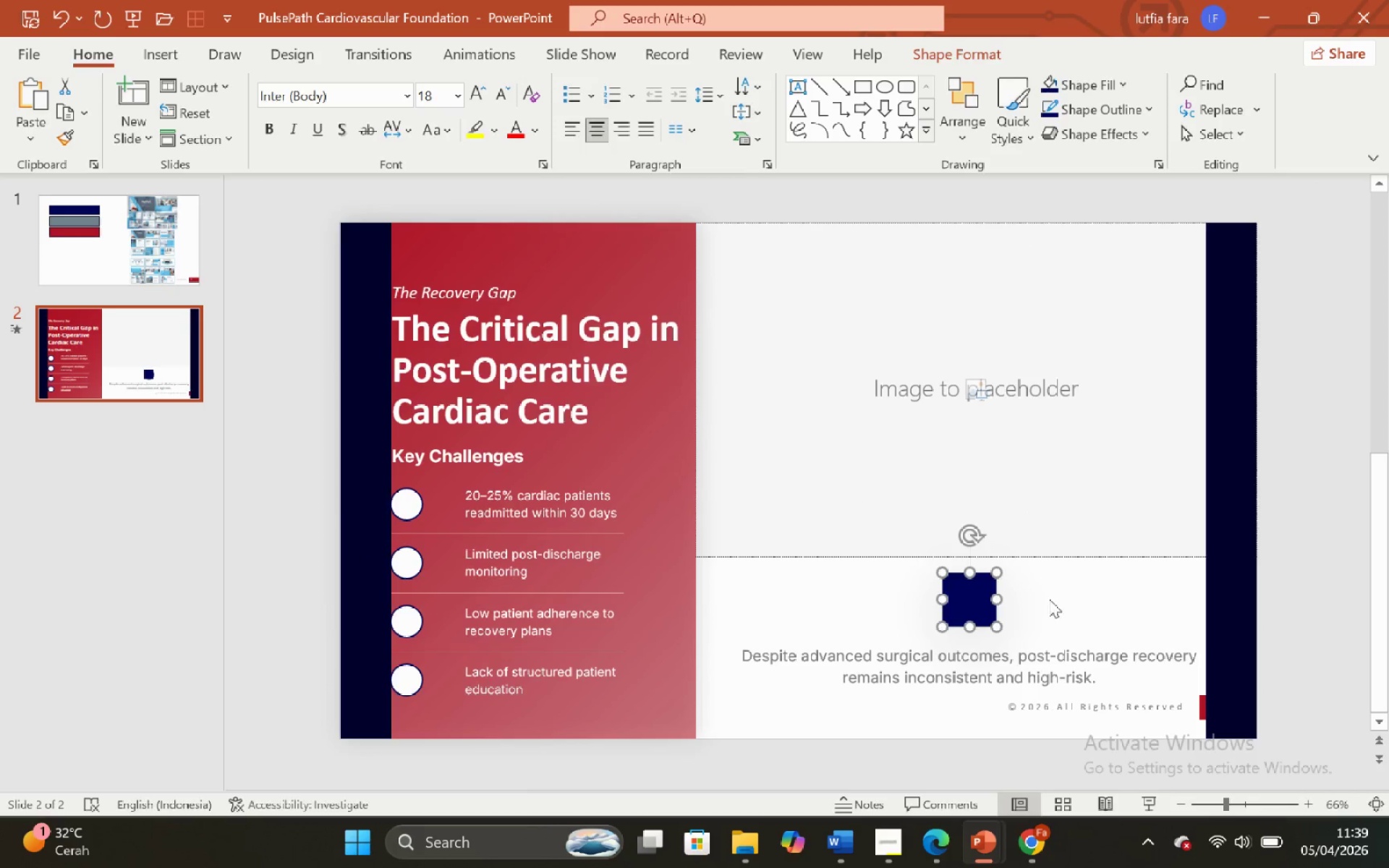 
double_click([981, 593])
 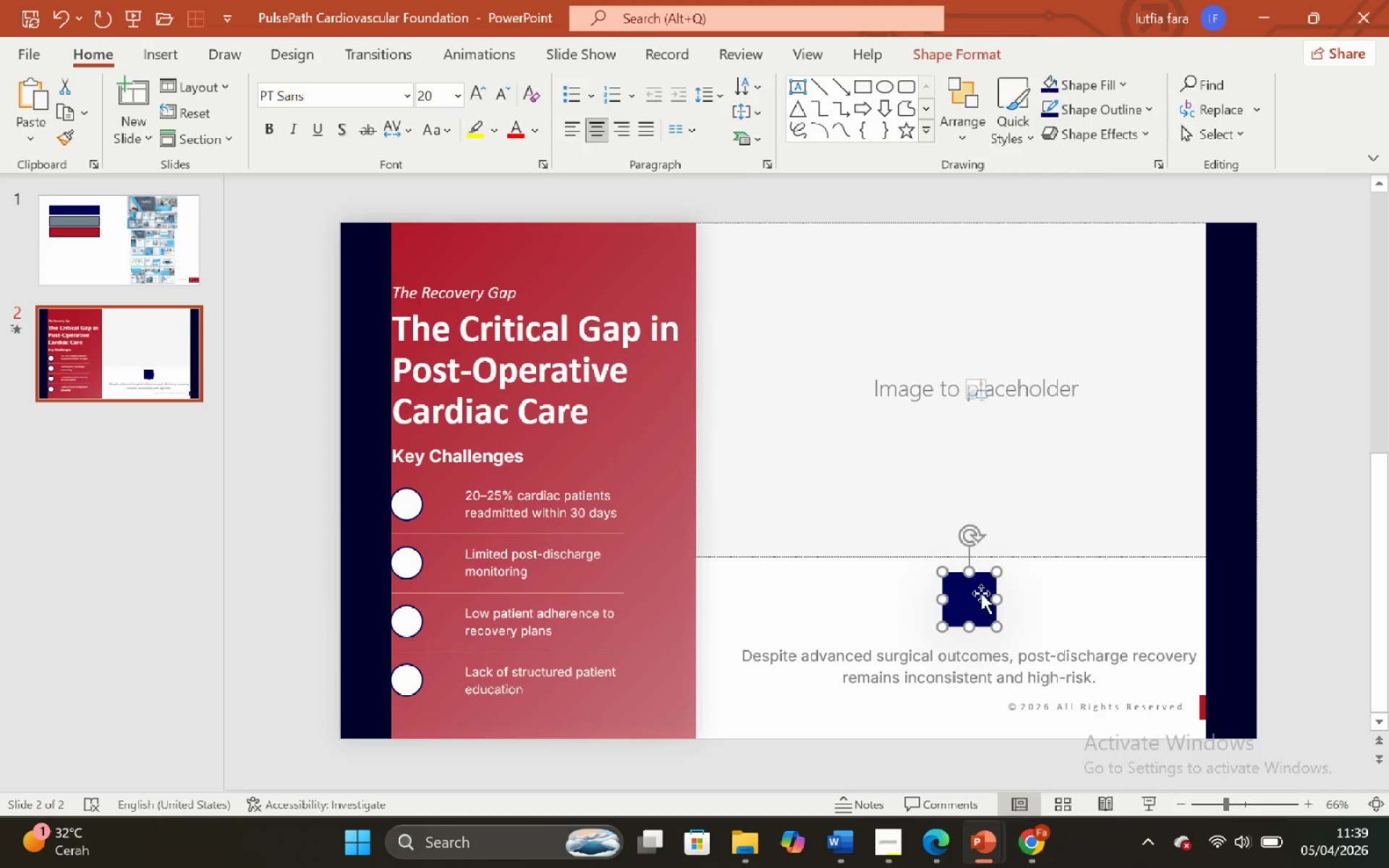 
key(Backspace)
 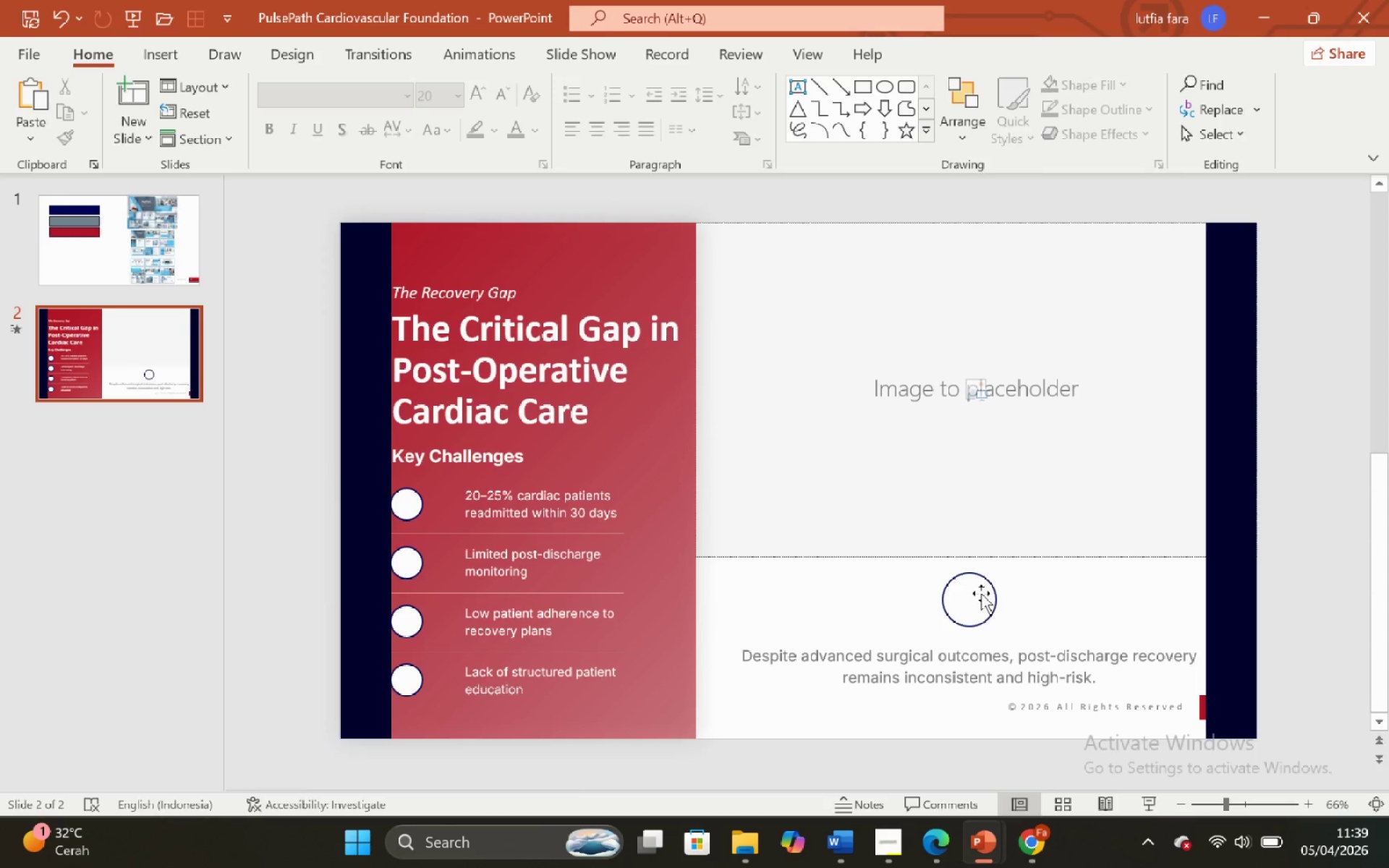 
left_click([981, 593])
 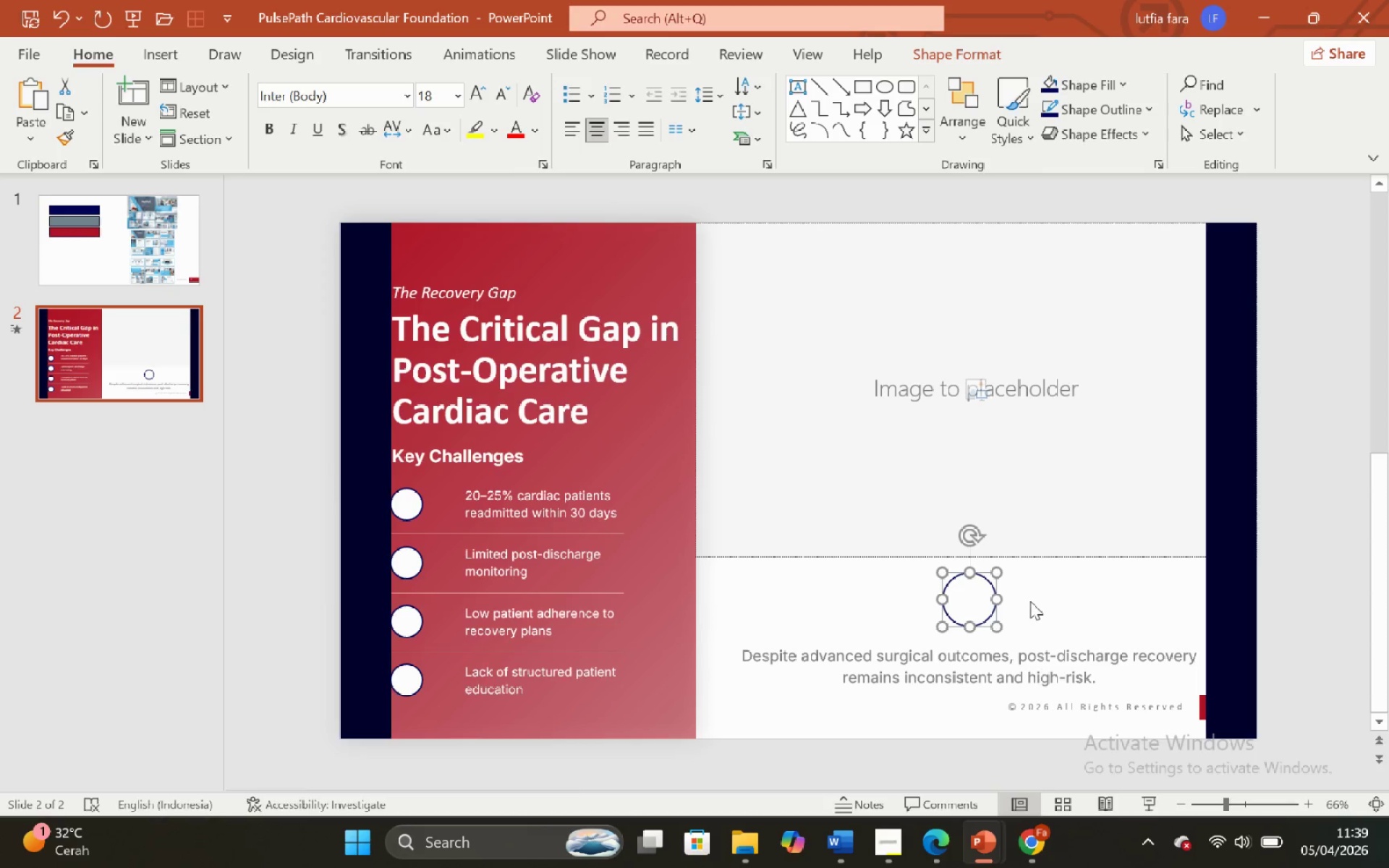 
left_click([1040, 598])
 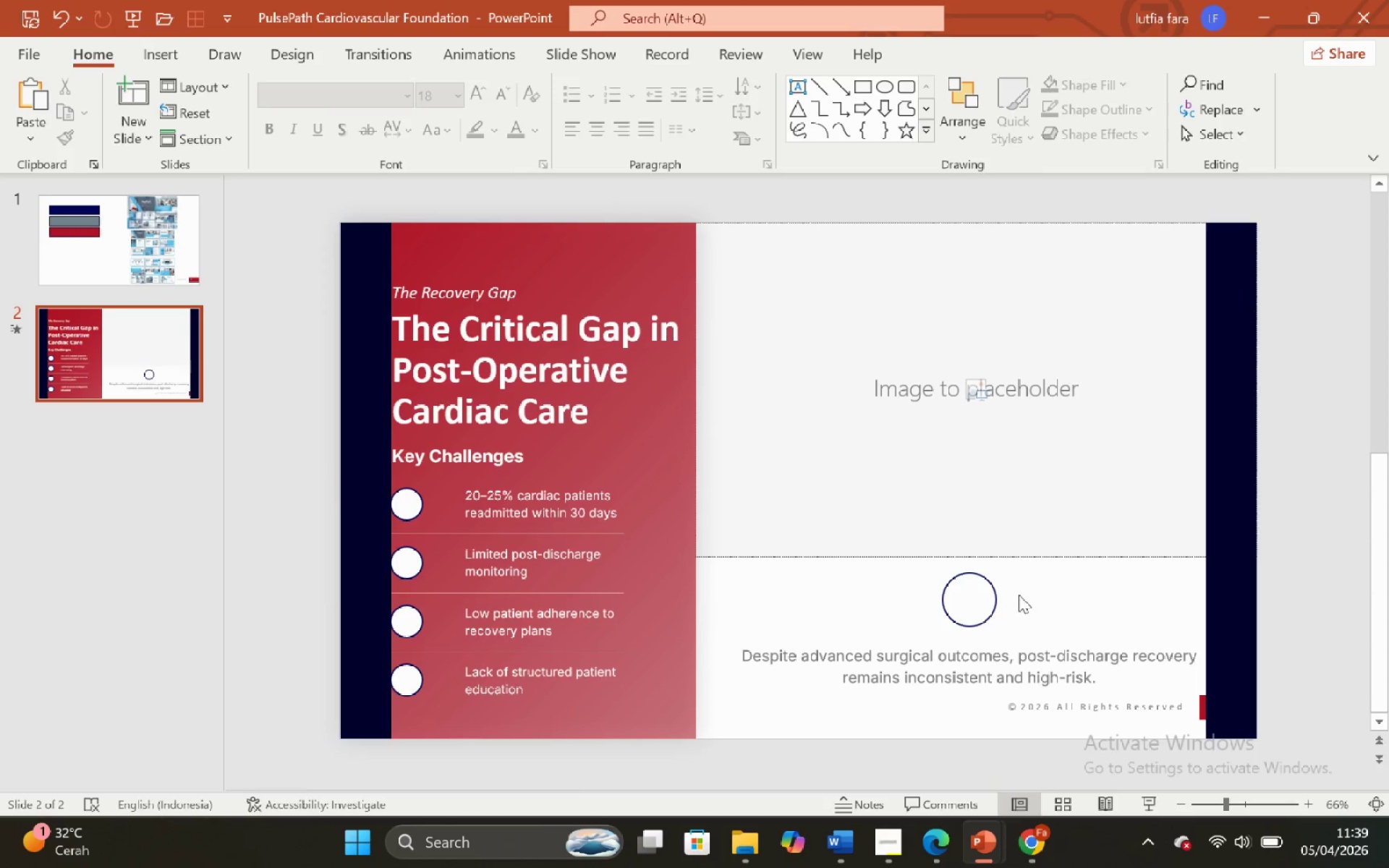 
left_click([973, 583])
 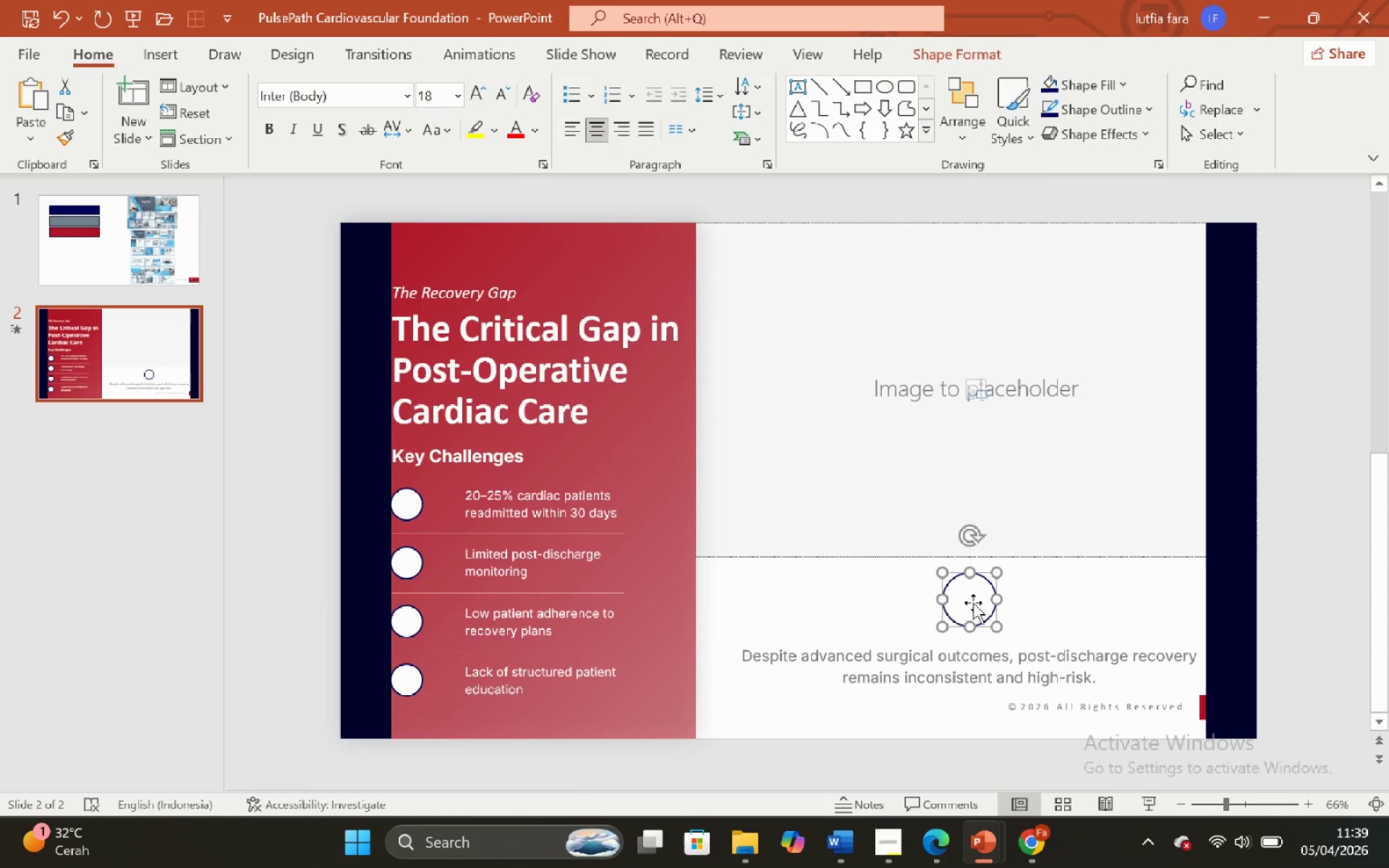 
hold_key(key=ShiftLeft, duration=0.67)
left_click([984, 652])
 